 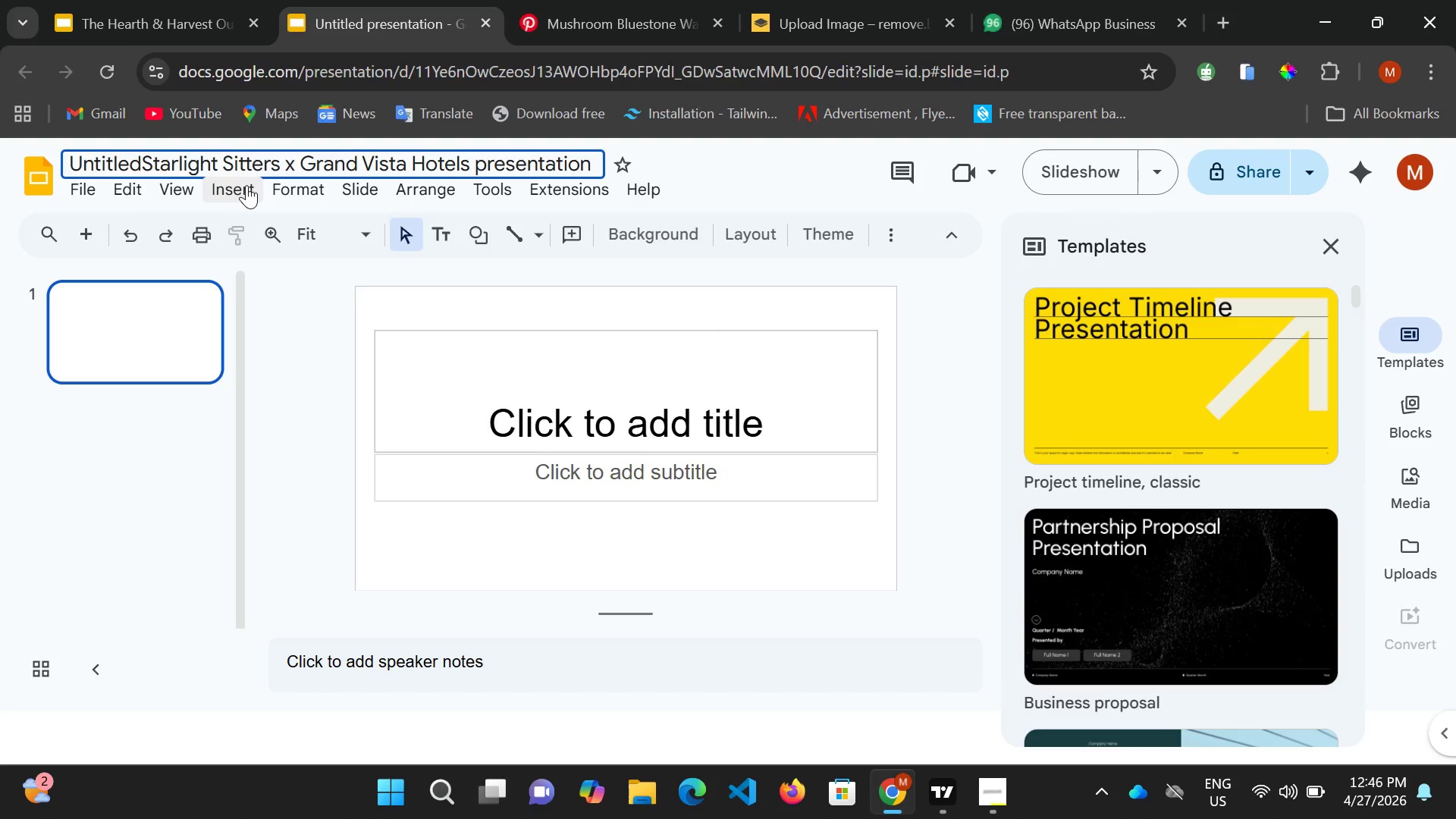 
key(Control+A)
 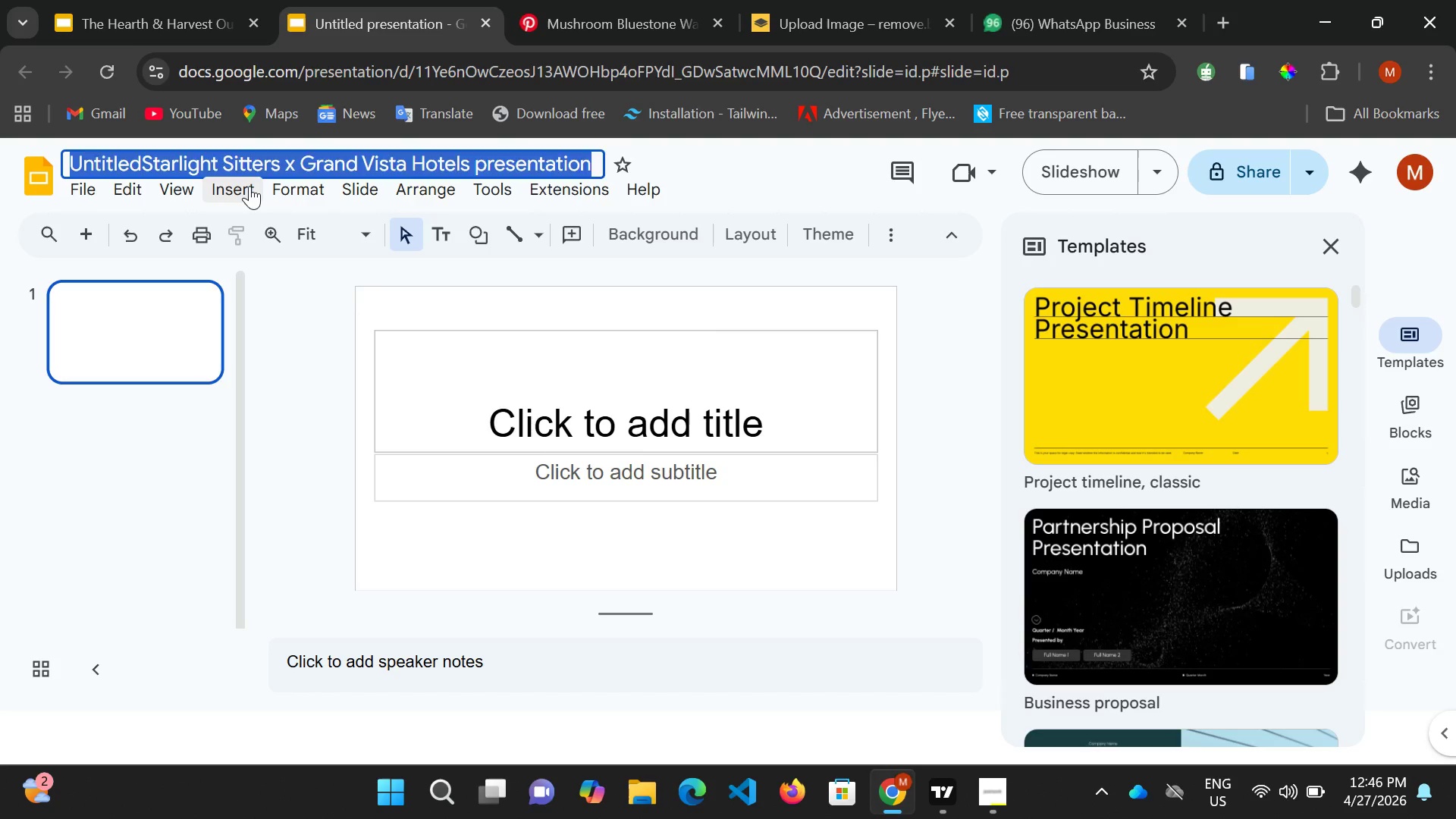 
key(Delete)
 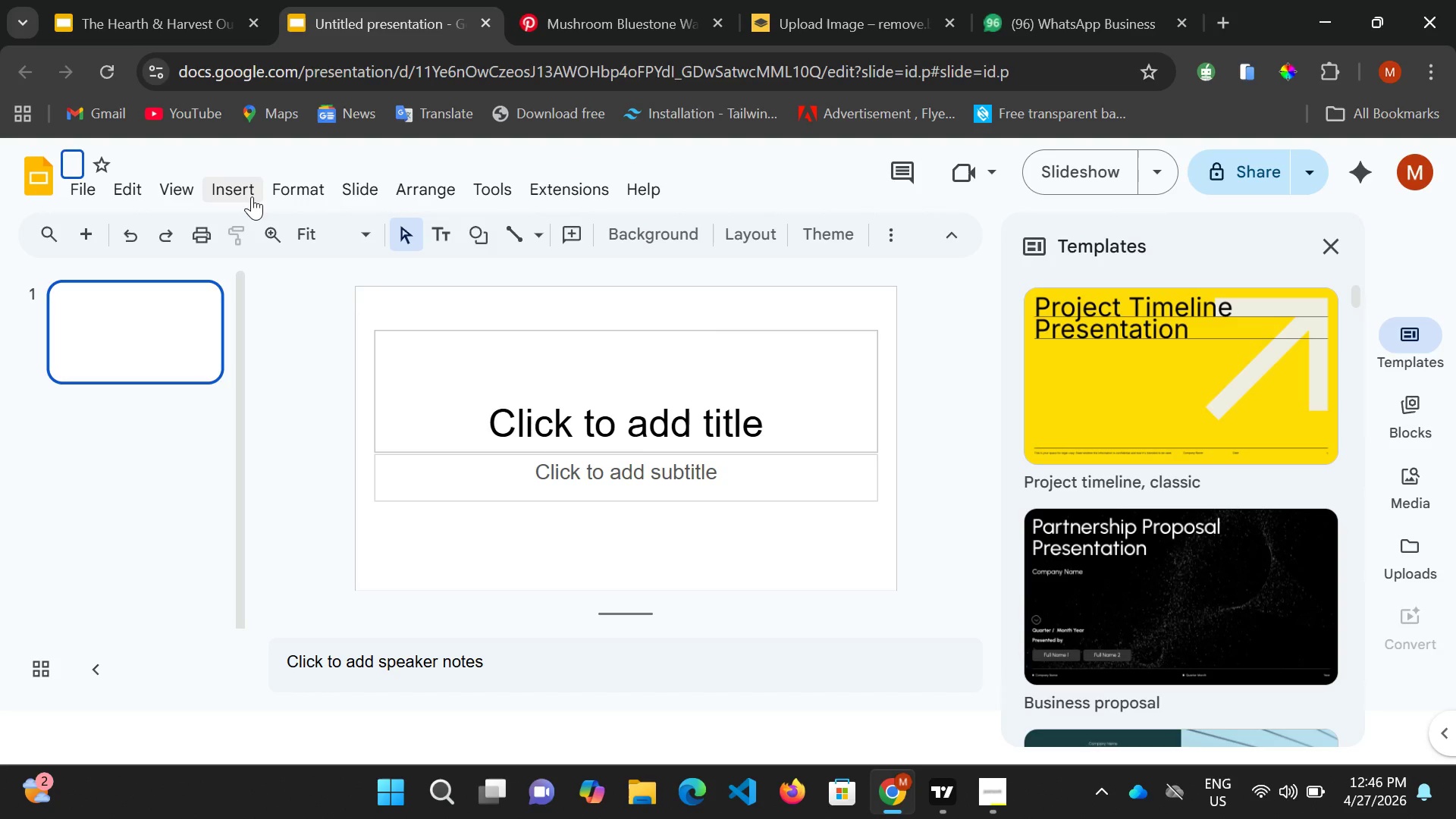 
key(Control+V)
 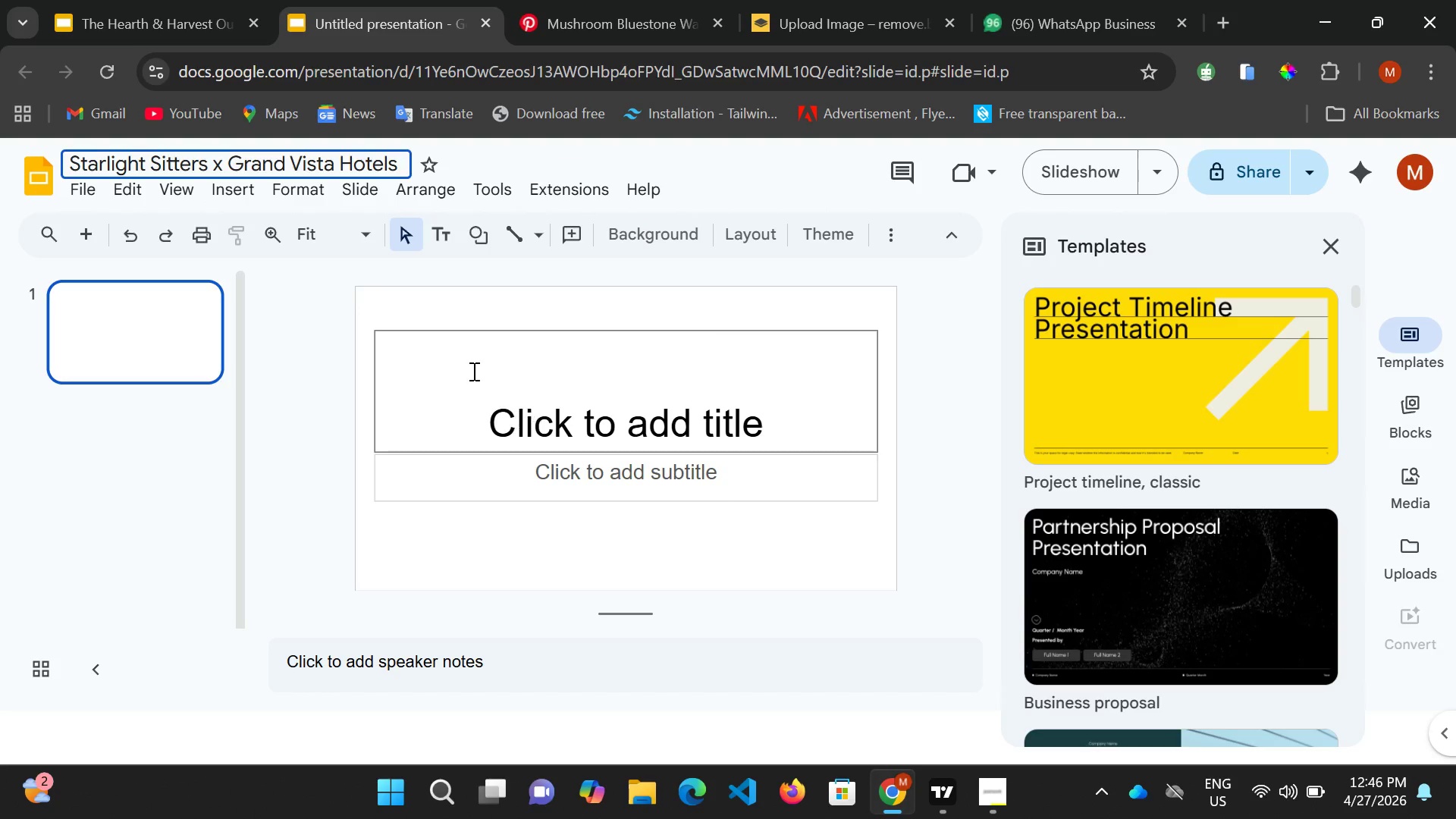 
left_click([446, 320])
 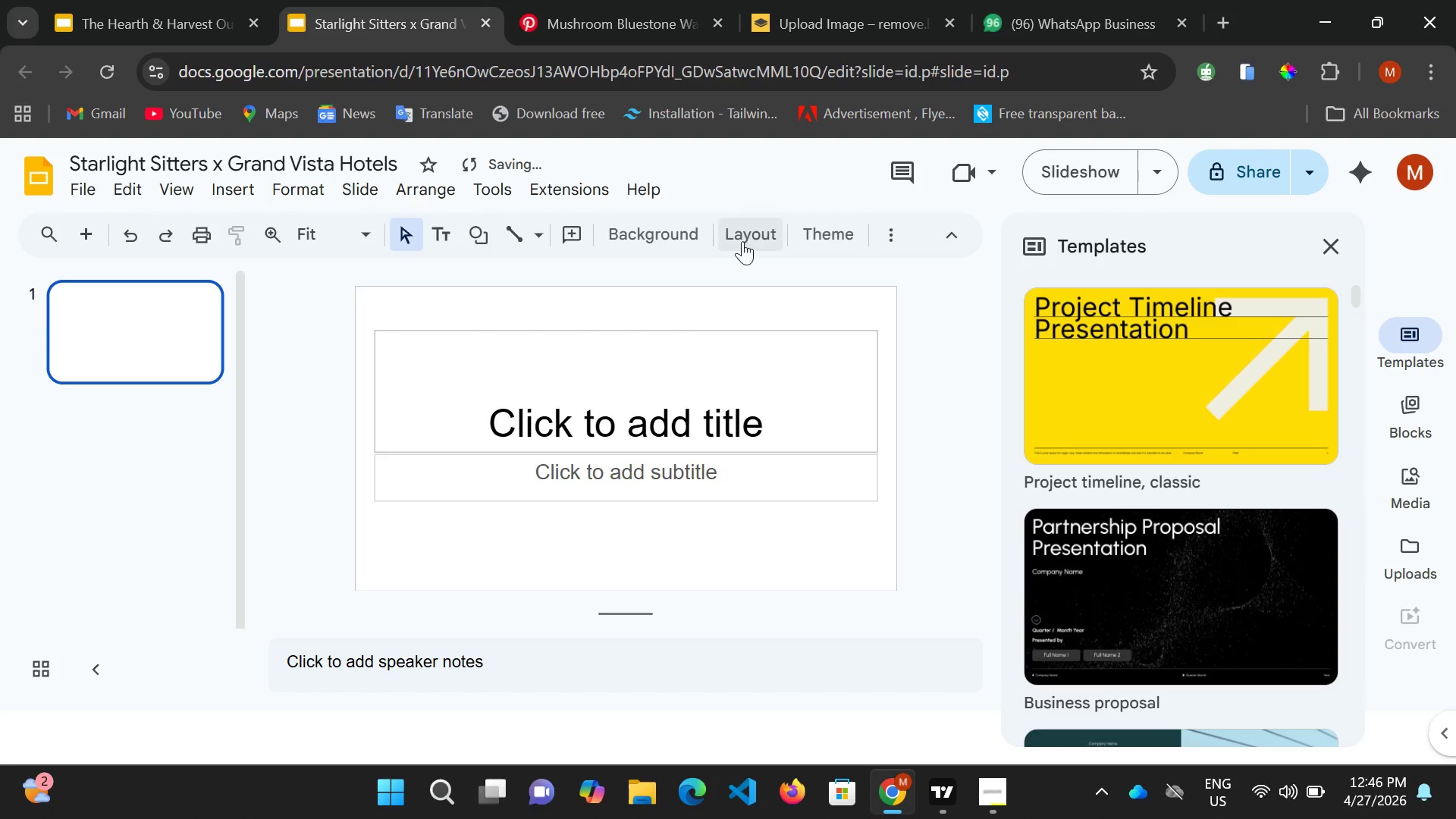 
left_click([746, 241])
 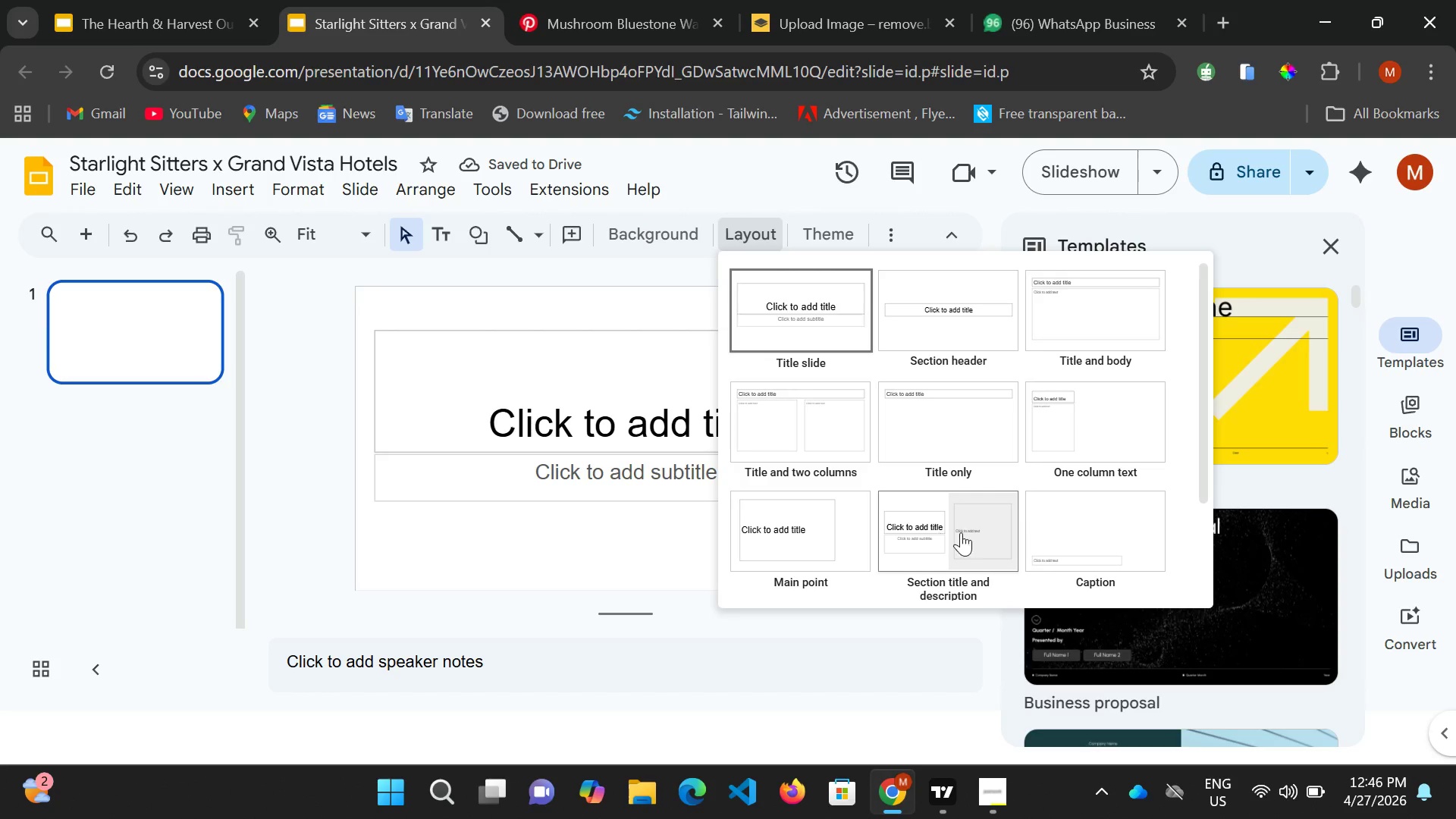 
left_click([965, 532])
 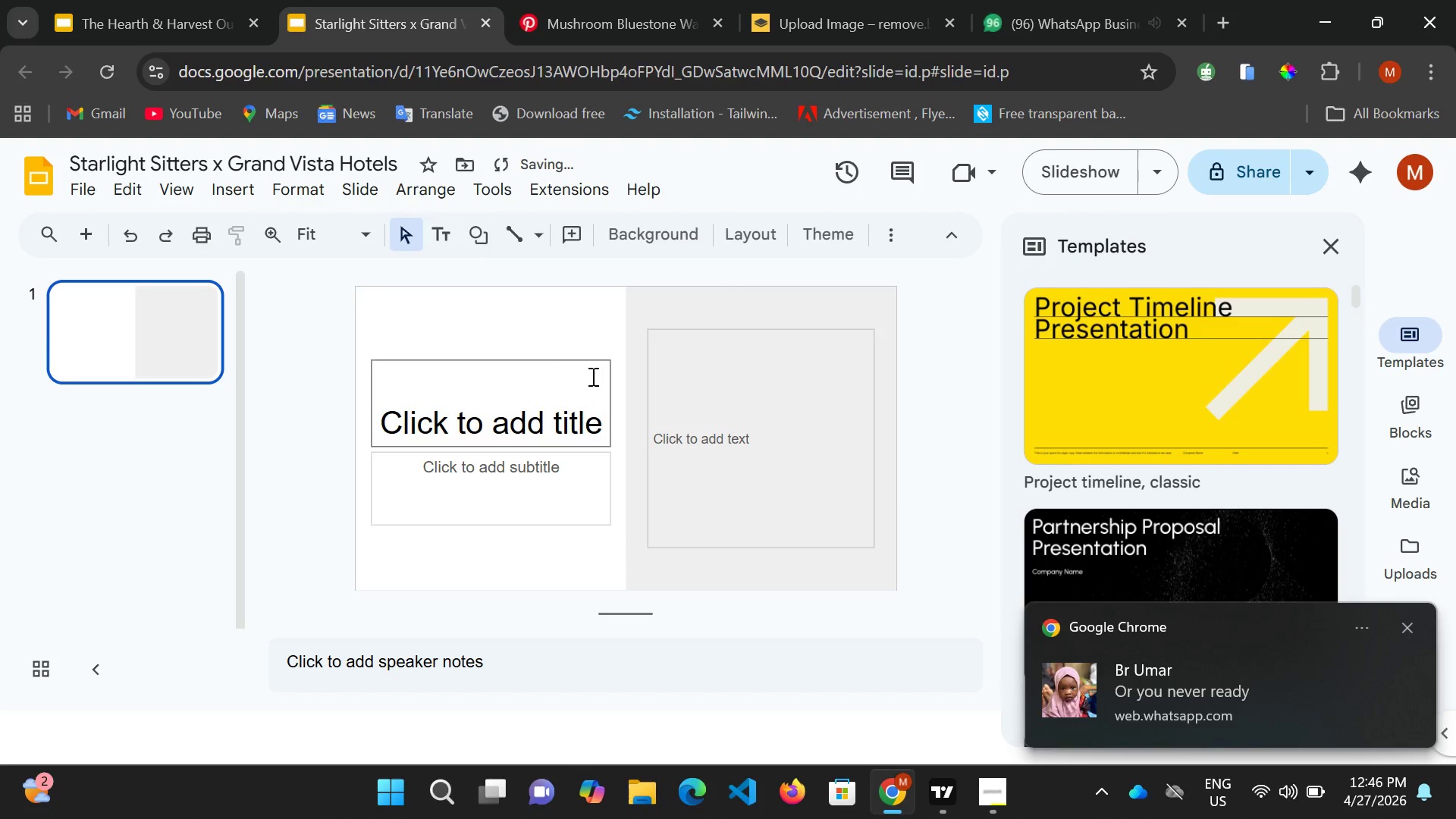 
wait(6.03)
 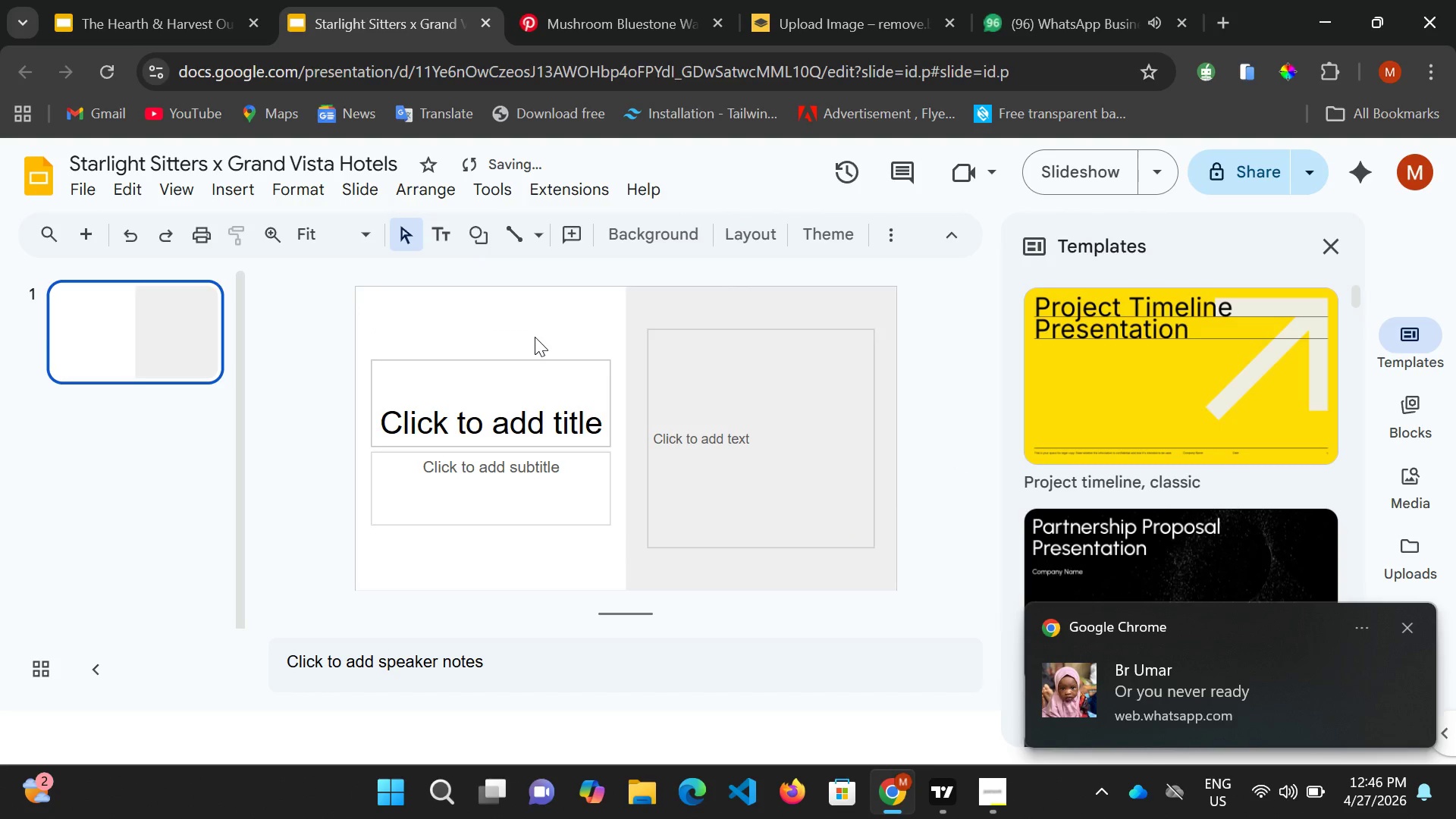 
left_click([531, 398])
 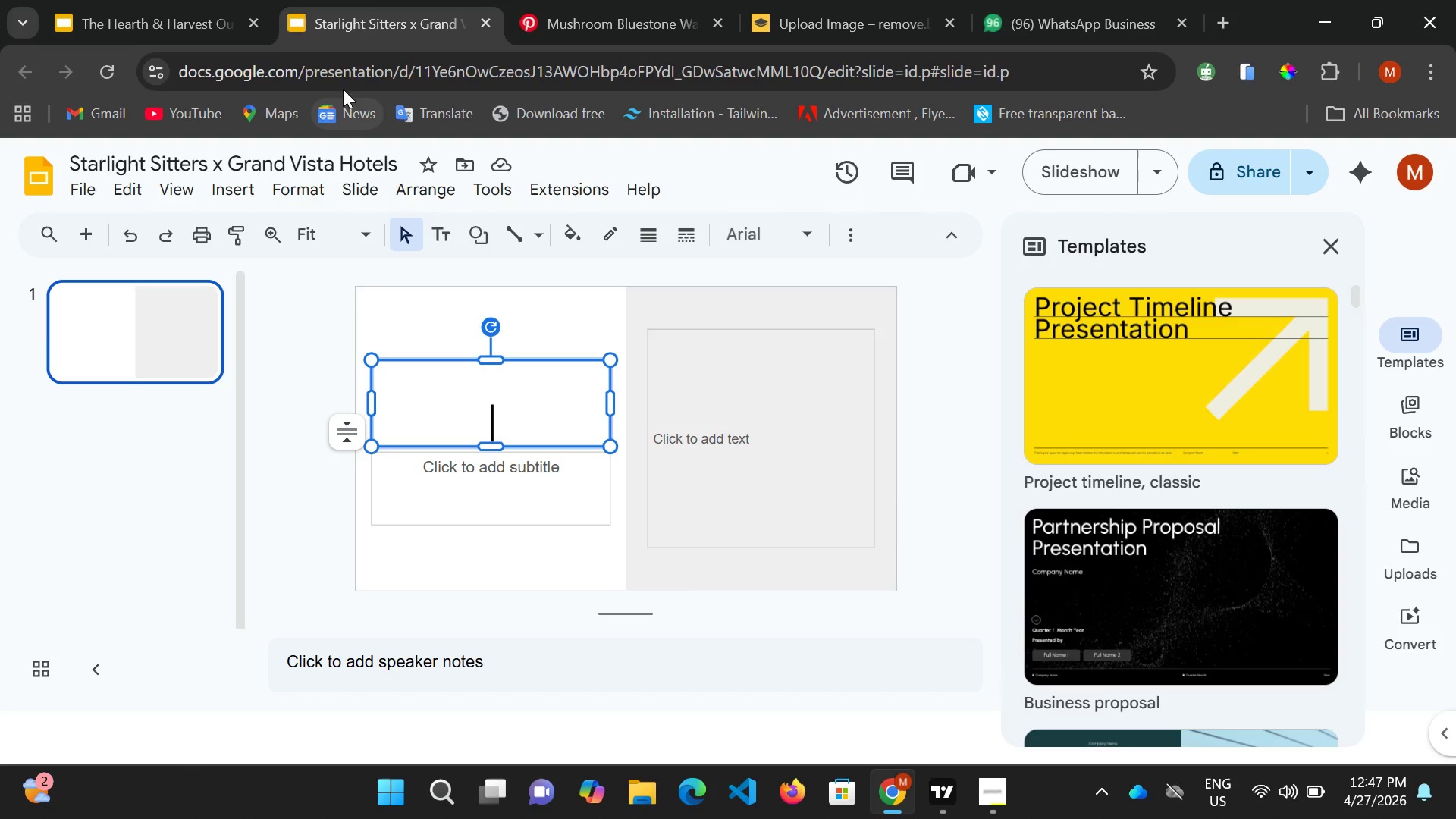 
wait(37.44)
 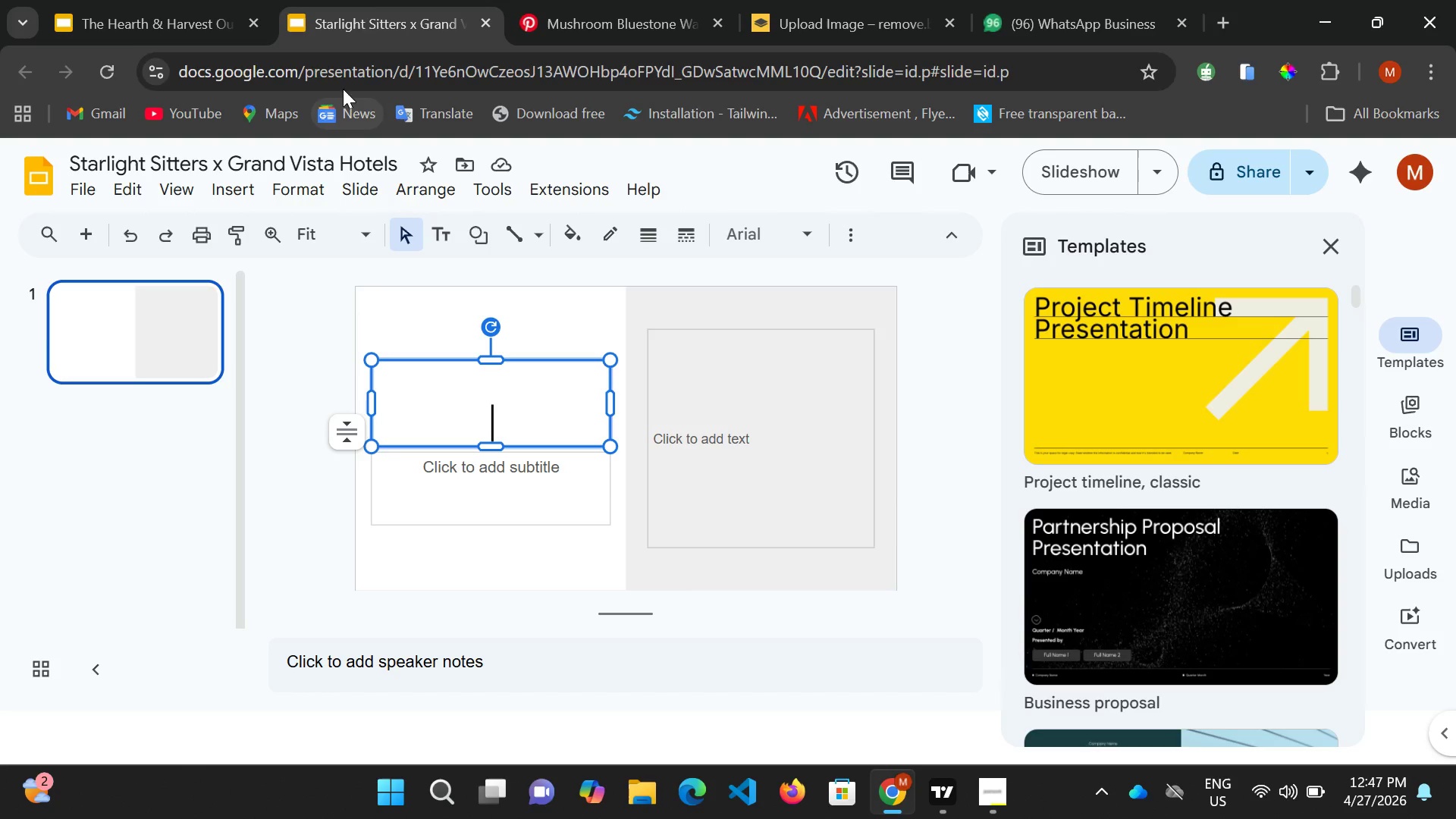 
left_click([601, 26])
 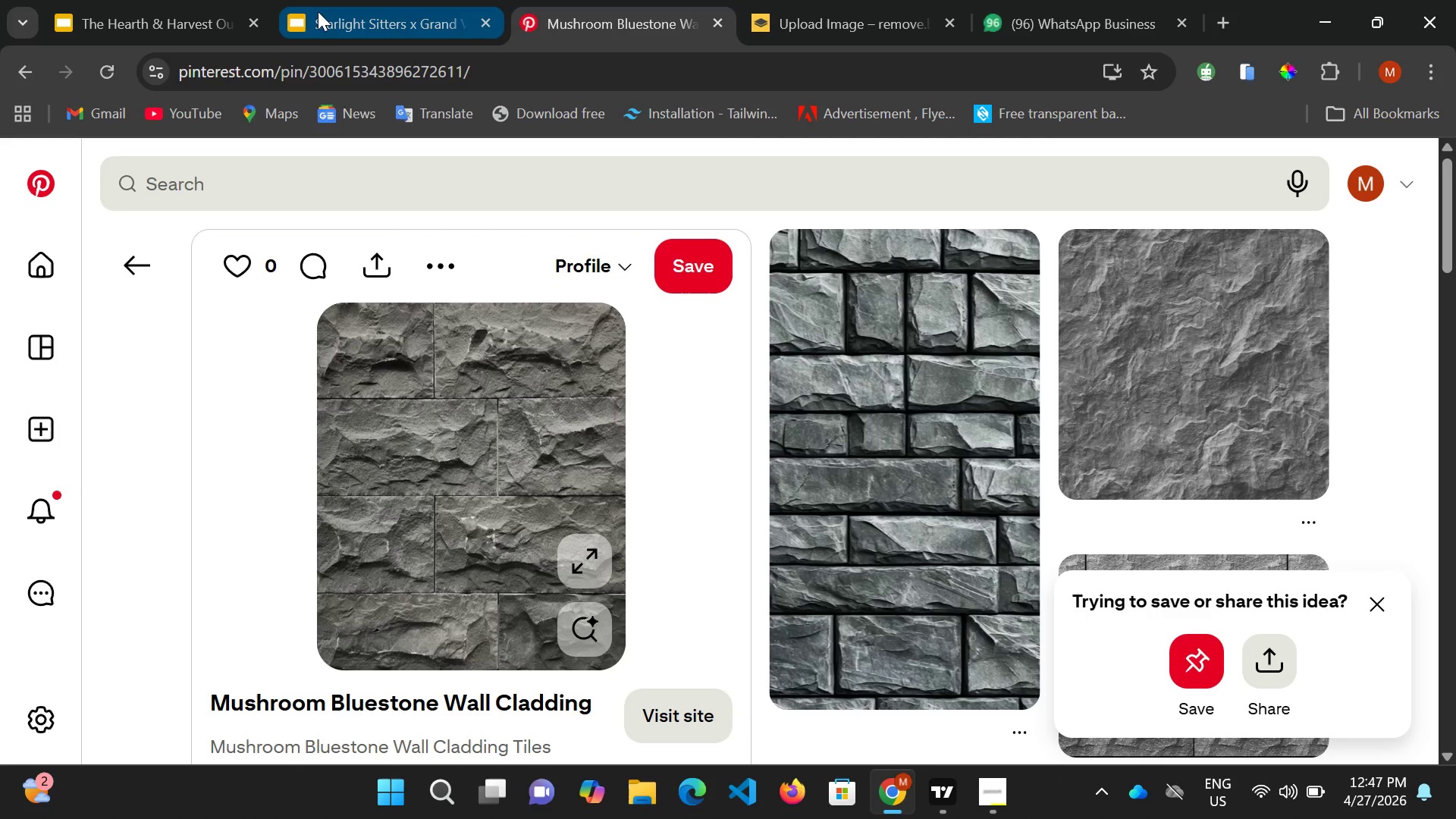 
left_click([323, 11])
 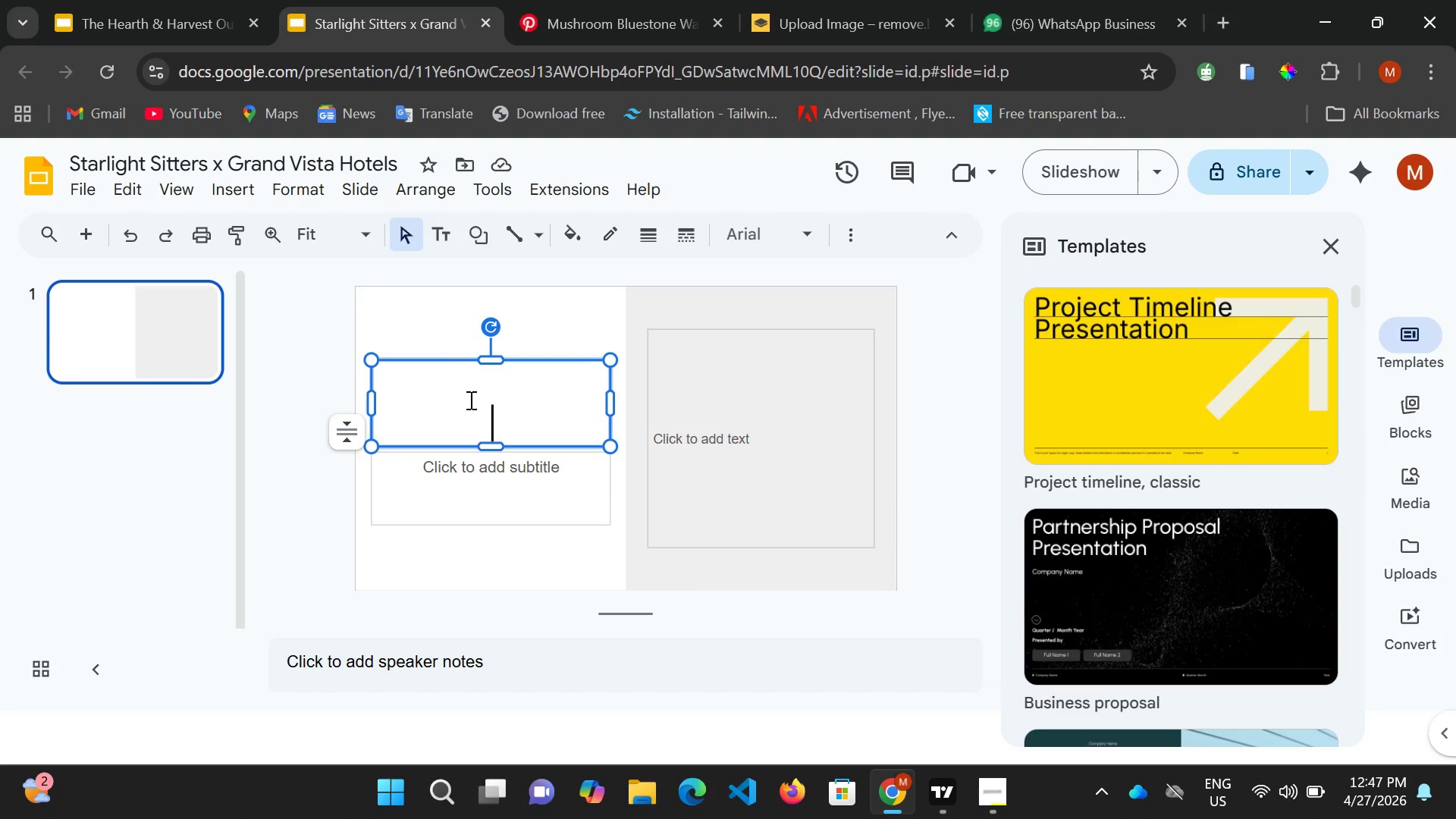 
wait(8.3)
 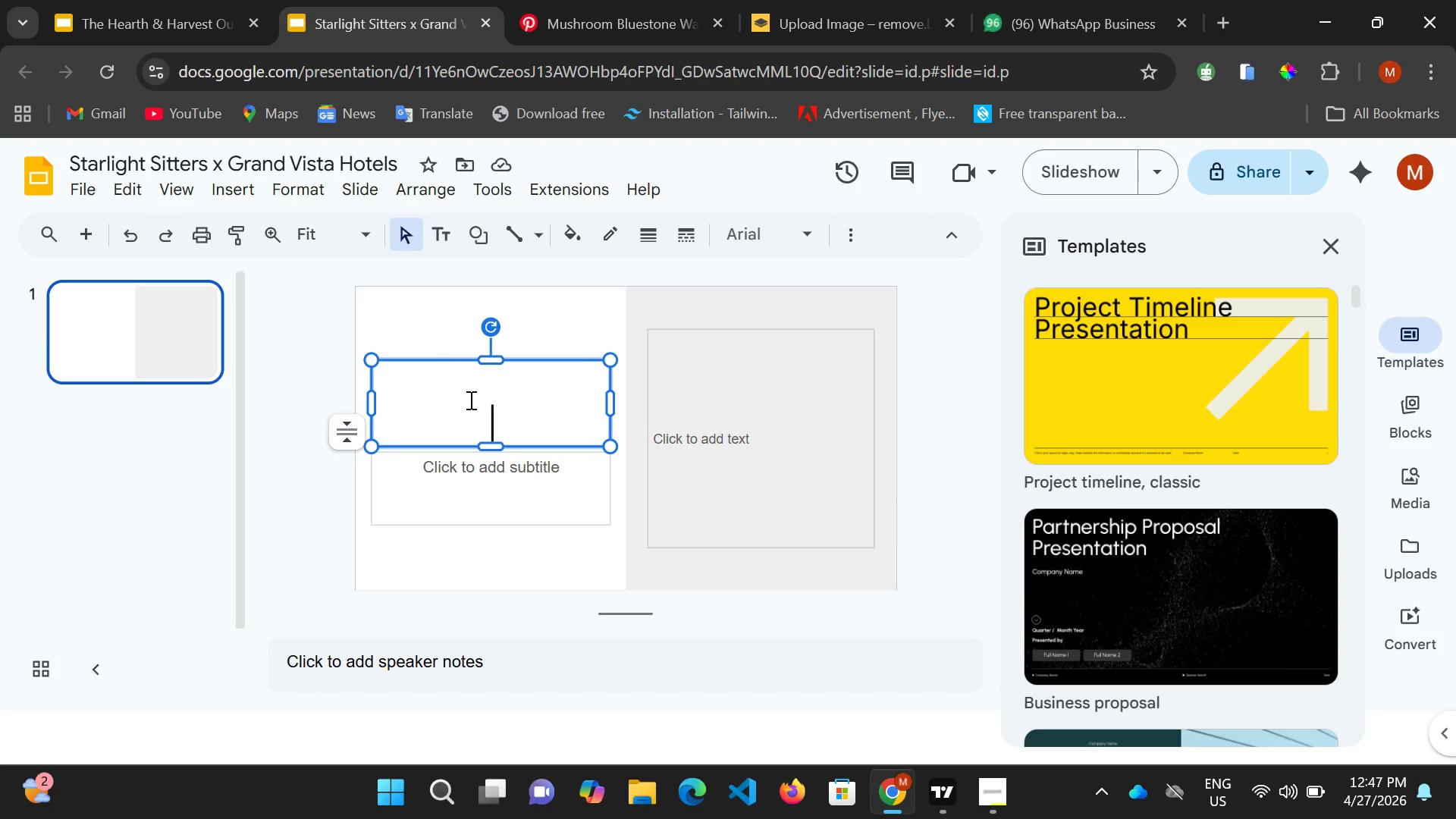 
left_click([557, 316])
 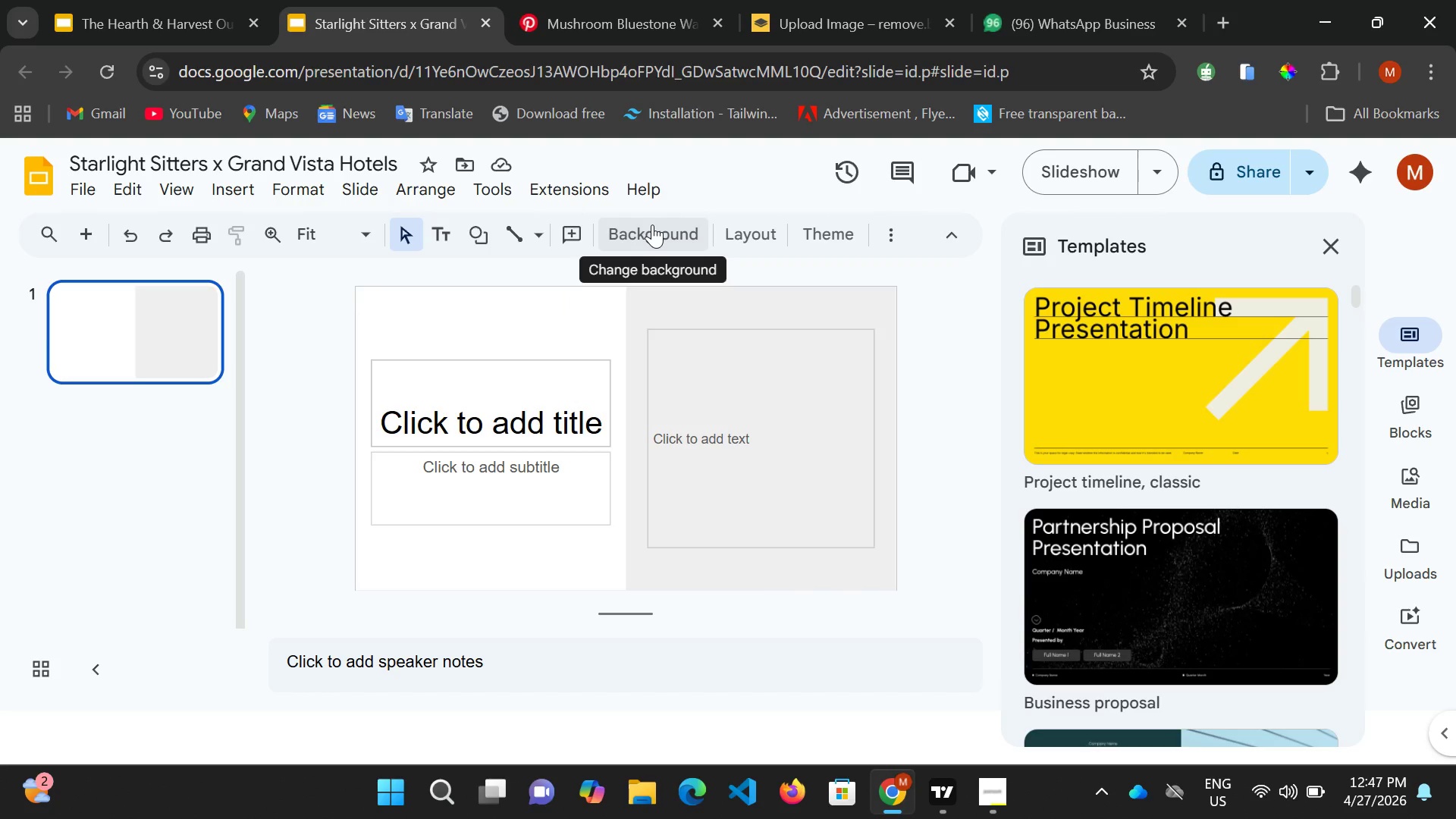 
left_click([652, 224])
 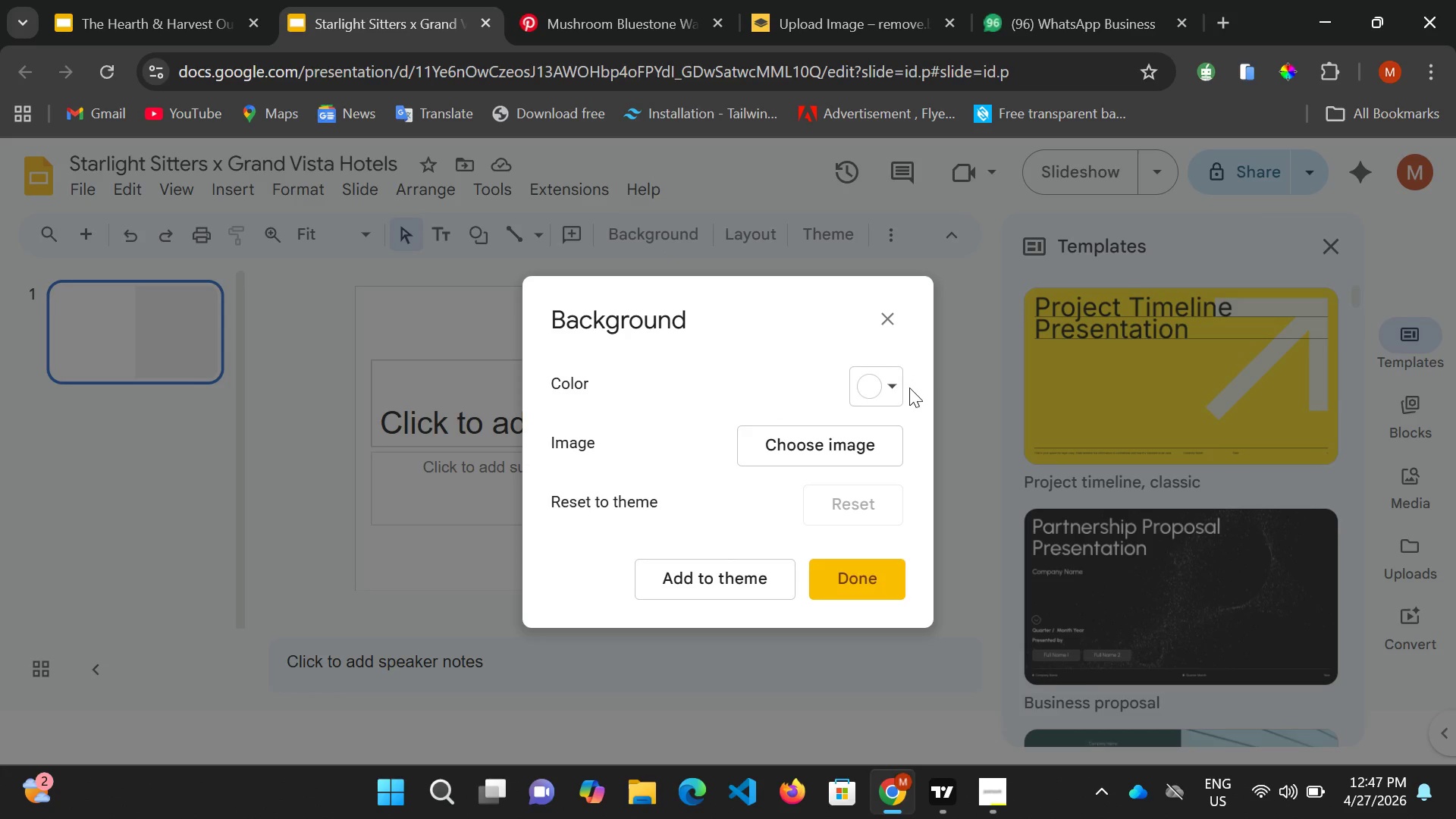 
left_click([895, 385])
 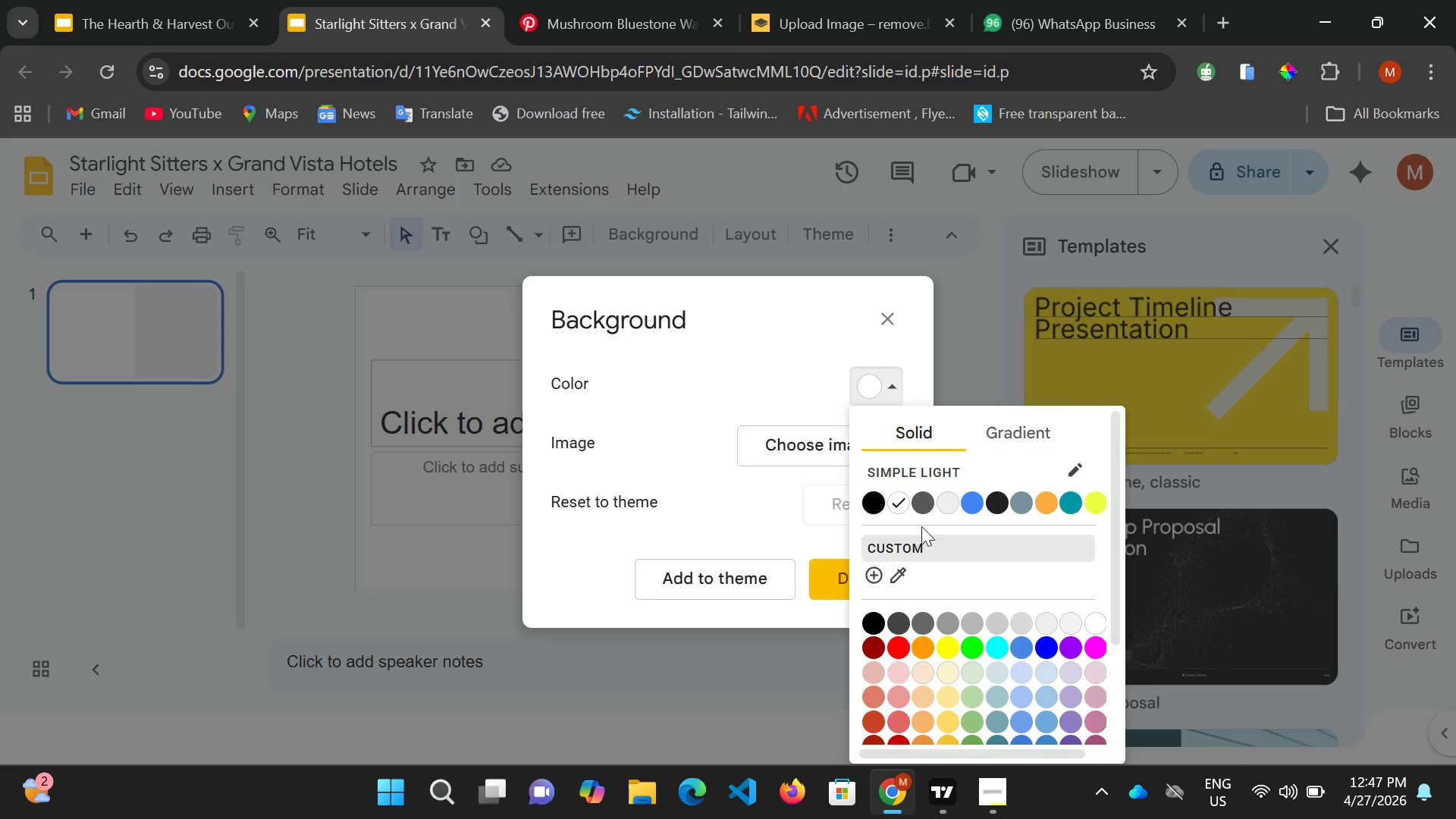 
wait(10.08)
 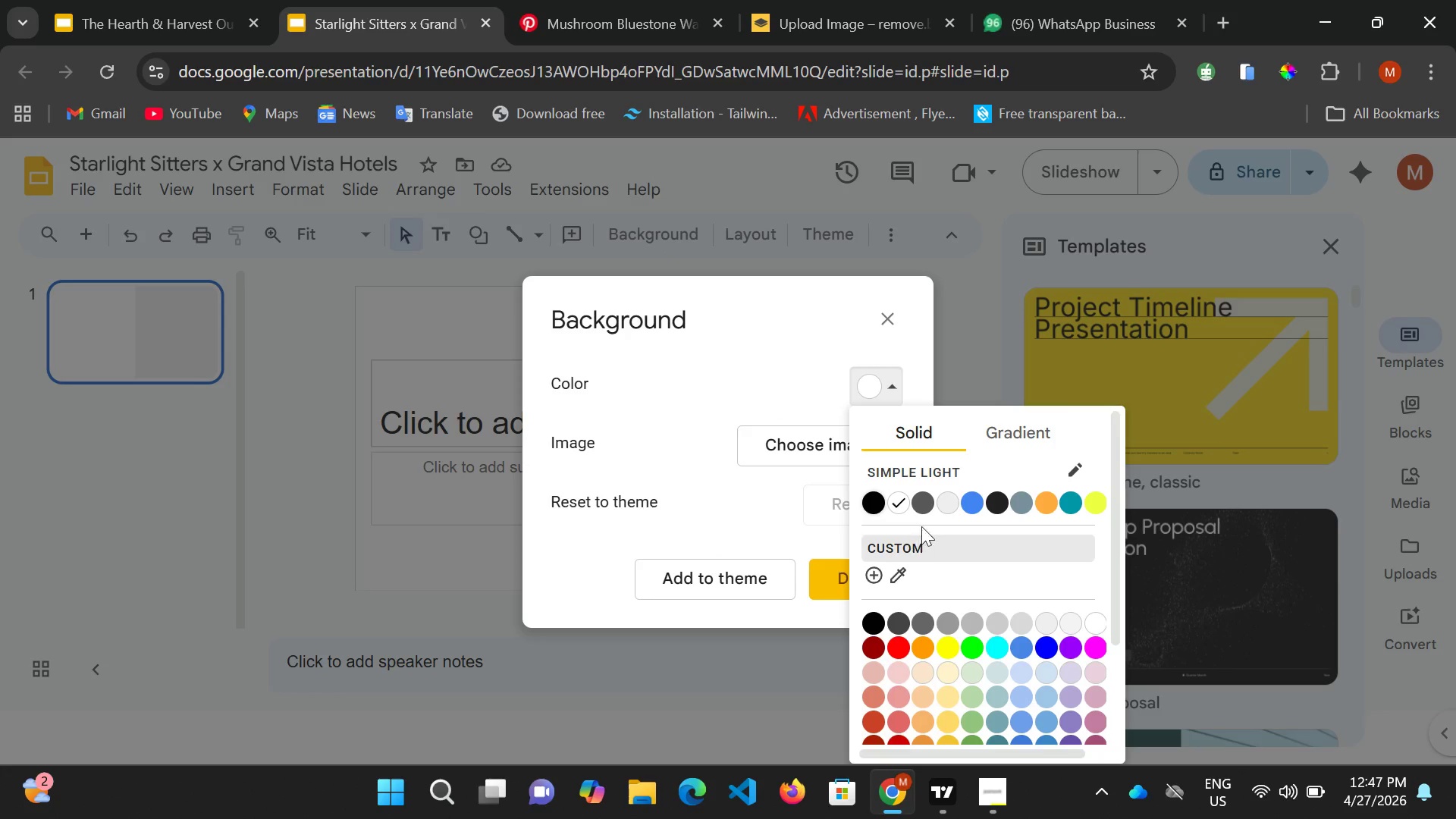 
left_click([876, 576])
 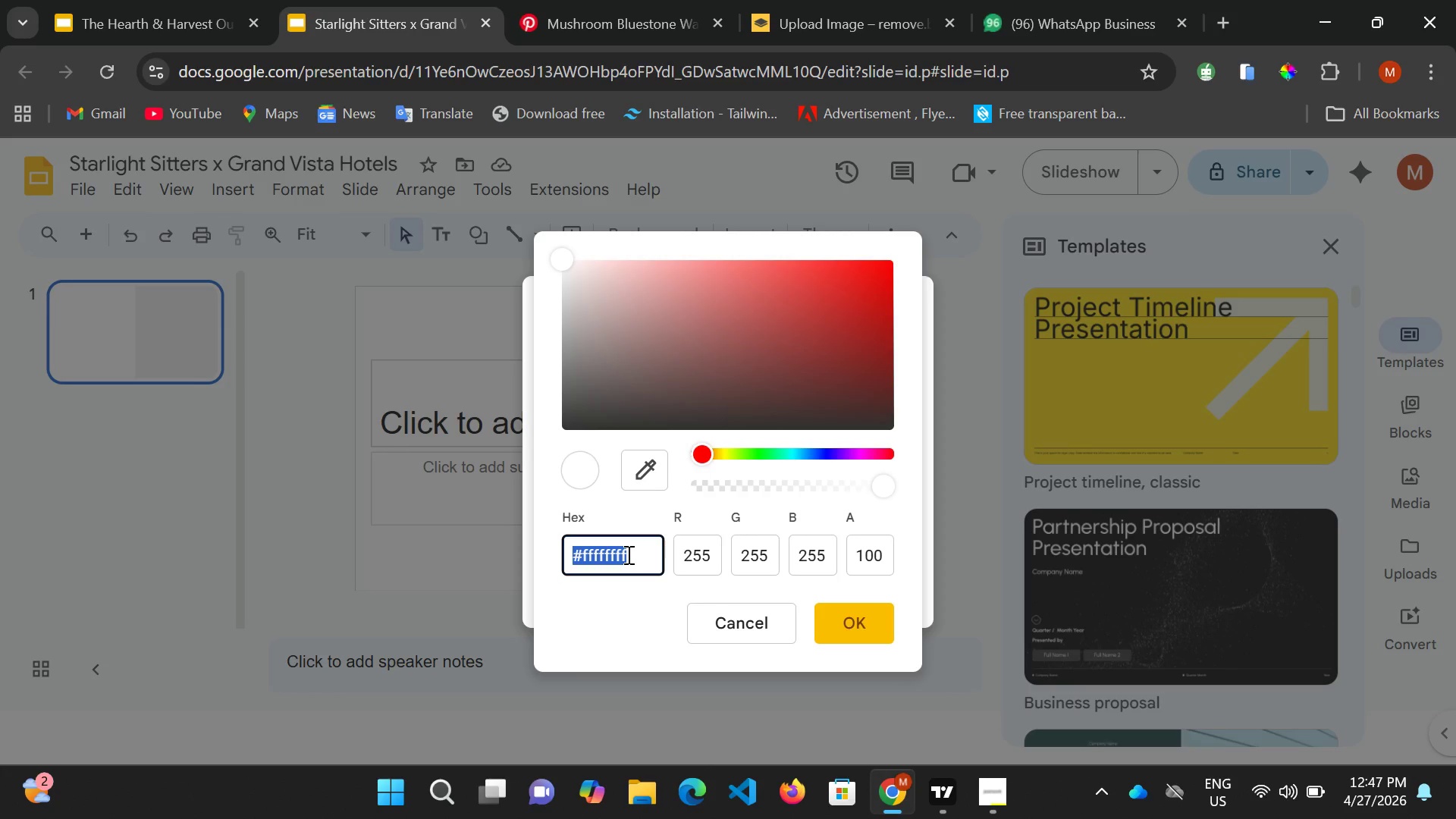 
wait(12.48)
 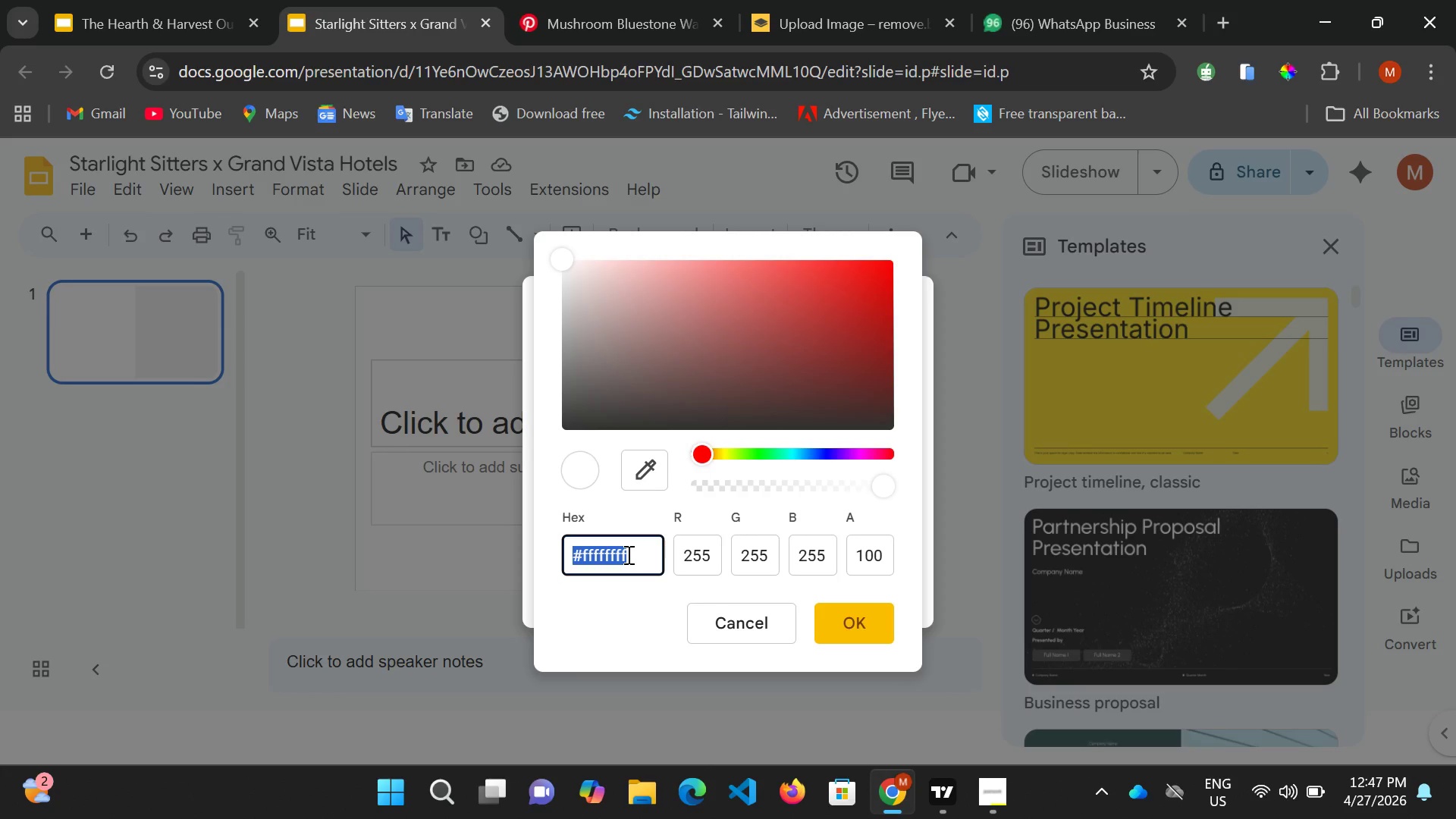 
type(3)
key(Backspace)
type(##B406)
key(Backspace)
key(Backspace)
type(d)
key(Backspace)
type(D61)
 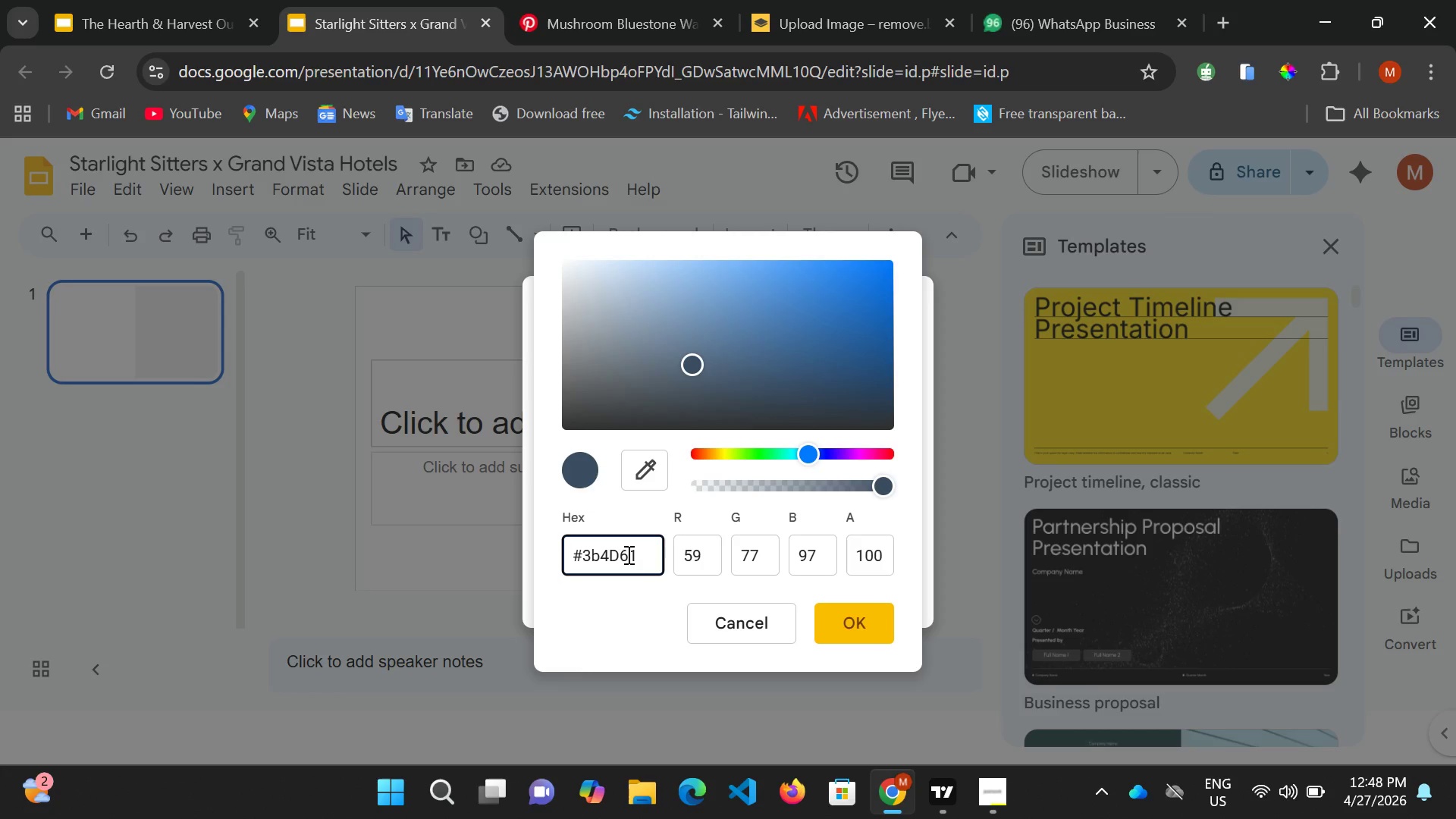 
left_click([871, 615])
 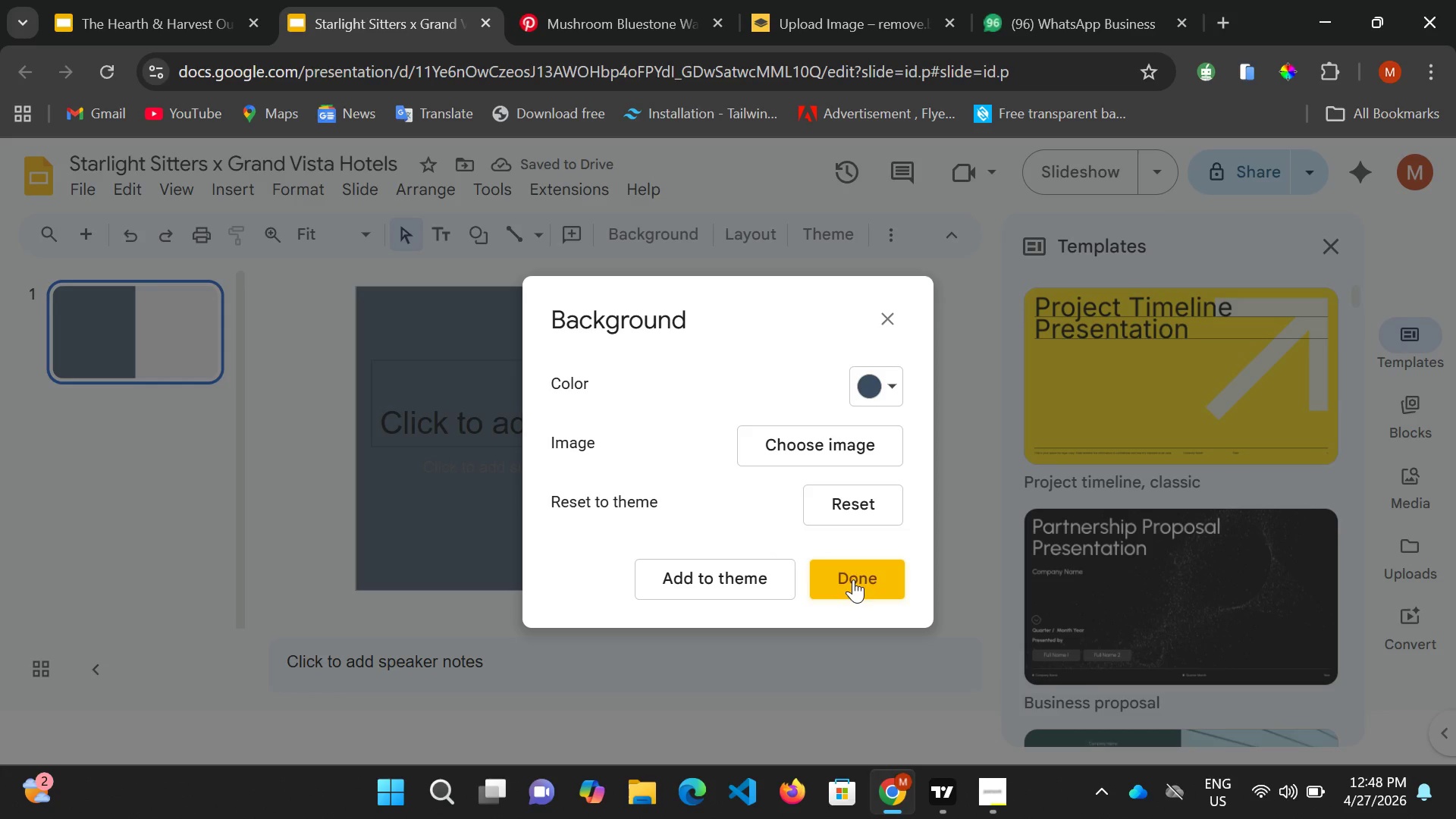 
left_click([858, 576])
 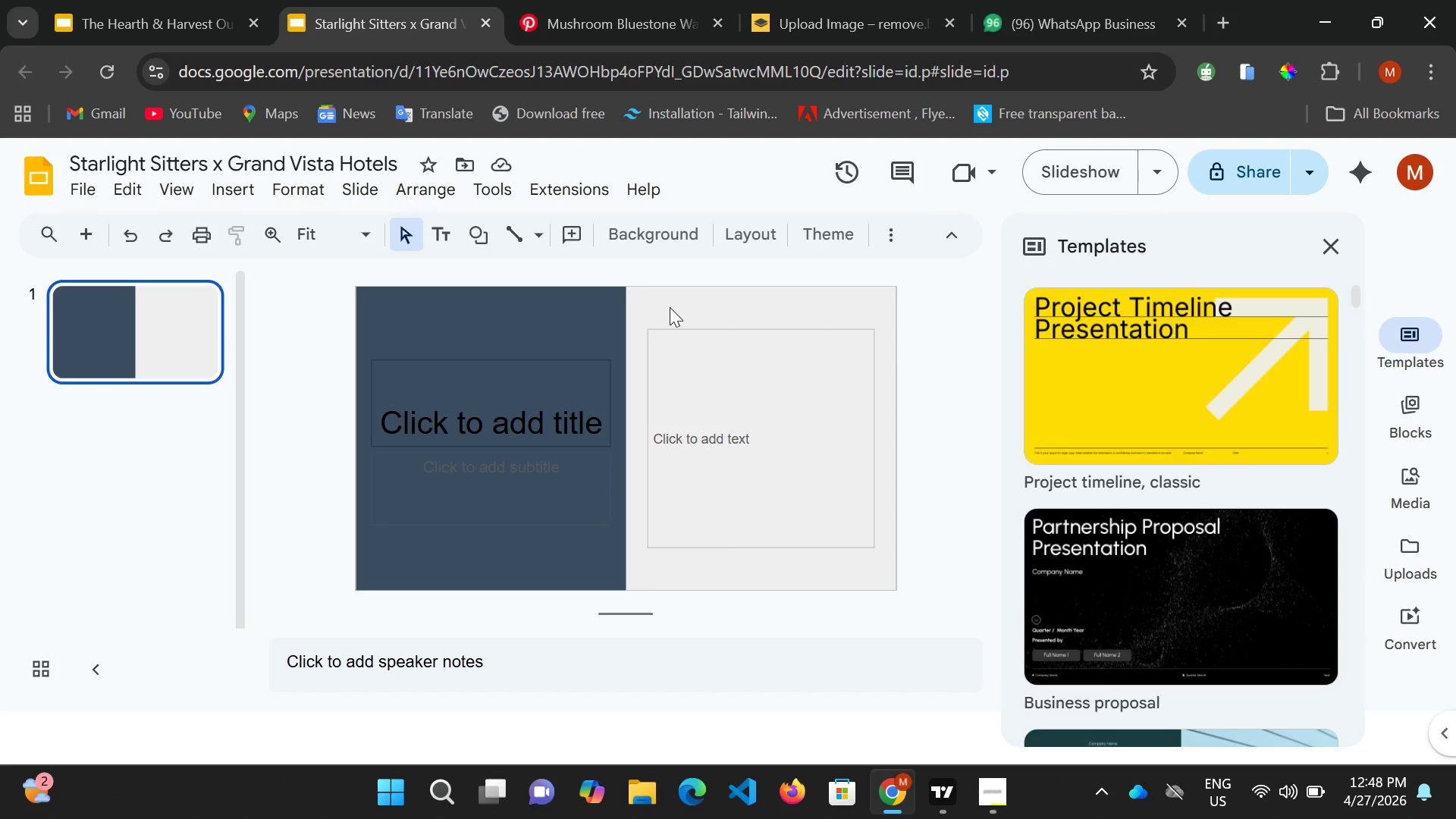 
left_click([670, 307])
 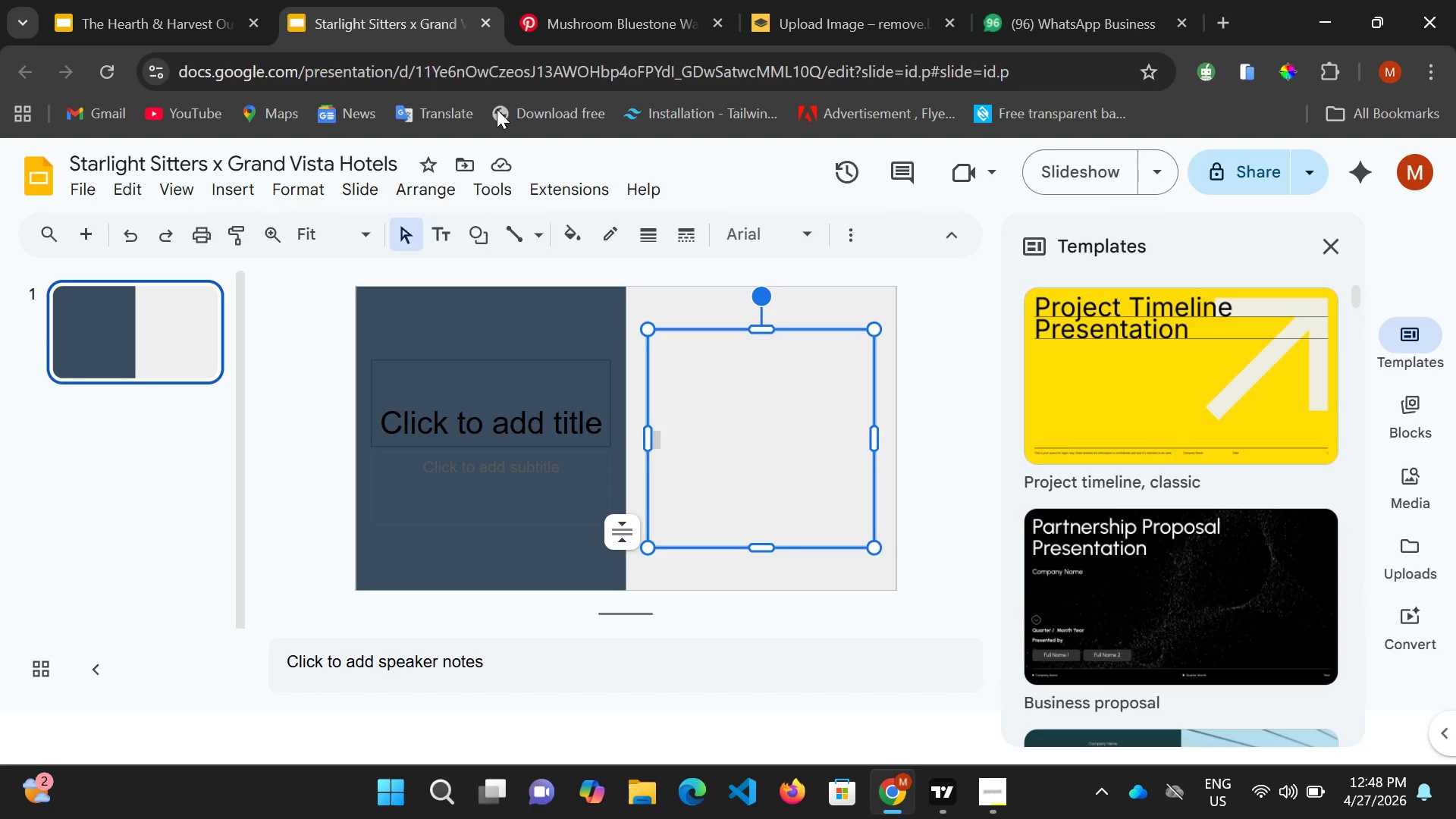 
left_click([572, 30])
 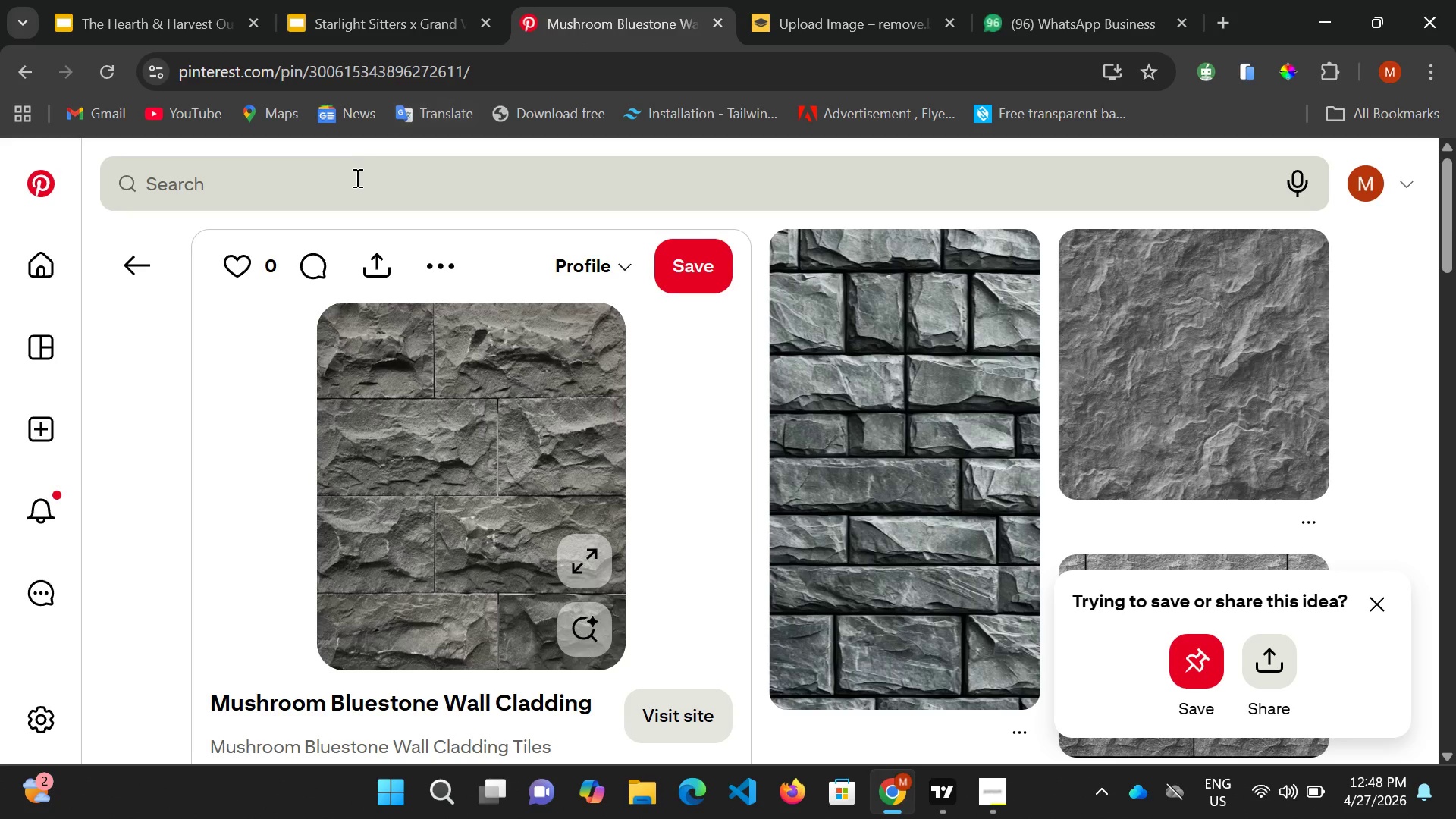 
left_click([355, 177])
 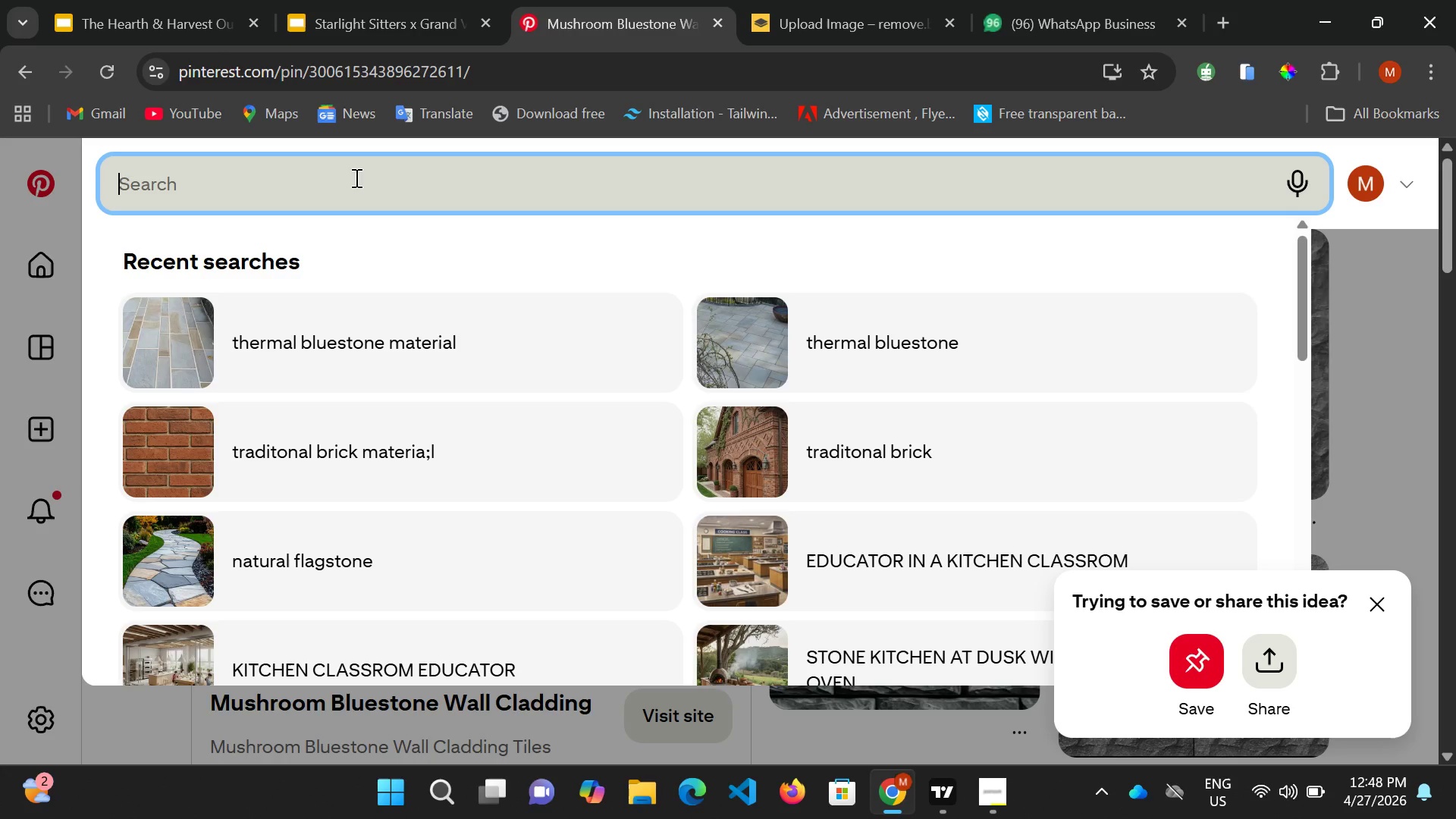 
type(luz)
key(Backspace)
type(xury hotel)
 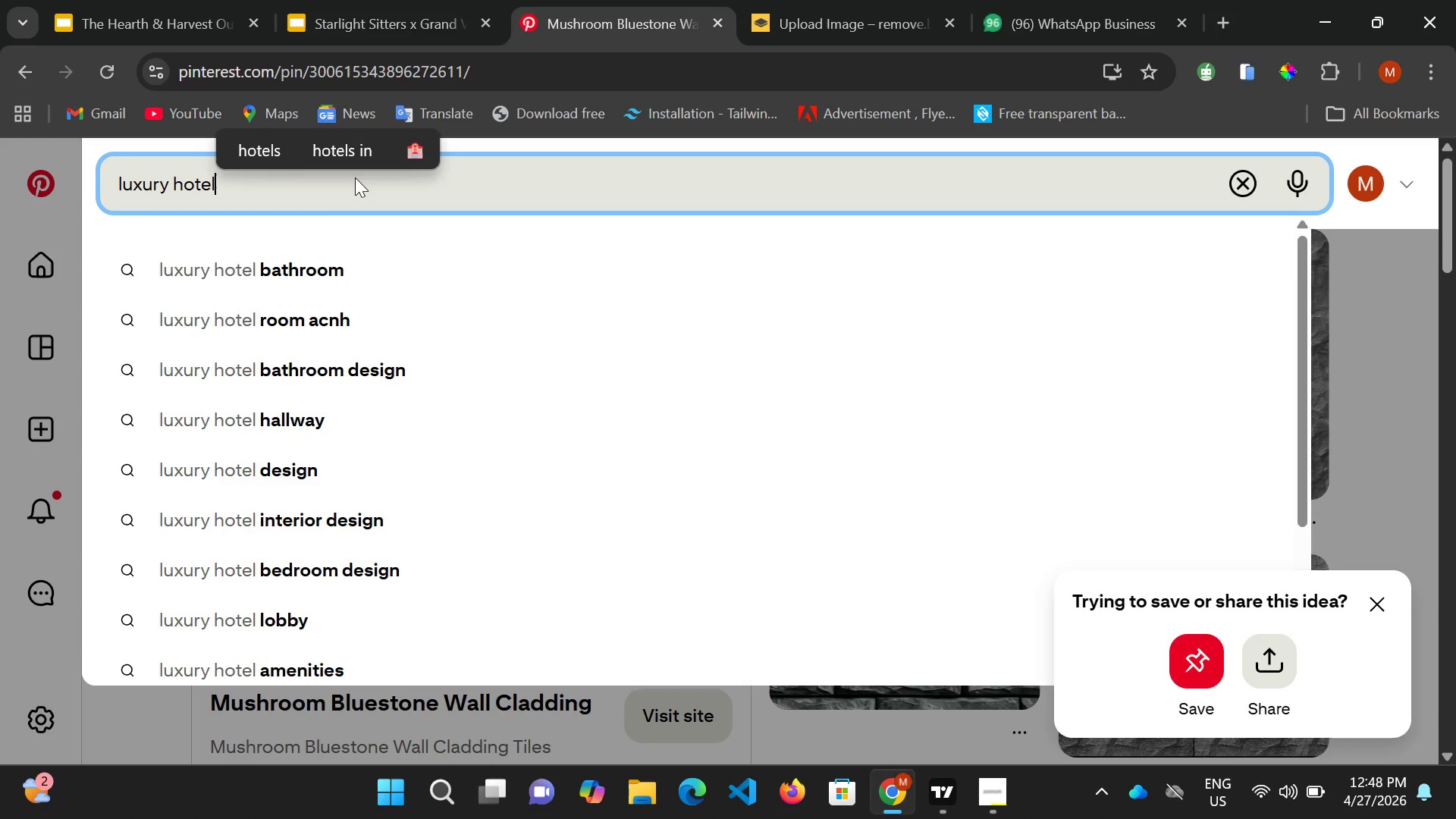 
wait(9.5)
 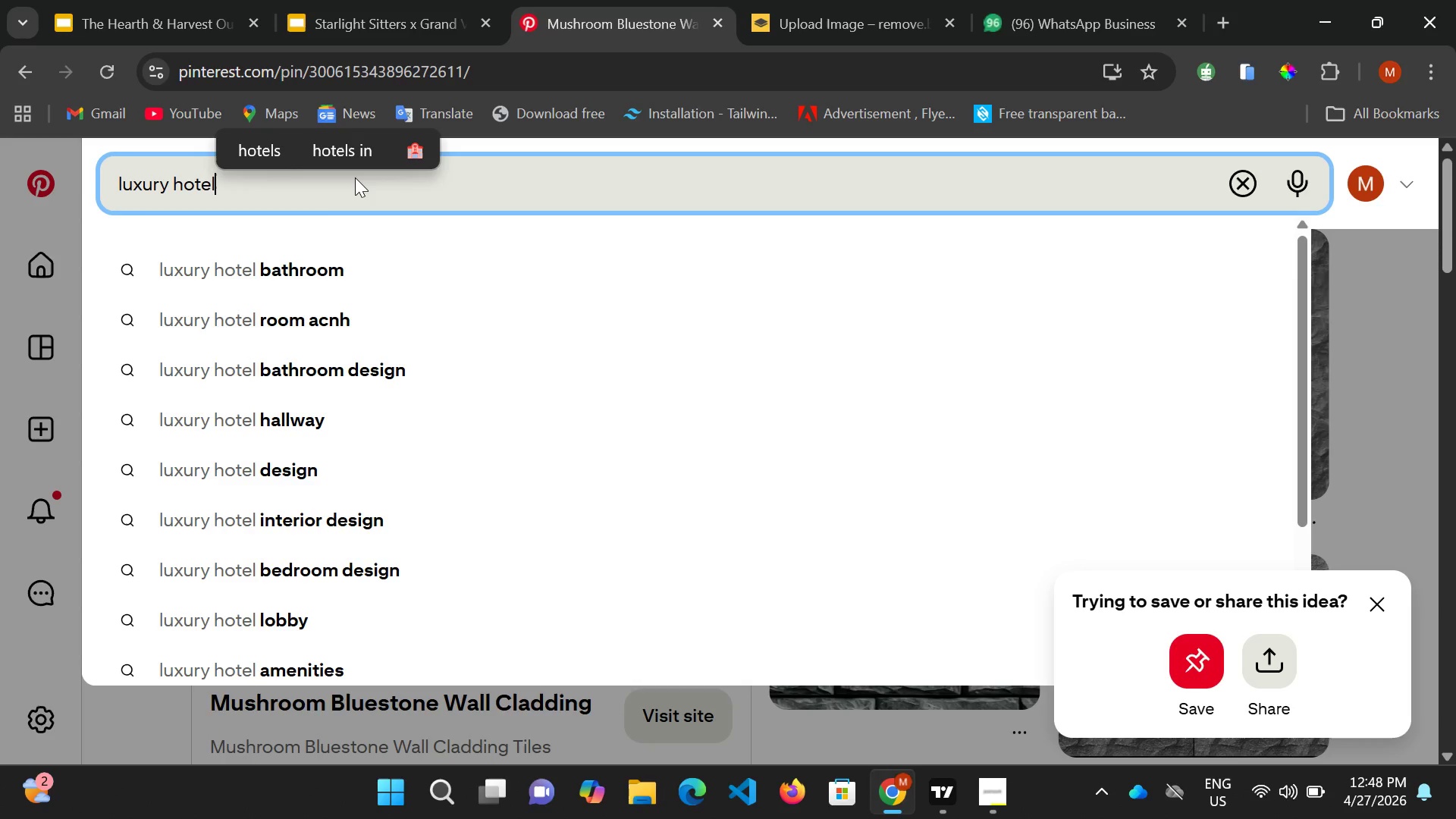 
type( suite)
 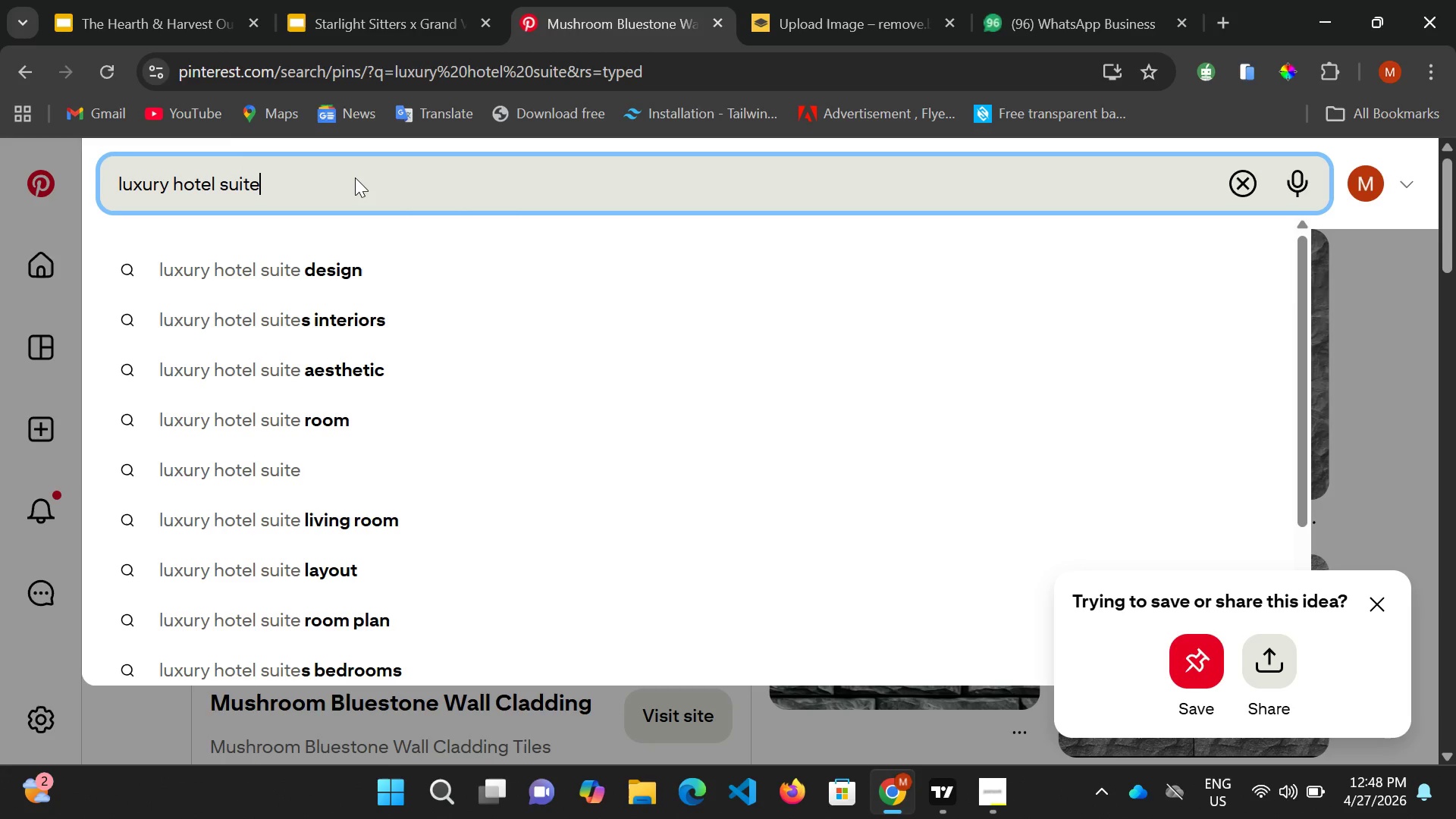 
key(Enter)
 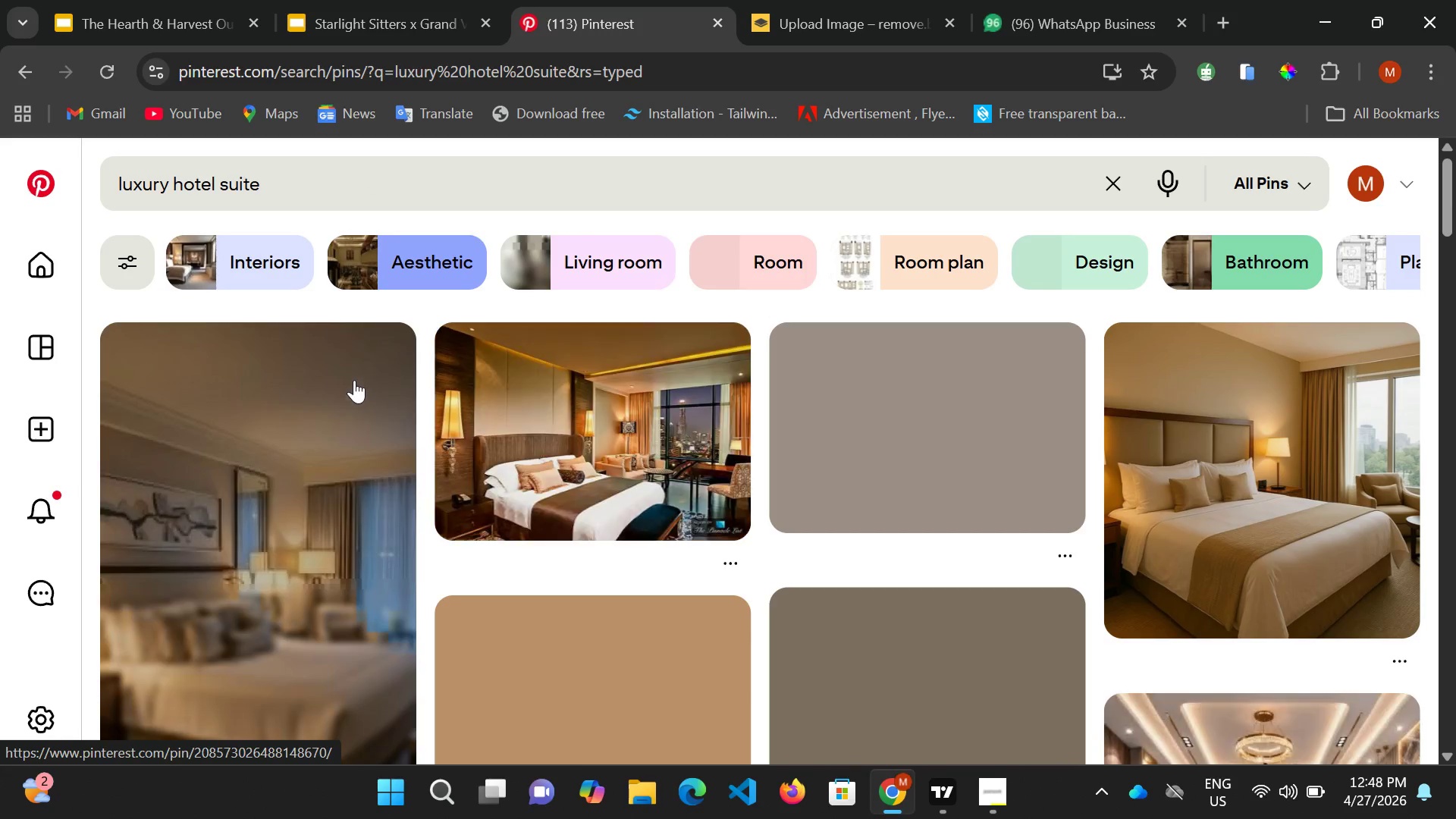 
scroll: coordinate [761, 485], scroll_direction: down, amount: 8.0
 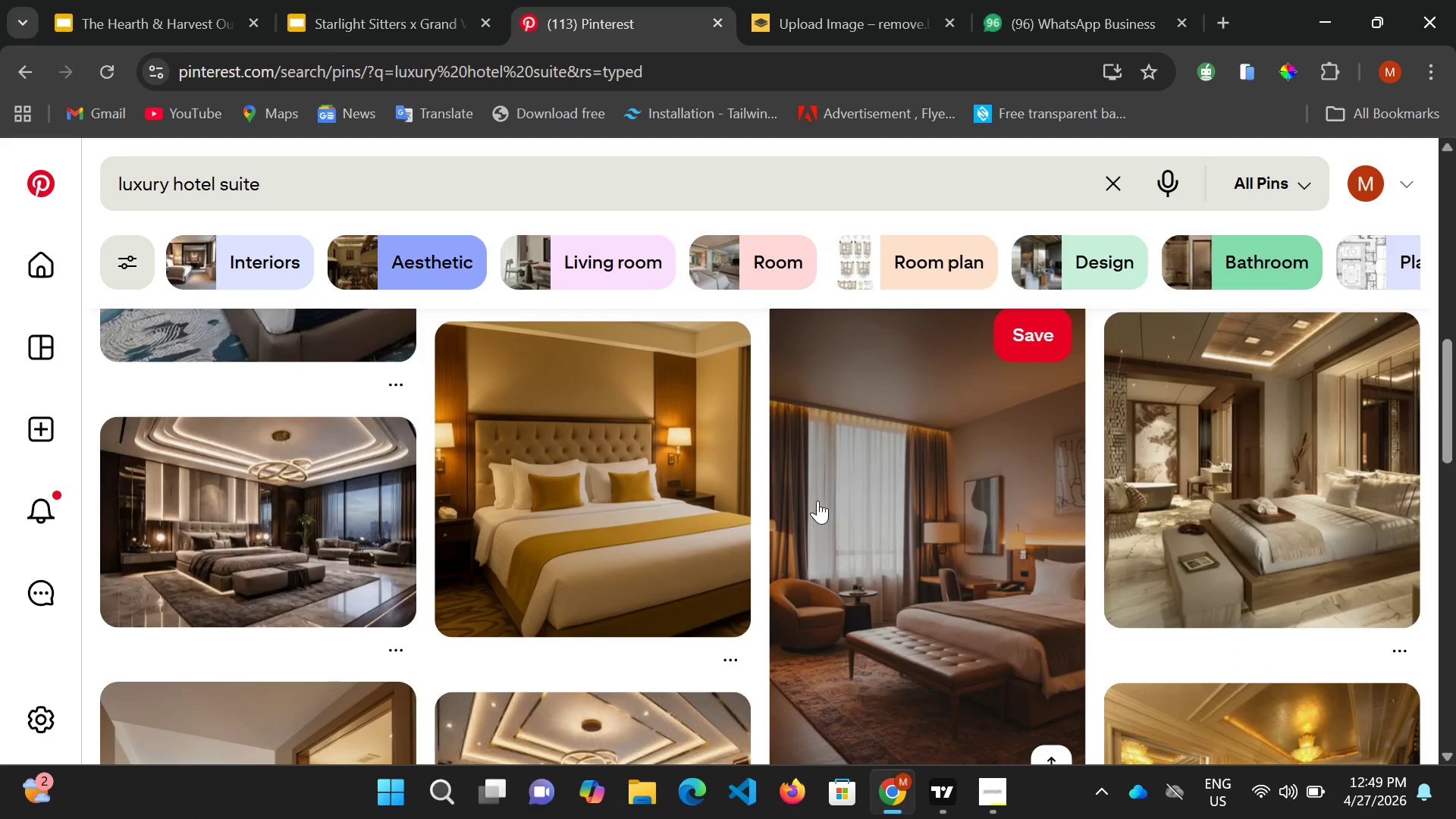 
scroll: coordinate [817, 503], scroll_direction: up, amount: 5.0
 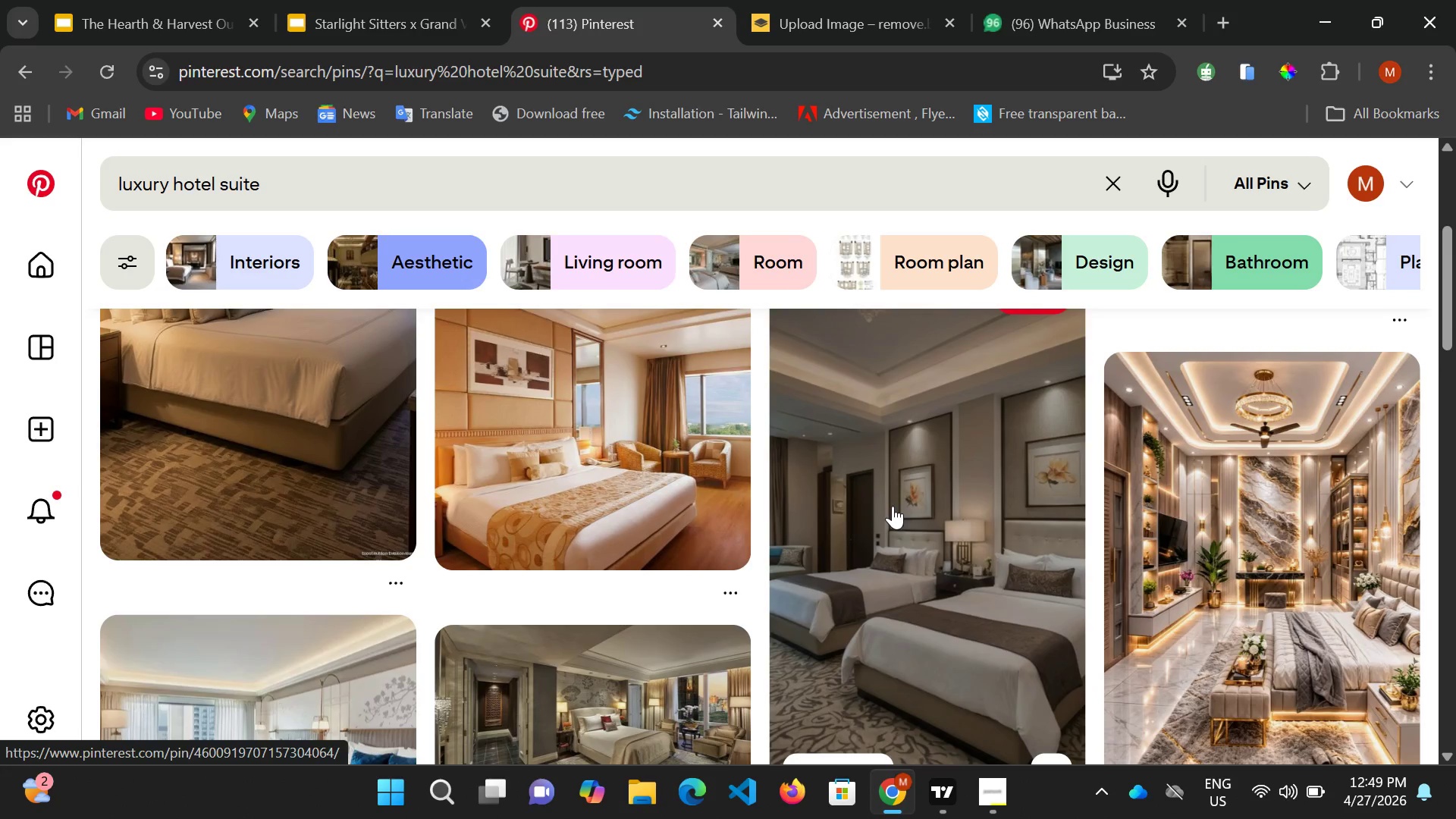 
scroll: coordinate [764, 477], scroll_direction: none, amount: 0.0
 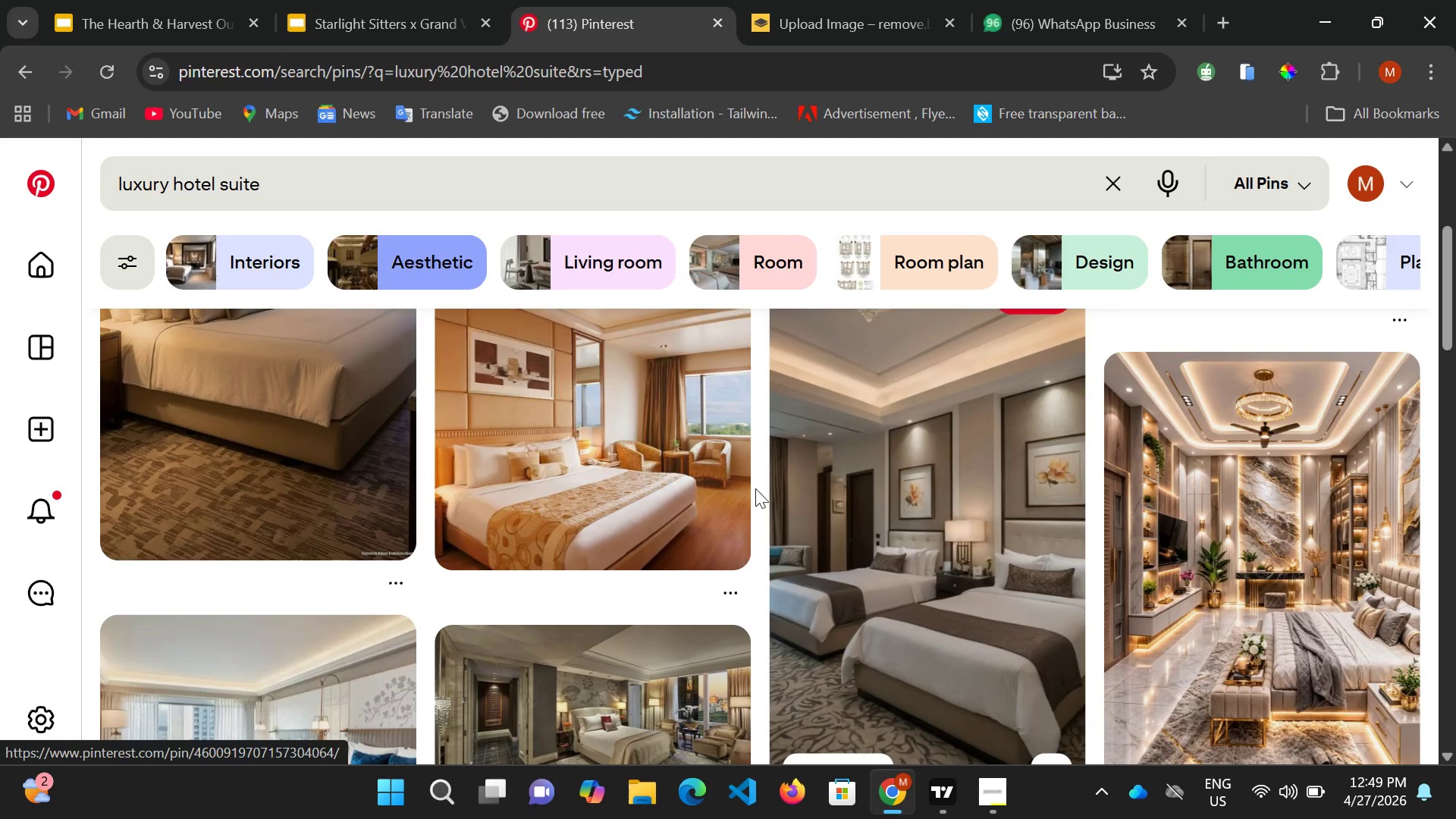 
scroll: coordinate [755, 498], scroll_direction: down, amount: 3.0
 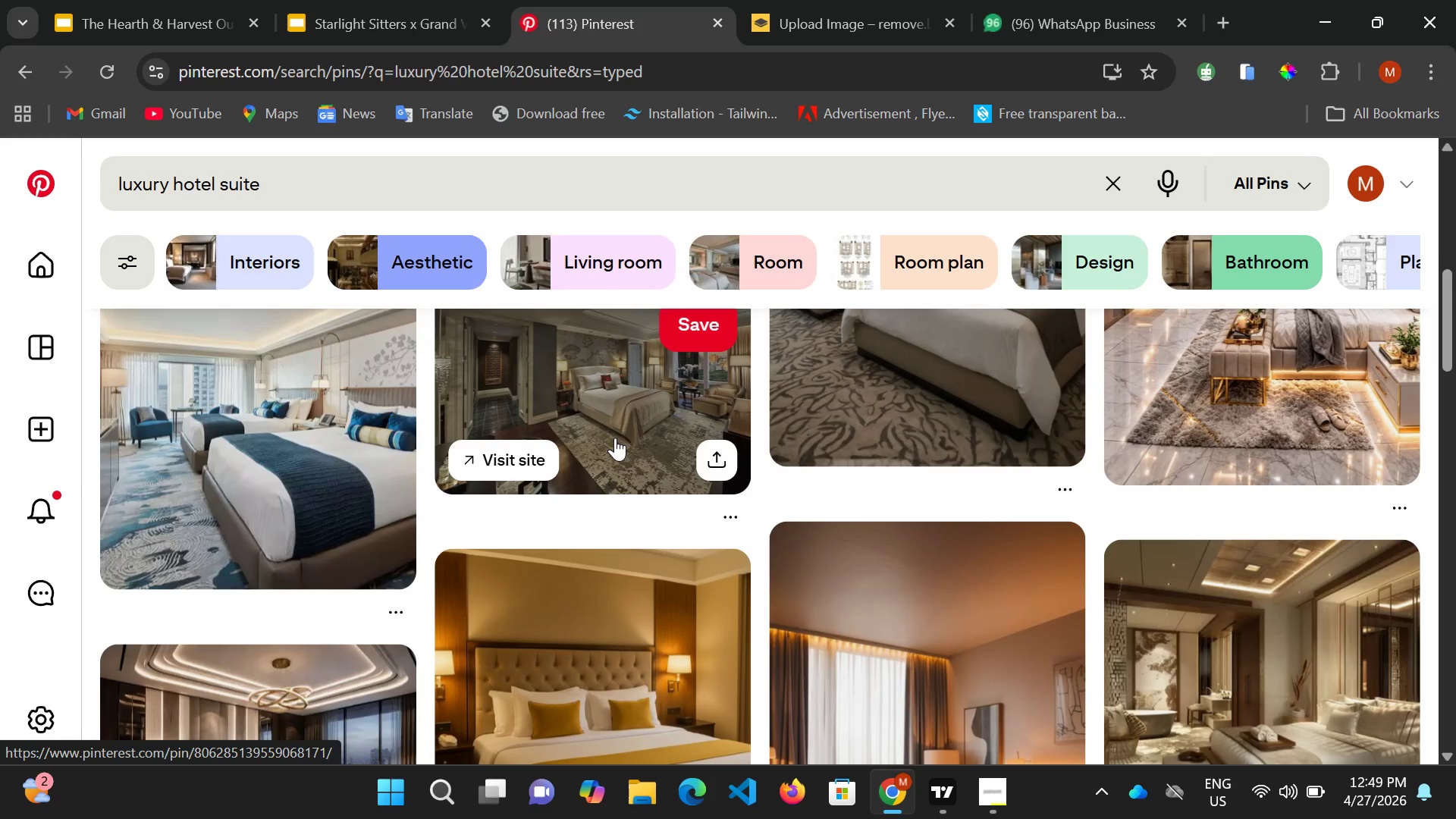 
left_click([615, 436])
 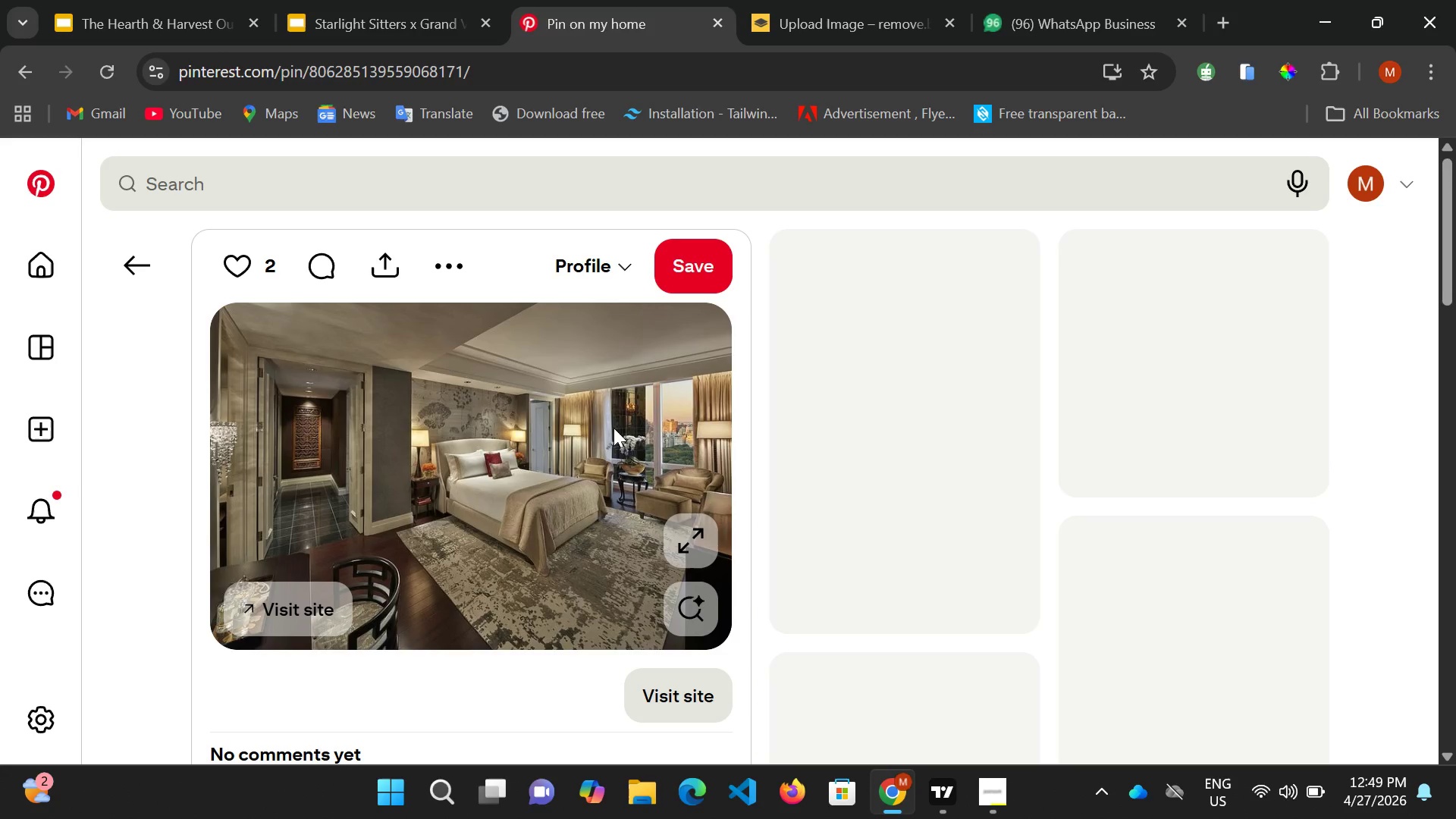 
right_click([613, 427])
 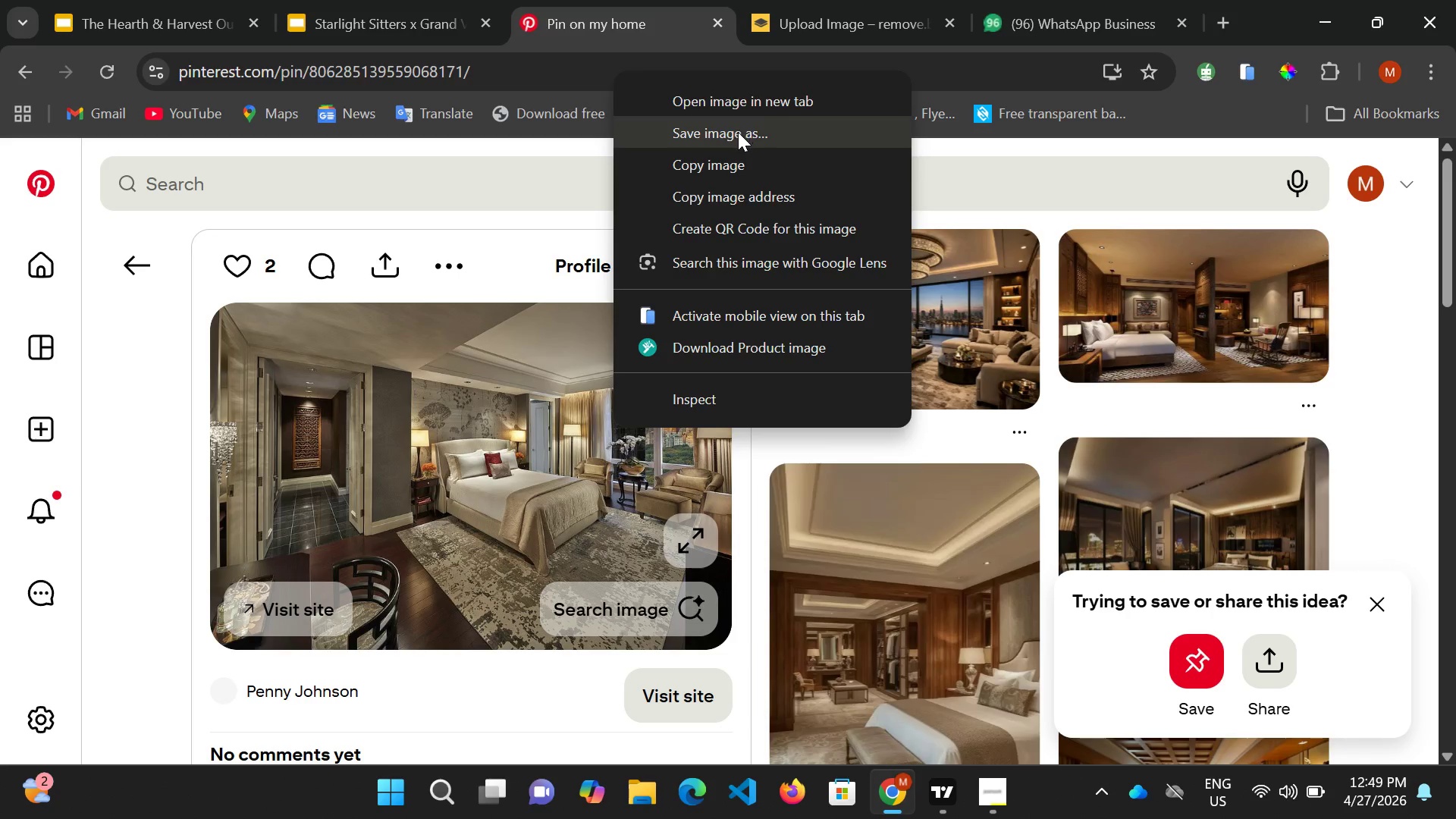 
left_click([738, 132])
 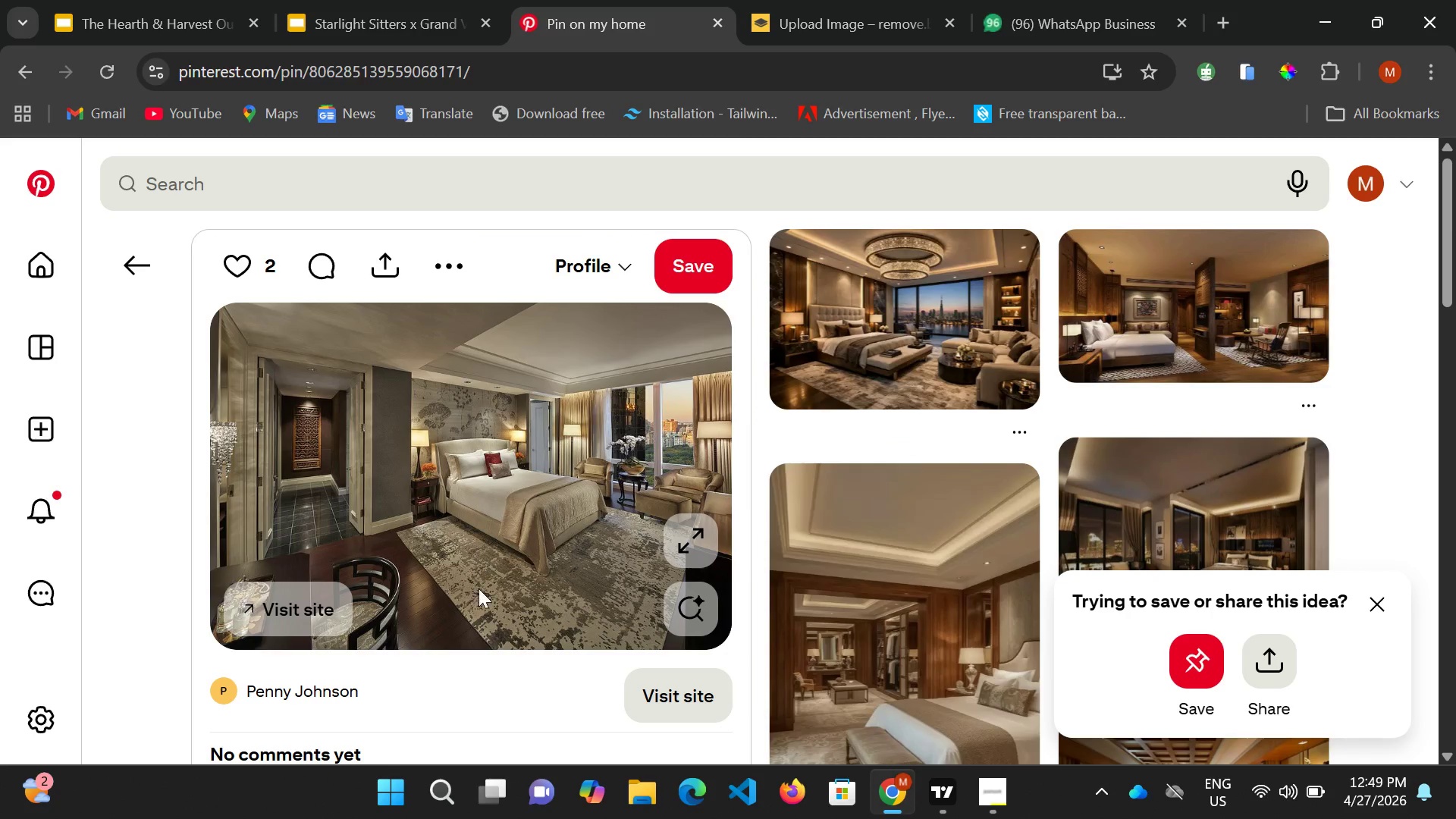 
wait(7.41)
 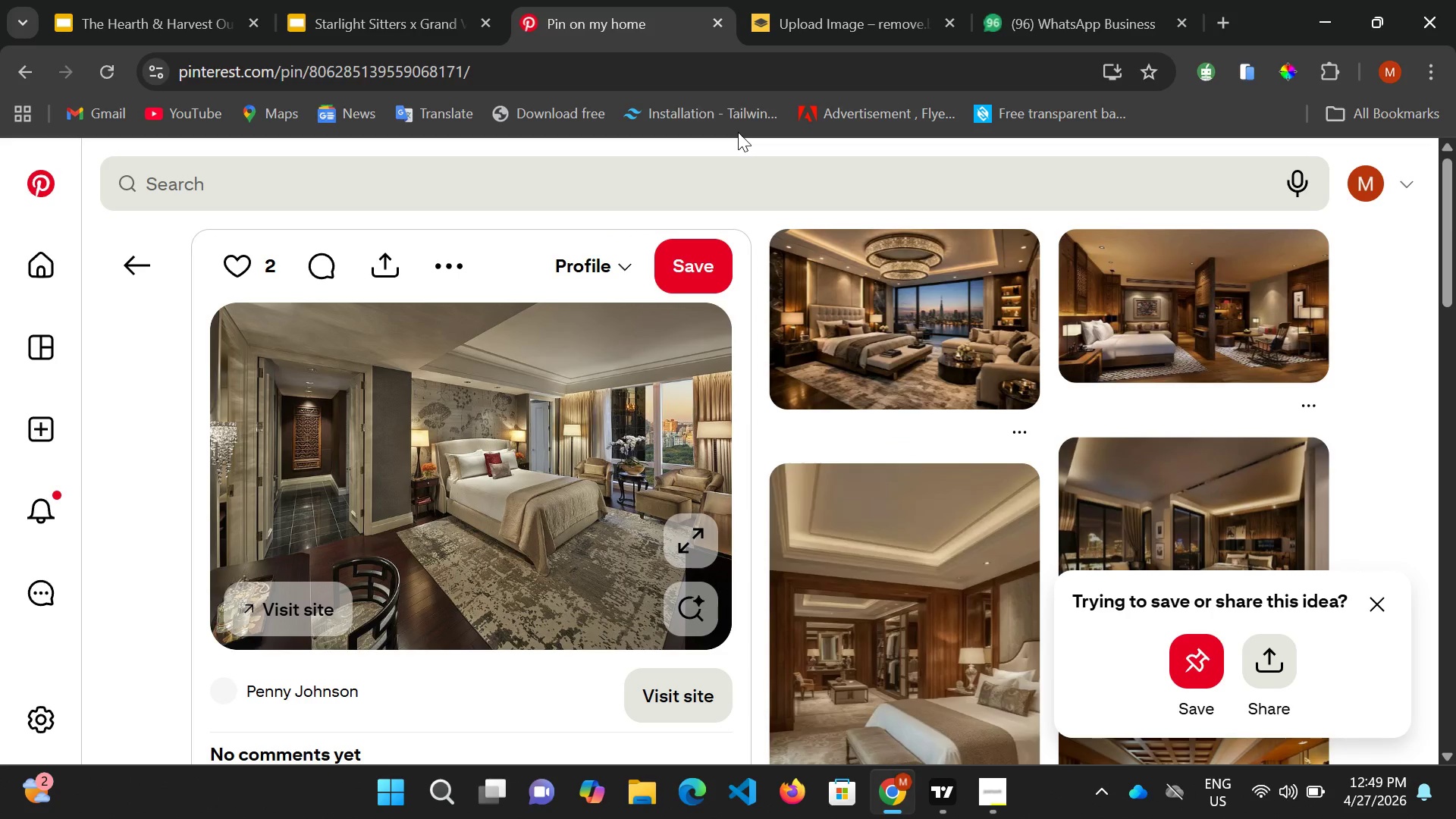 
mouse_move([397, 55])
 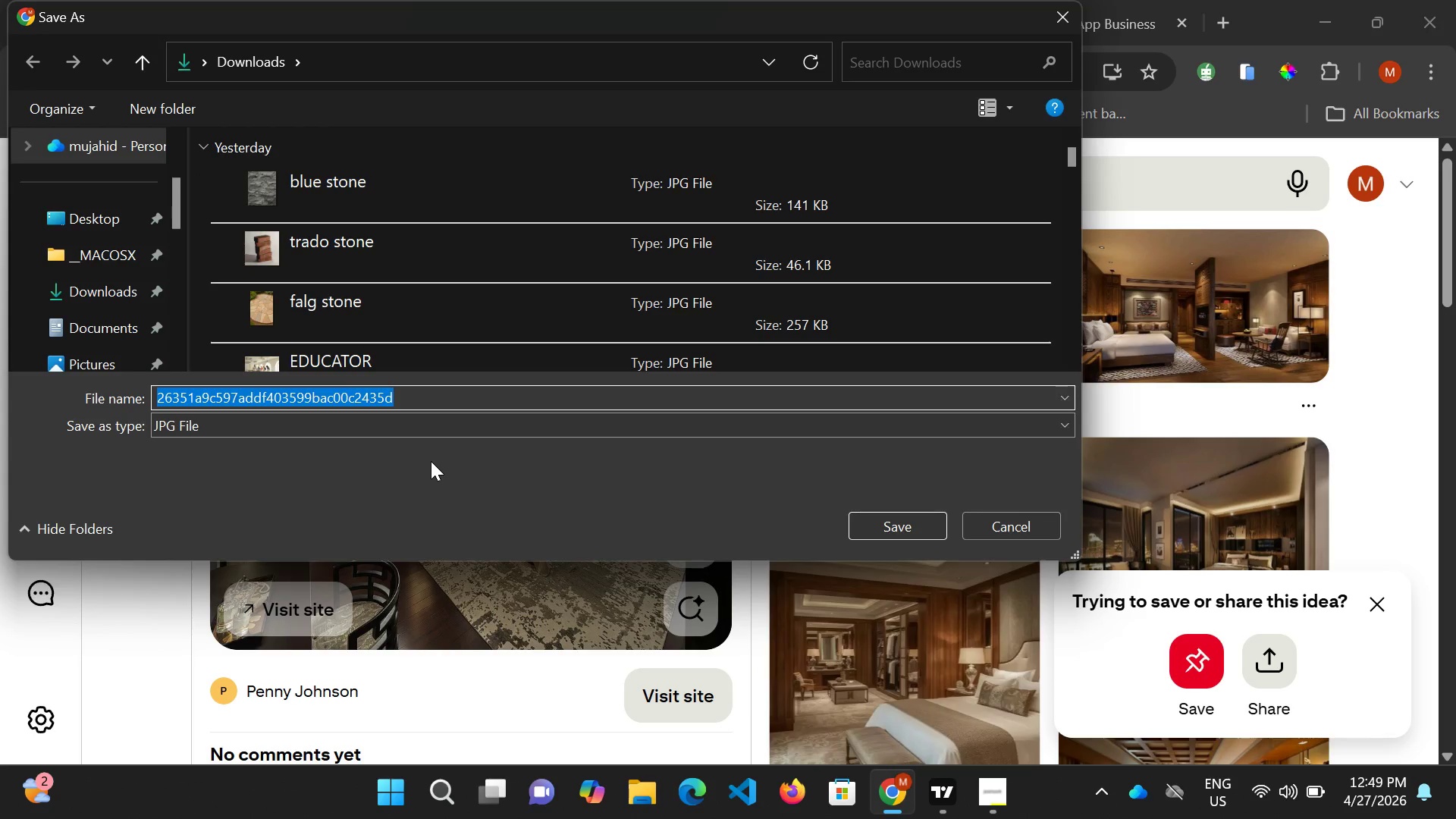 
wait(21.41)
 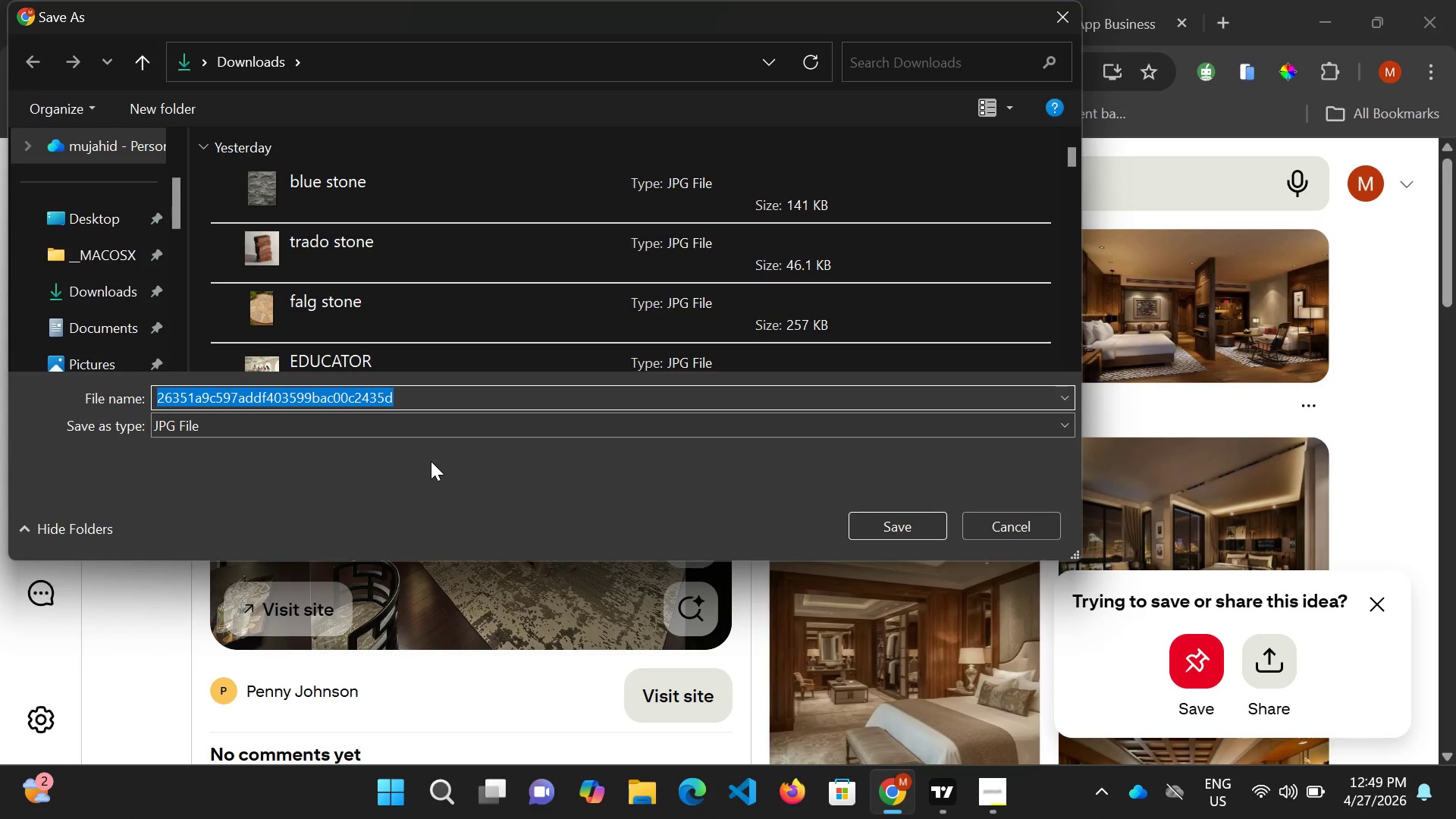 
type(luxury hi)
key(Backspace)
type(otel)
 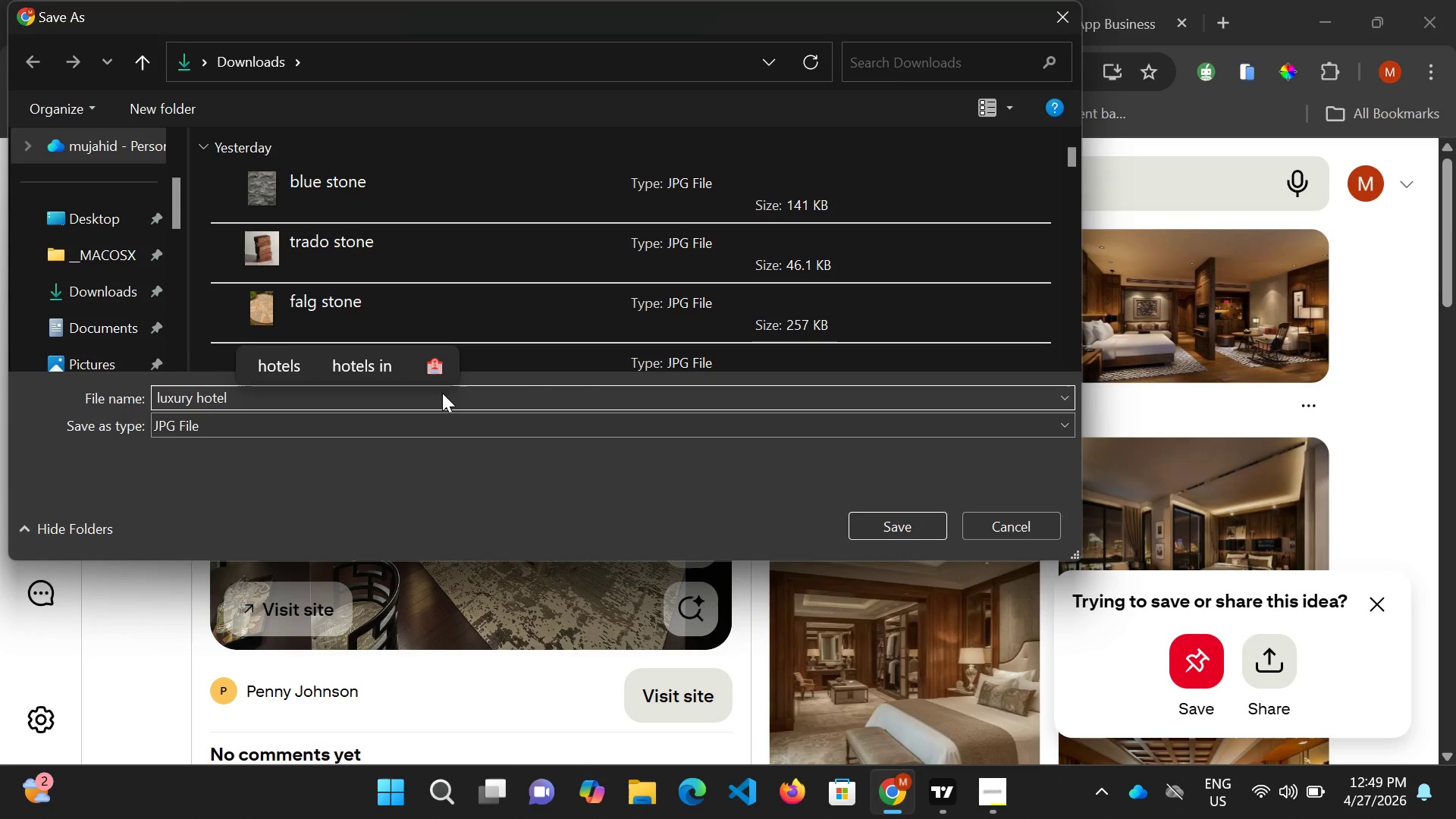 
key(Enter)
 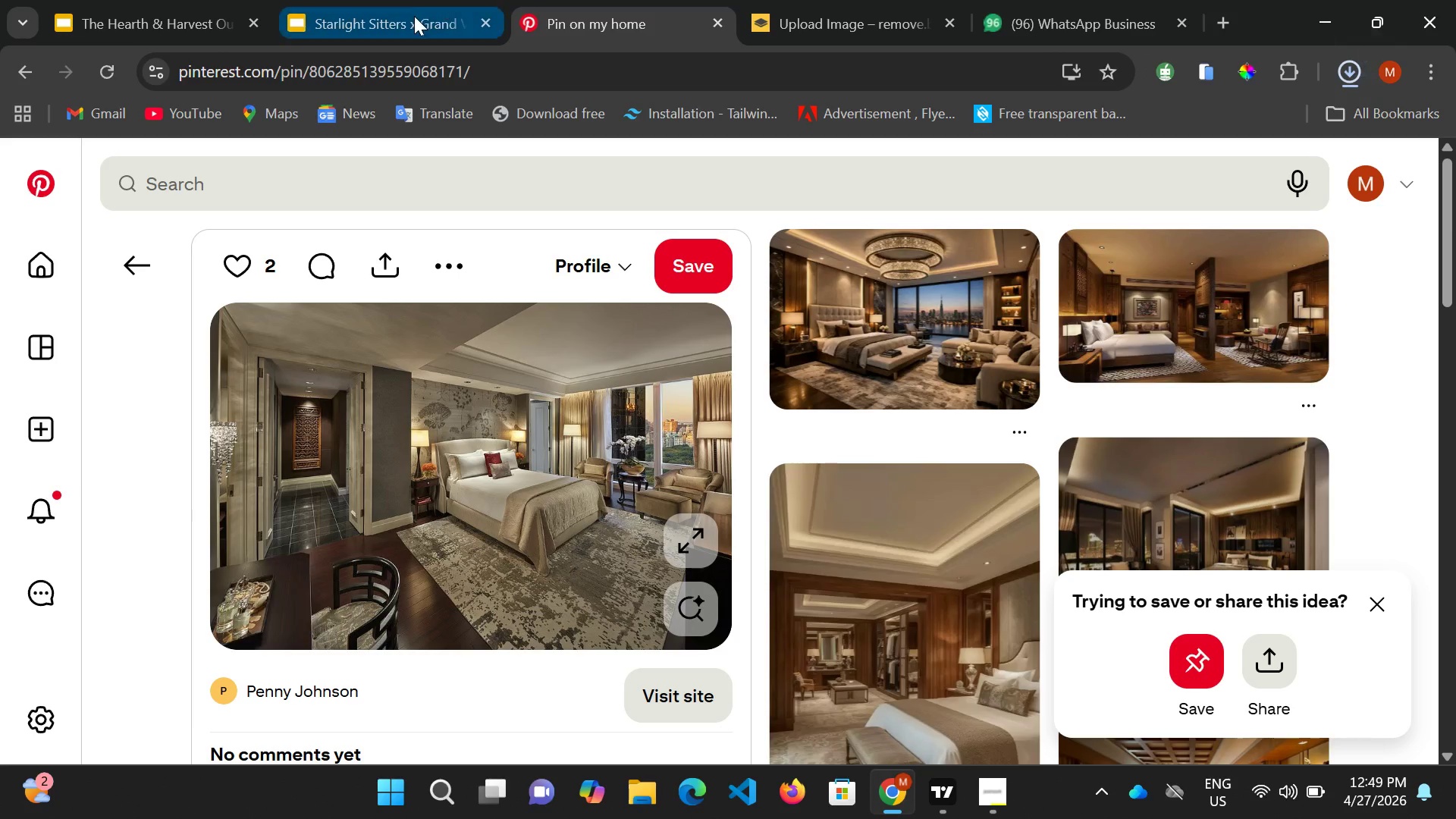 
left_click([413, 17])
 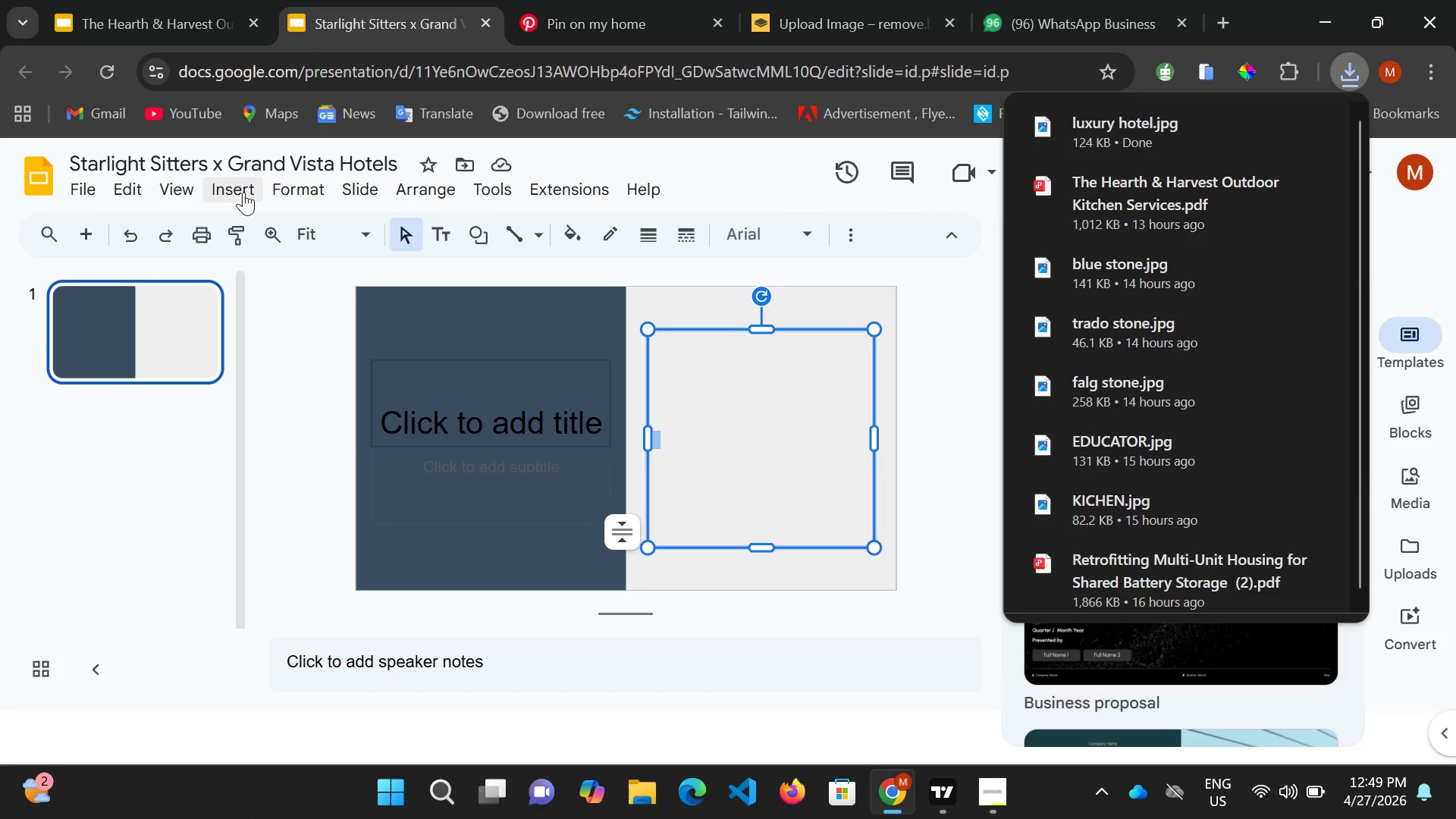 
left_click([237, 187])
 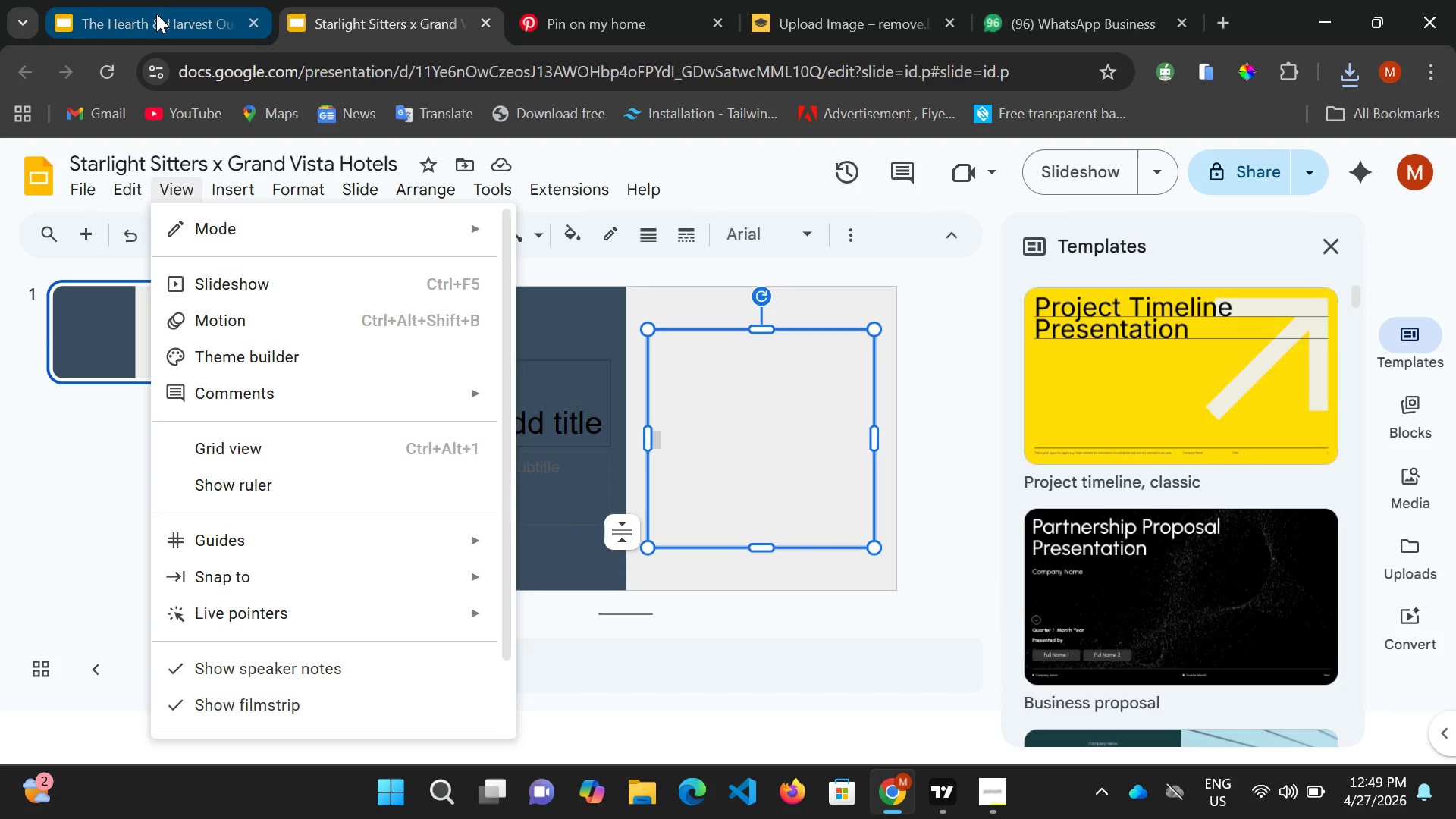 
left_click([155, 14])
 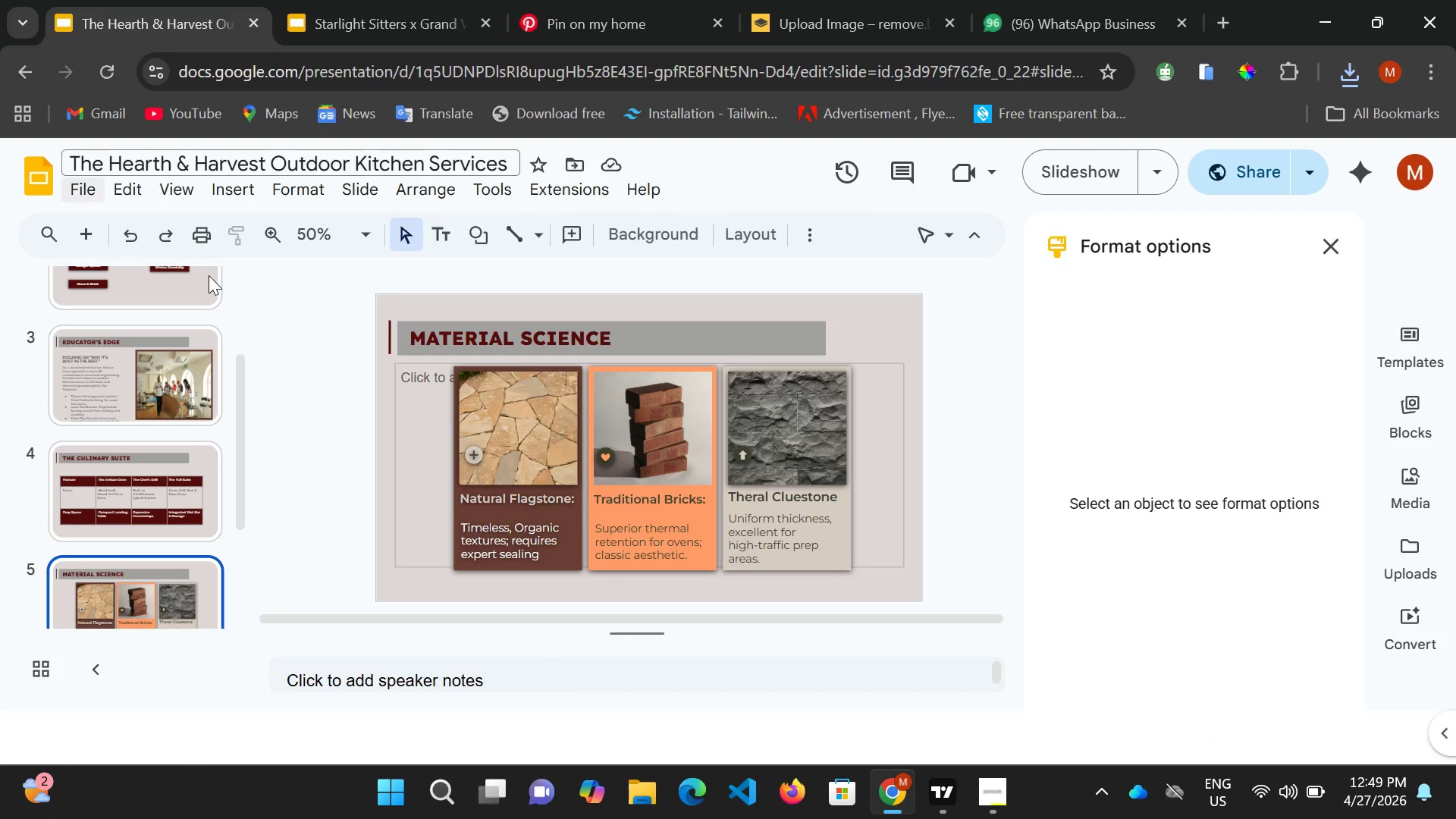 
scroll: coordinate [175, 281], scroll_direction: up, amount: 9.0
 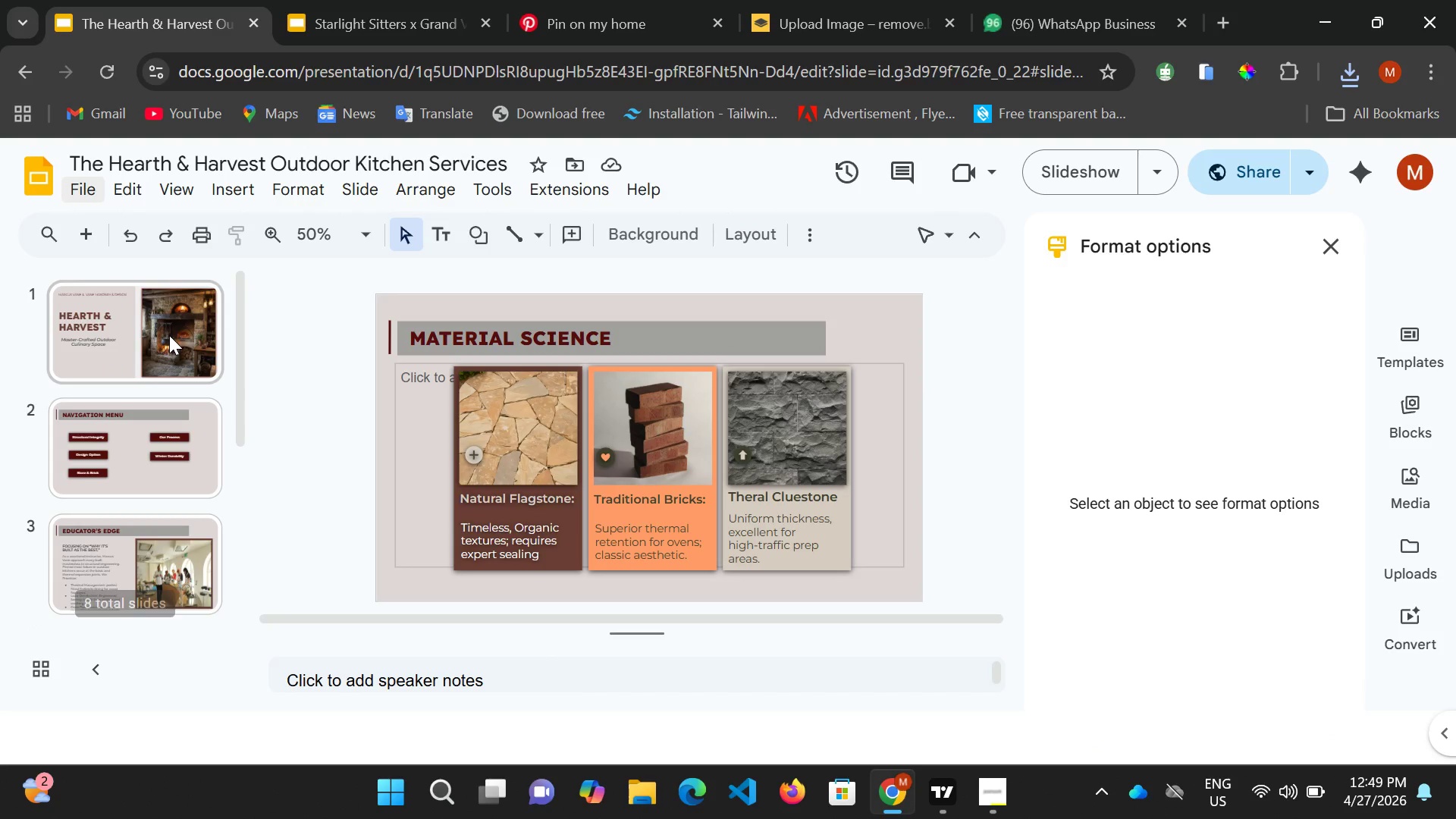 
left_click([169, 335])
 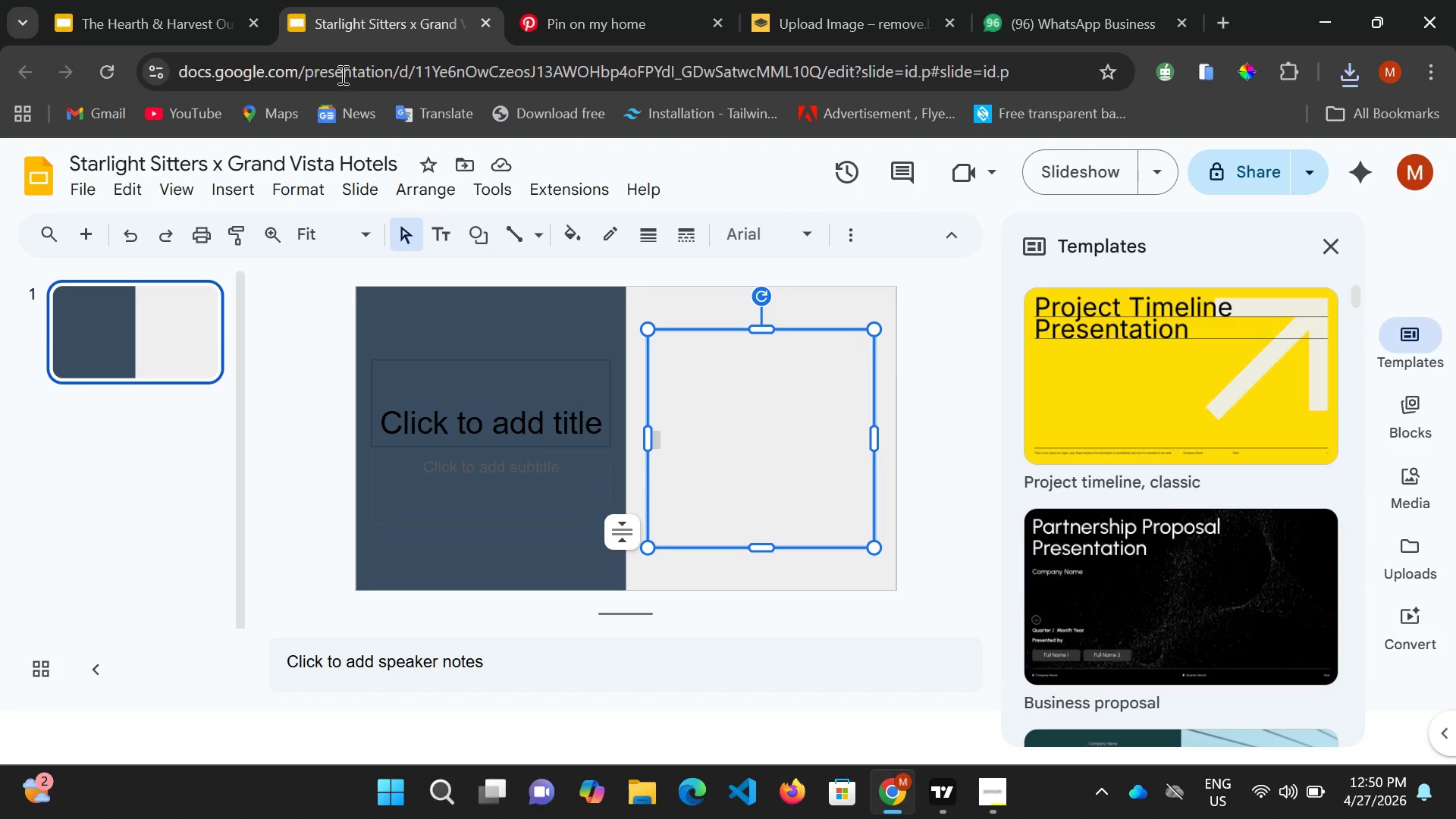 
wait(6.61)
 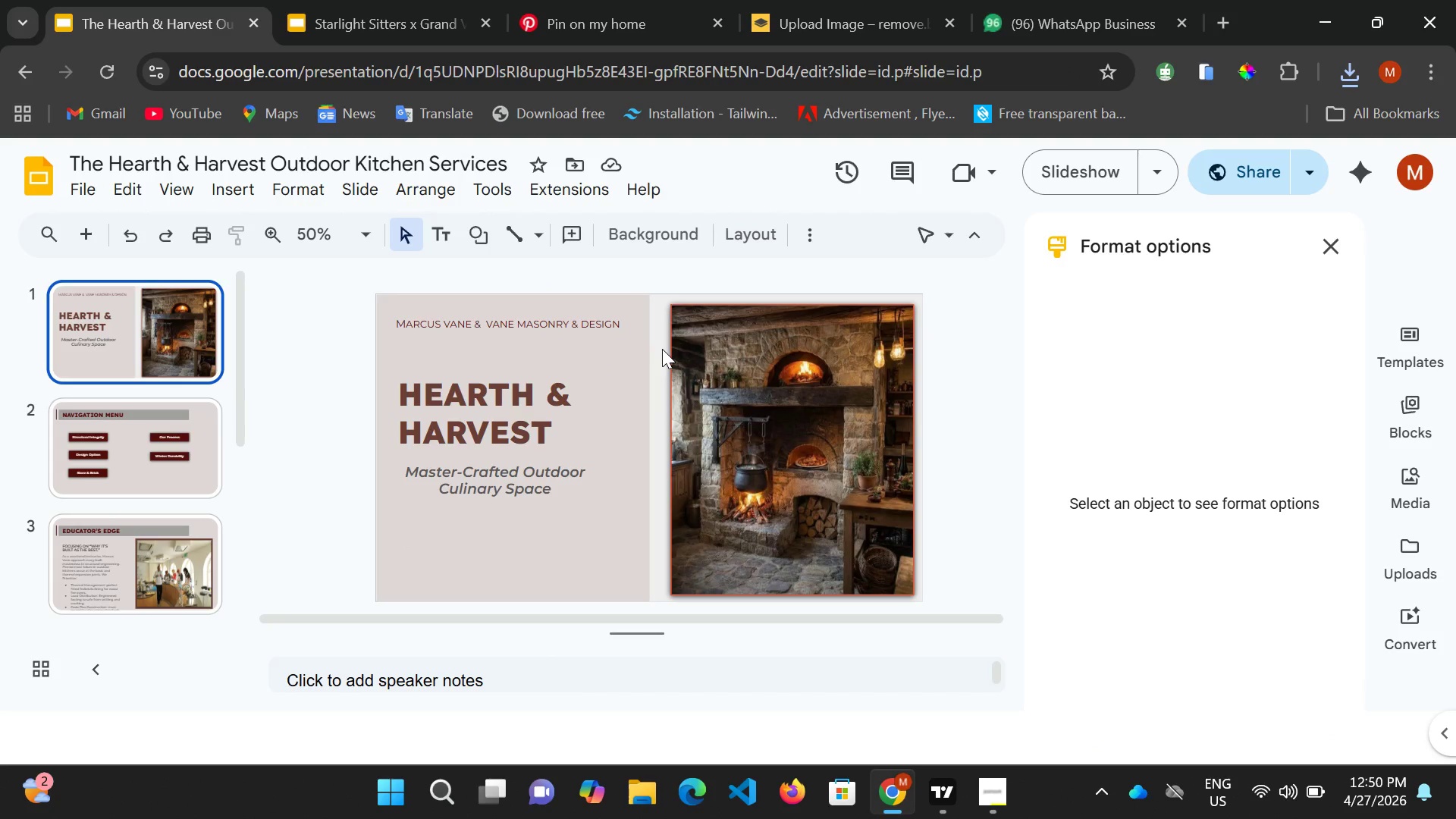 
left_click([236, 191])
 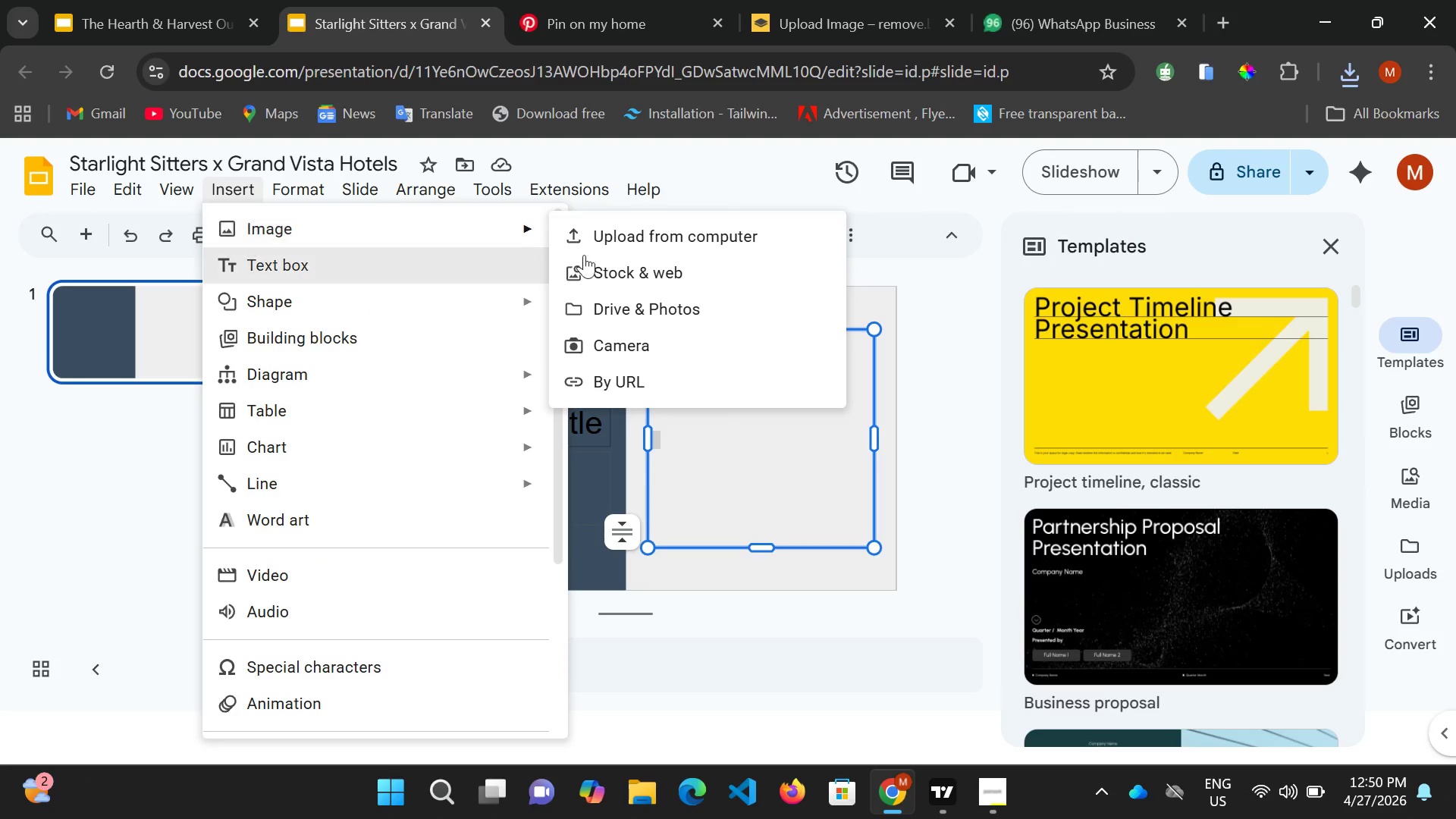 
left_click([657, 239])
 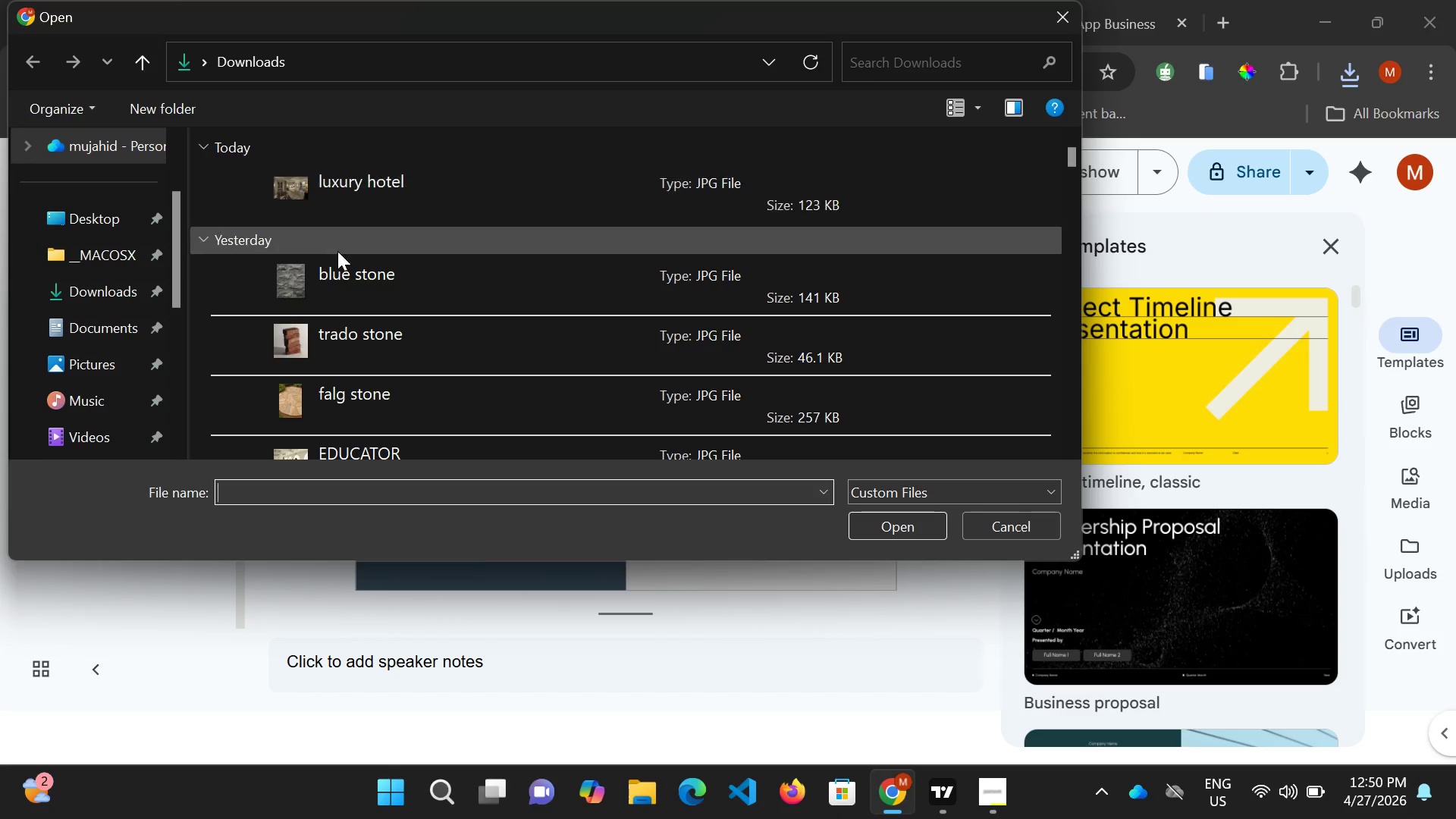 
left_click([365, 190])
 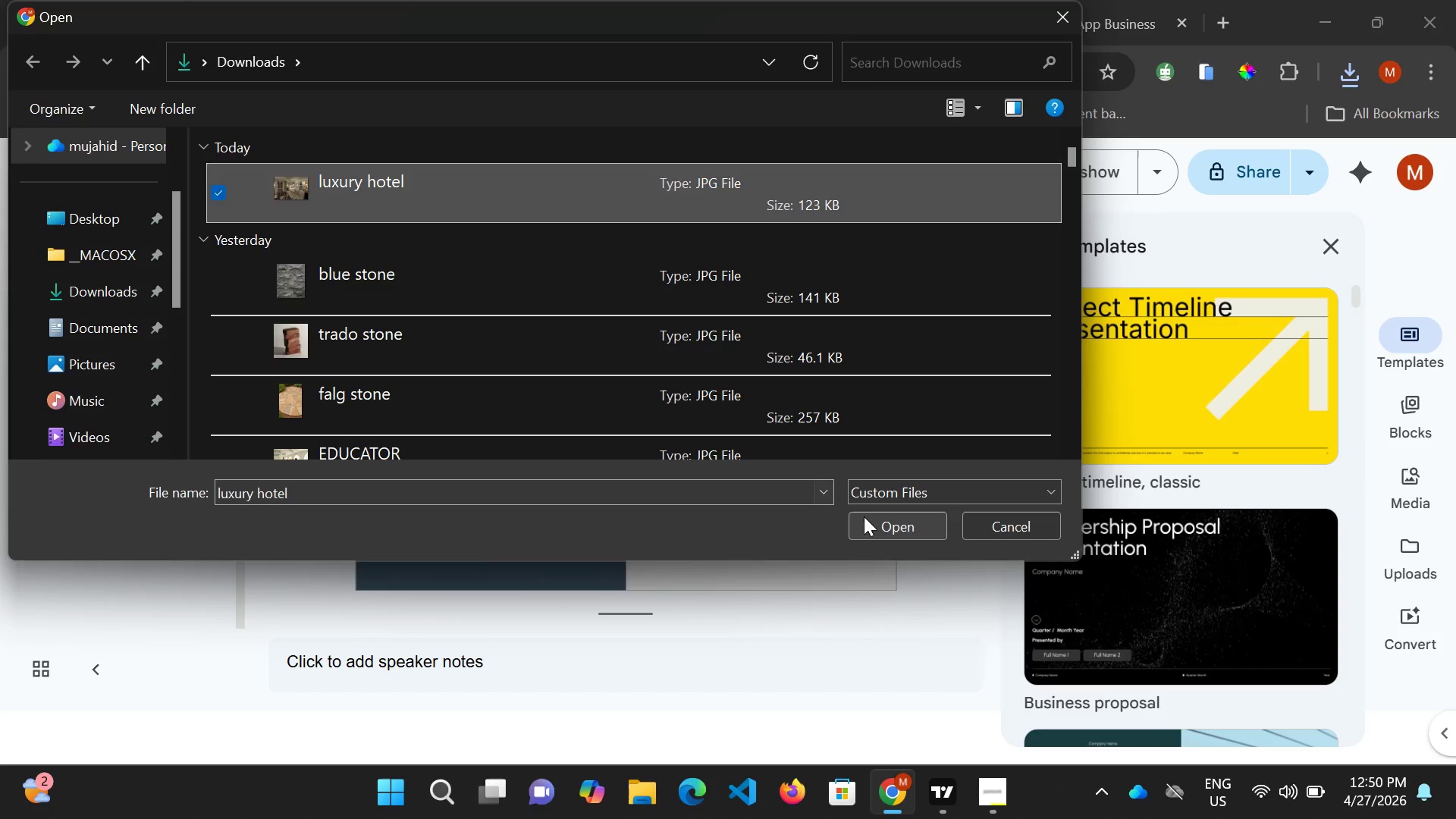 
left_click([864, 516])
 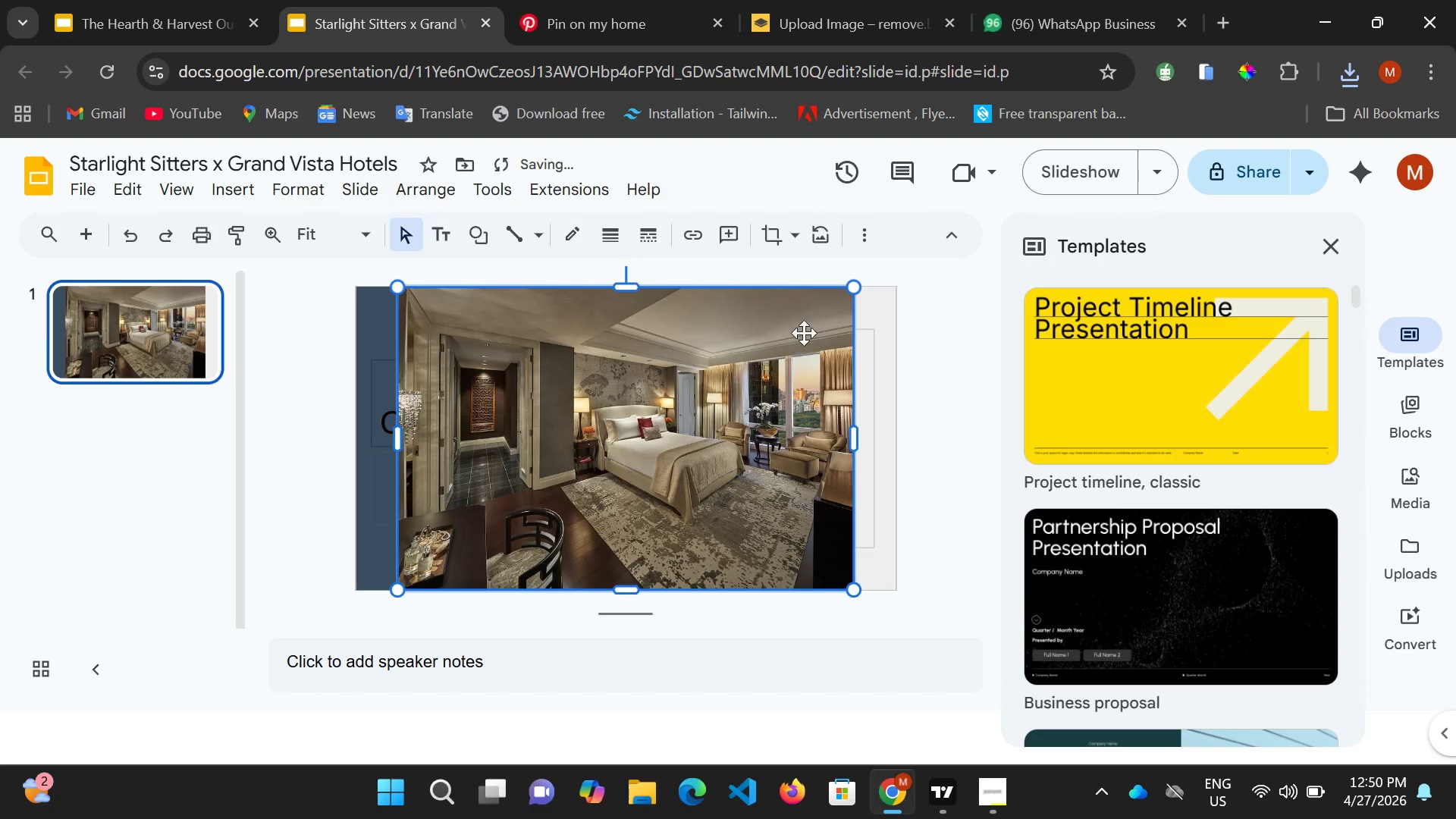 
left_click_drag(start_coordinate=[860, 287], to_coordinate=[665, 394])
 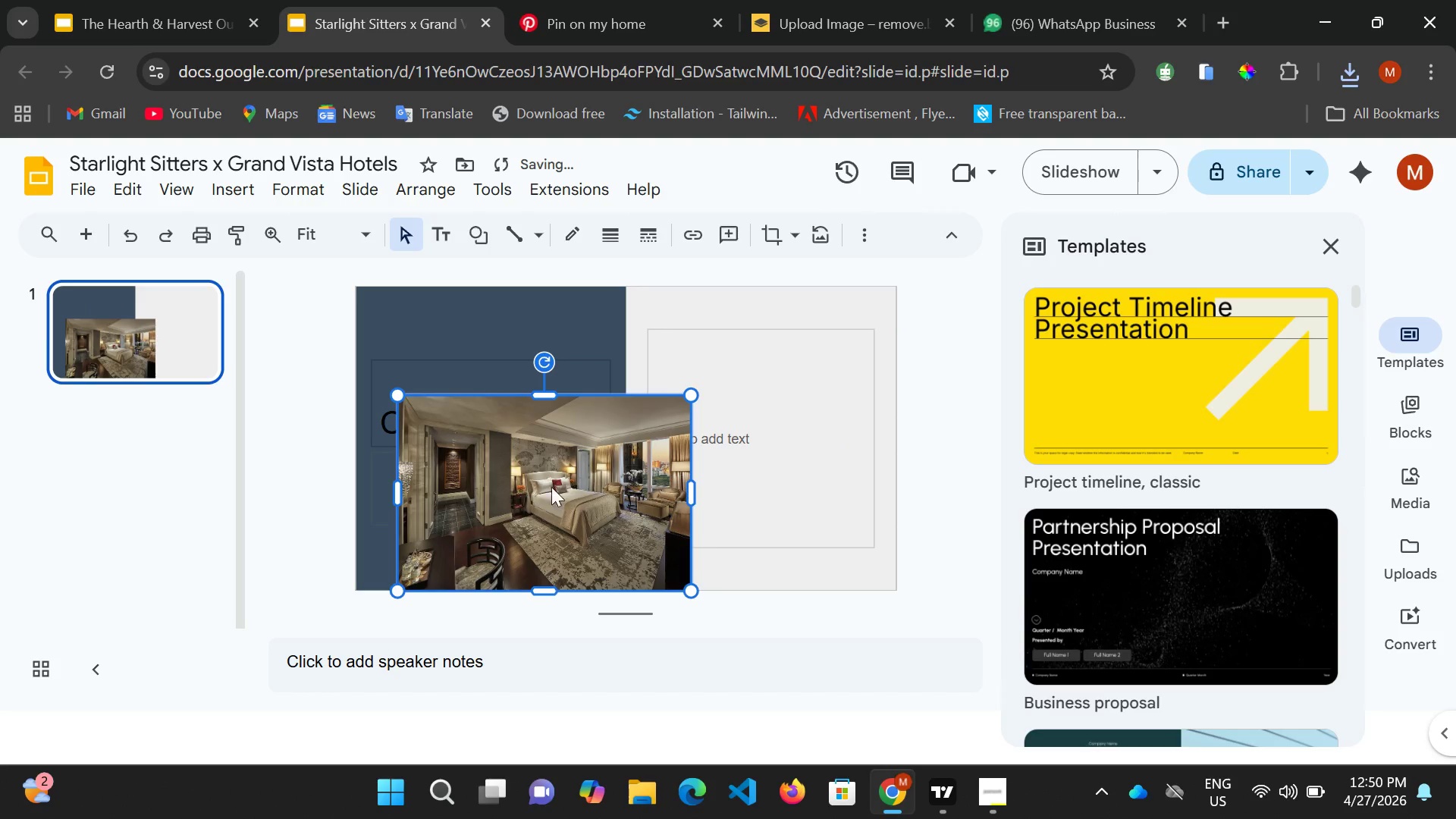 
left_click_drag(start_coordinate=[527, 497], to_coordinate=[742, 407])
 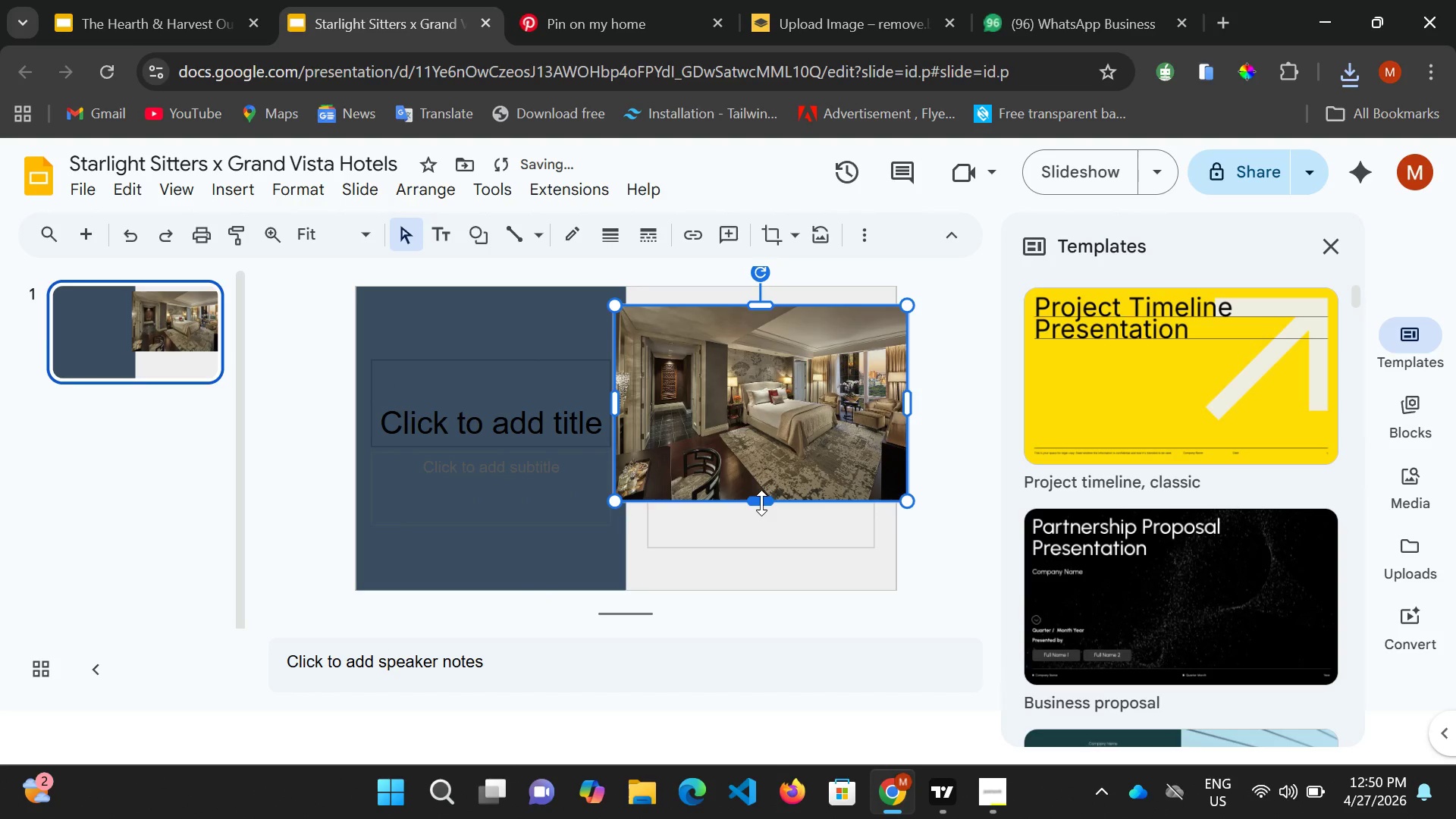 
left_click_drag(start_coordinate=[761, 503], to_coordinate=[767, 582])
 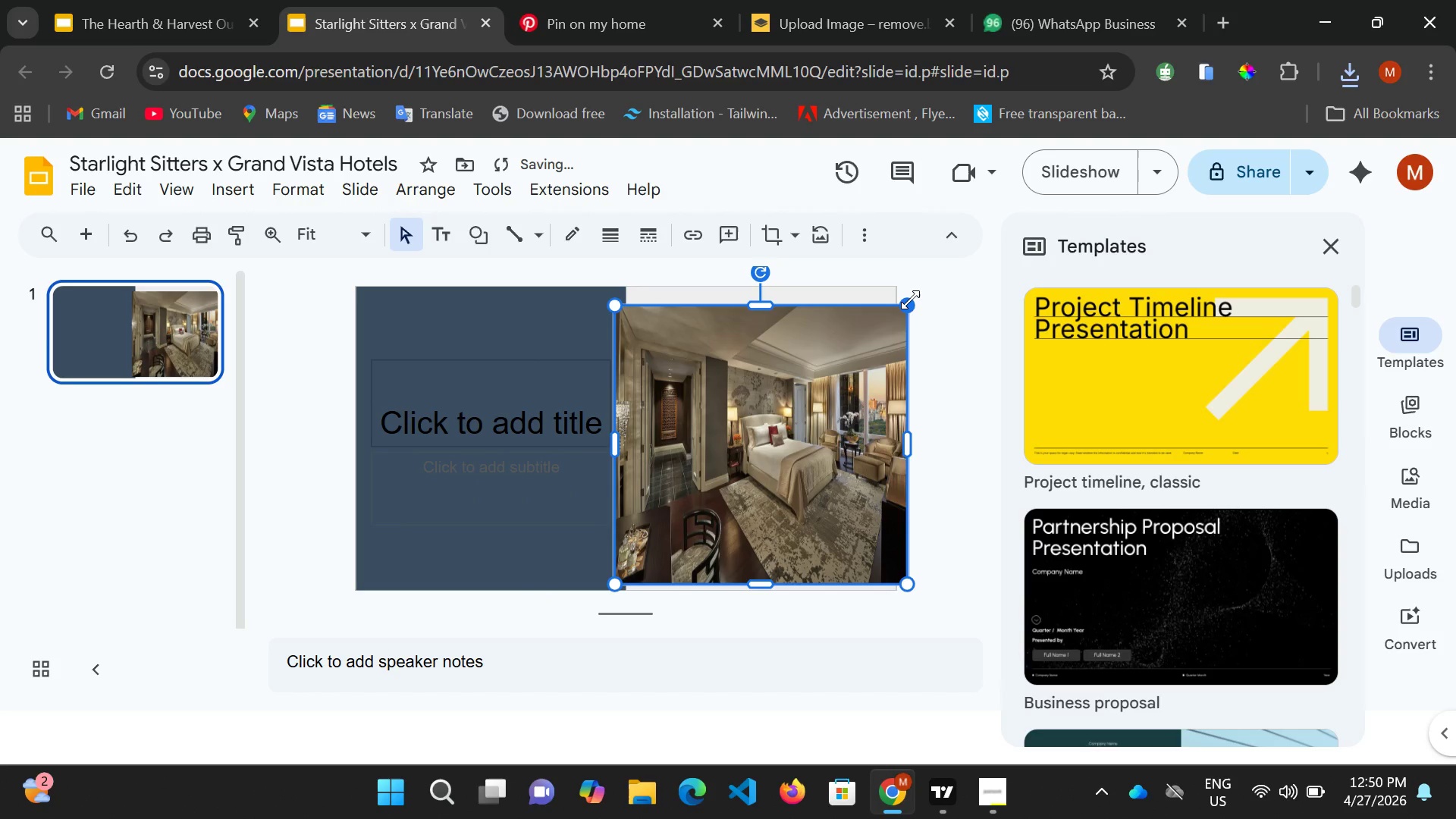 
left_click_drag(start_coordinate=[910, 300], to_coordinate=[883, 313])
 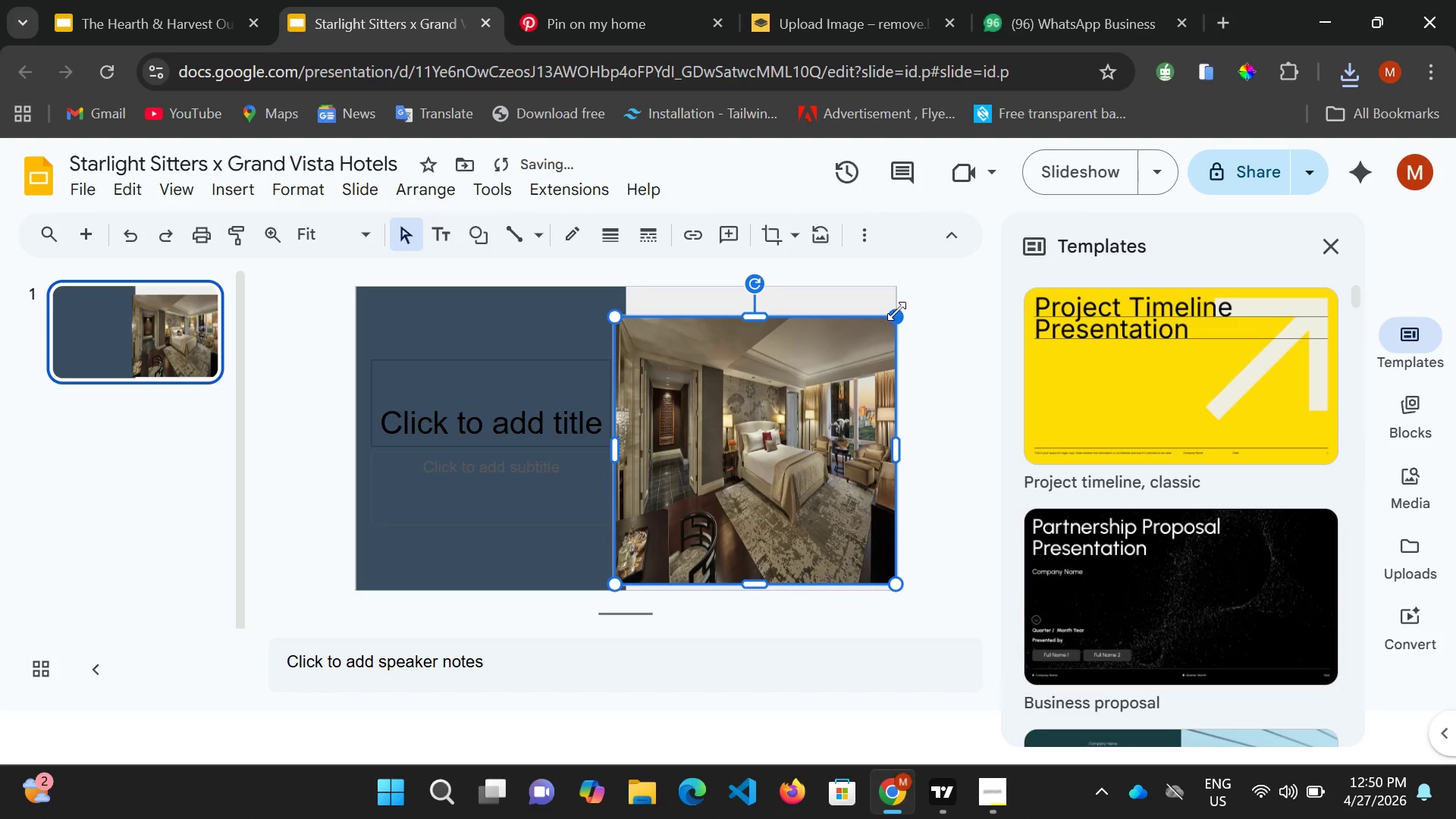 
left_click_drag(start_coordinate=[898, 312], to_coordinate=[868, 333])
 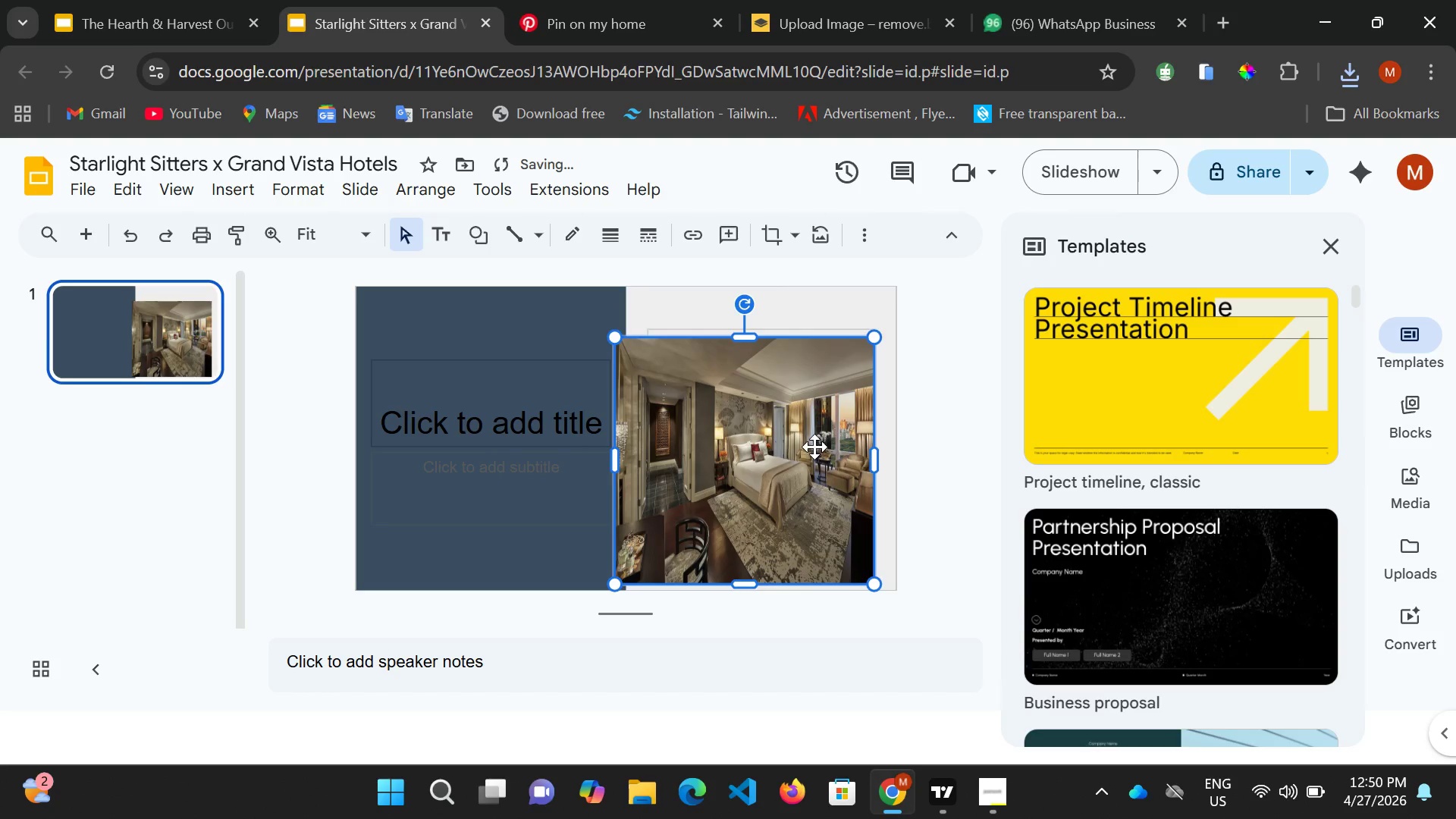 
left_click_drag(start_coordinate=[816, 451], to_coordinate=[814, 443])
 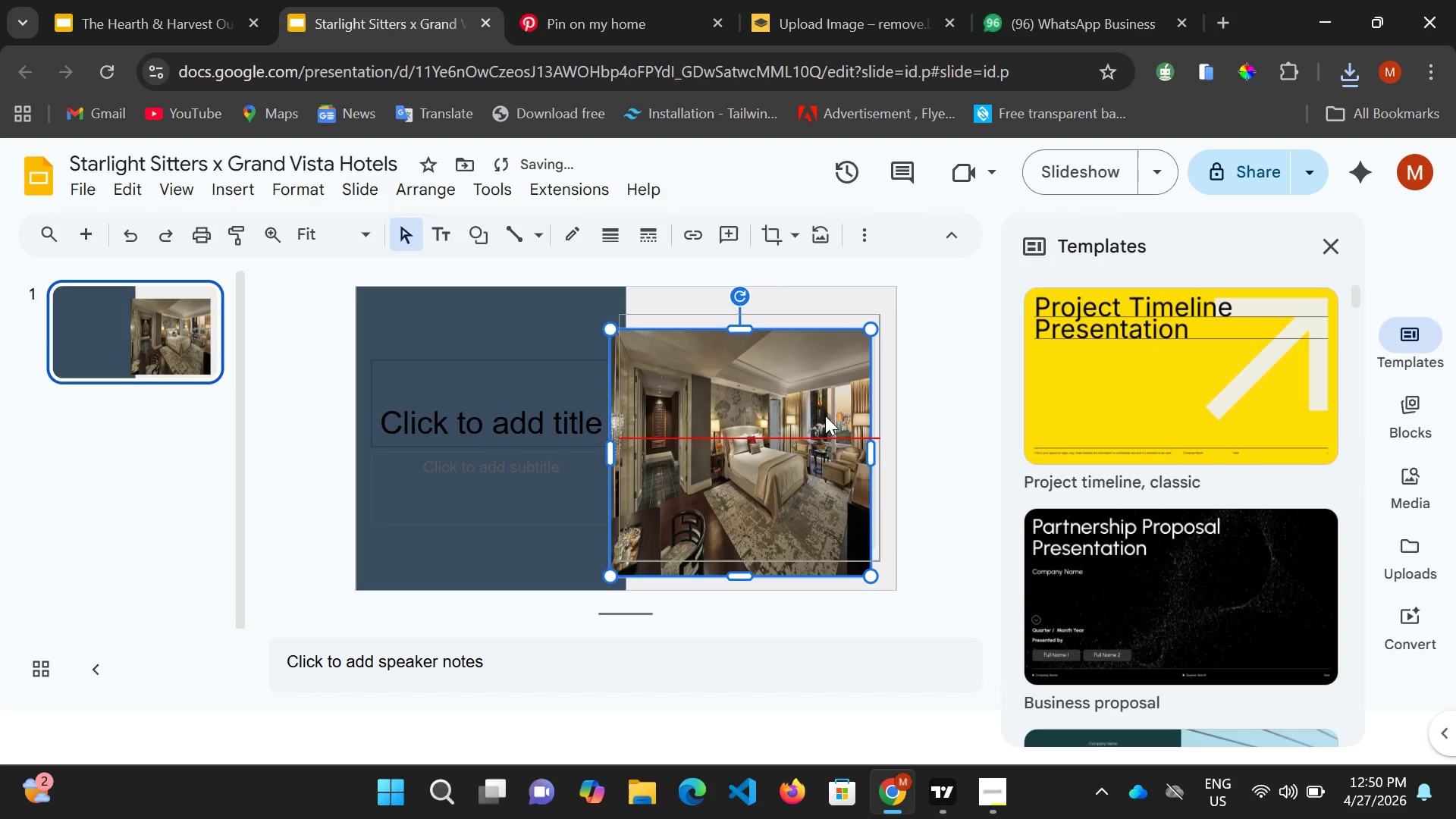 
left_click_drag(start_coordinate=[814, 435], to_coordinate=[833, 397])
 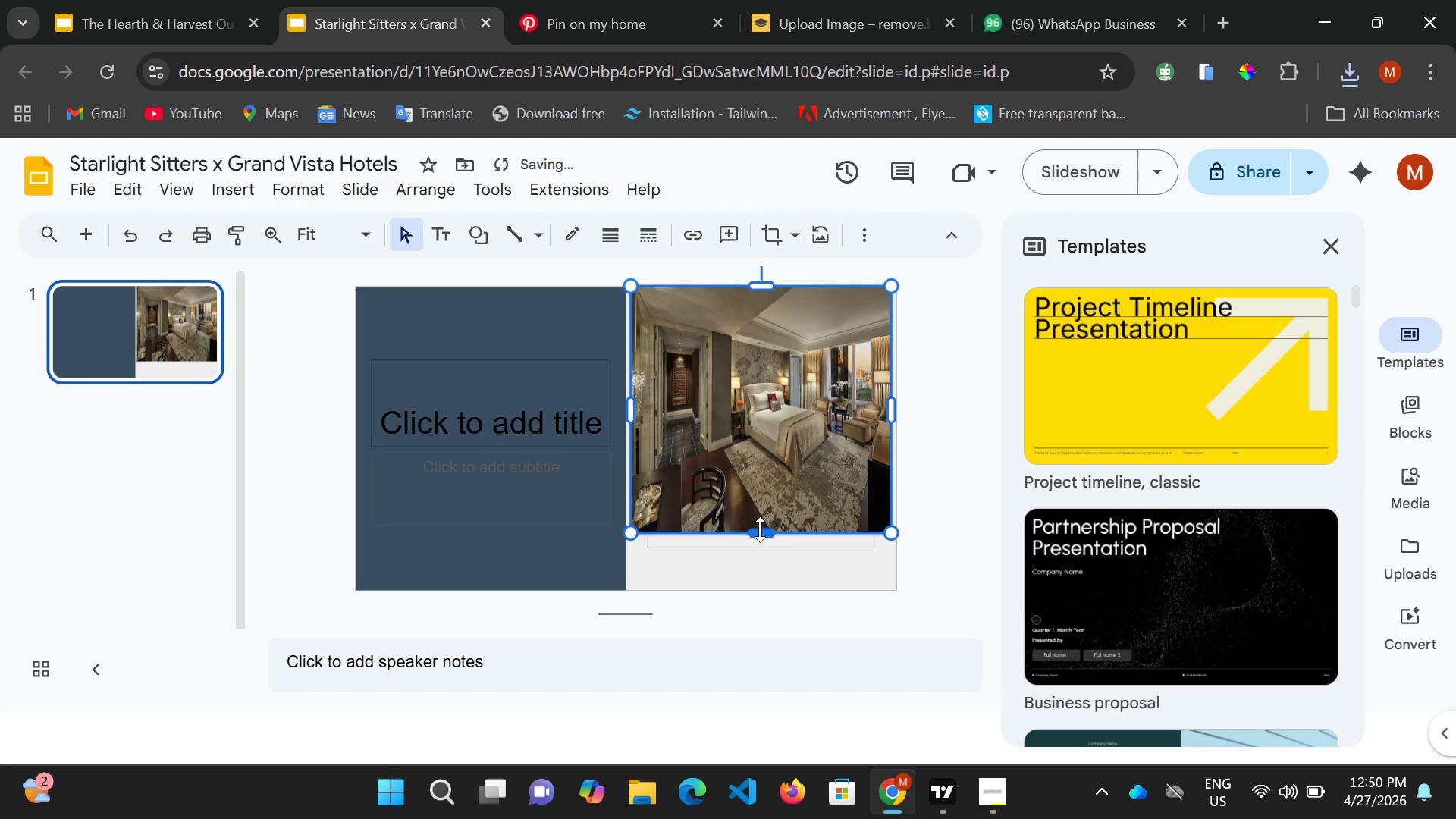 
left_click_drag(start_coordinate=[759, 530], to_coordinate=[752, 586])
 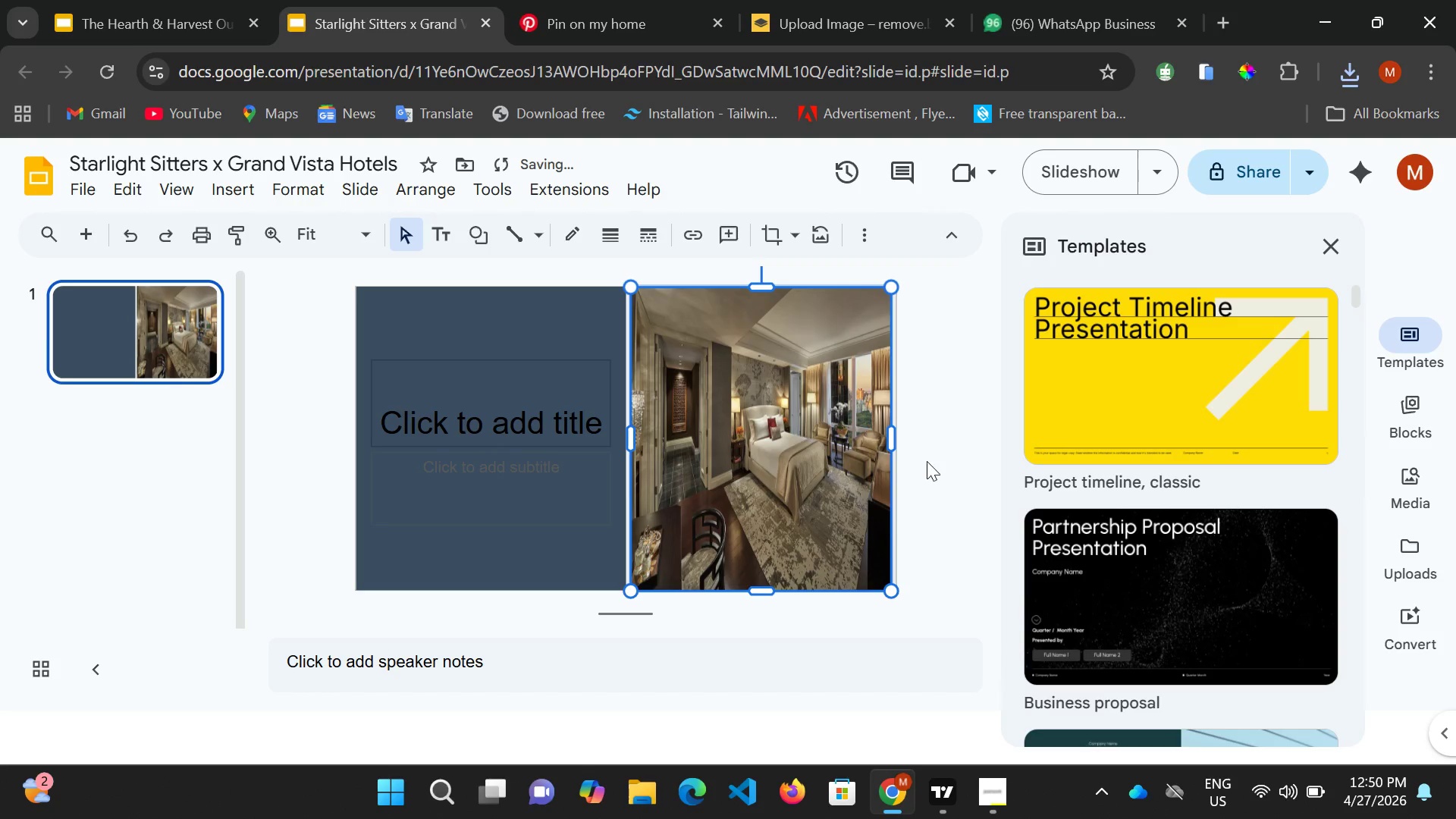 
left_click([939, 451])
 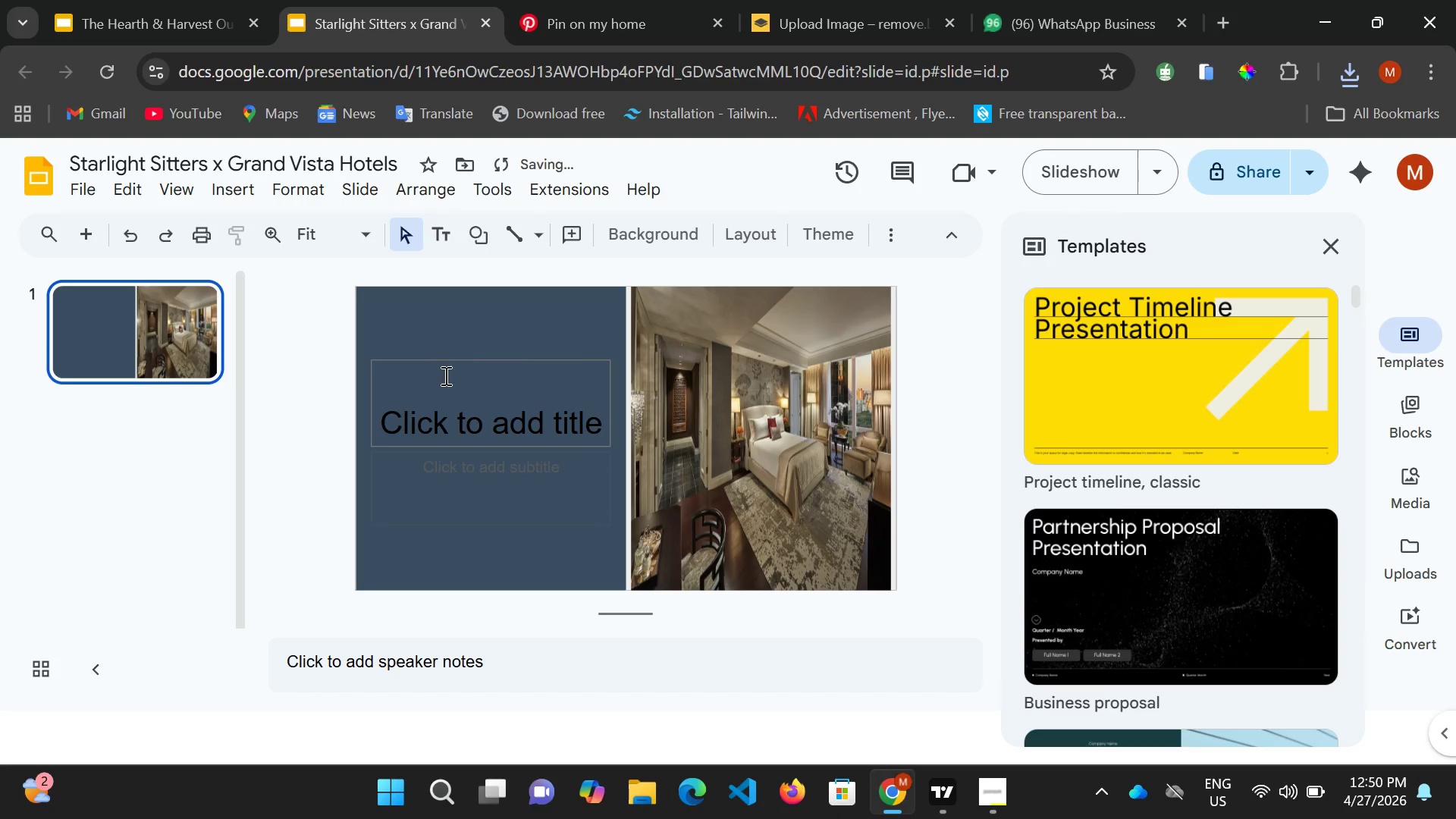 
left_click([442, 372])
 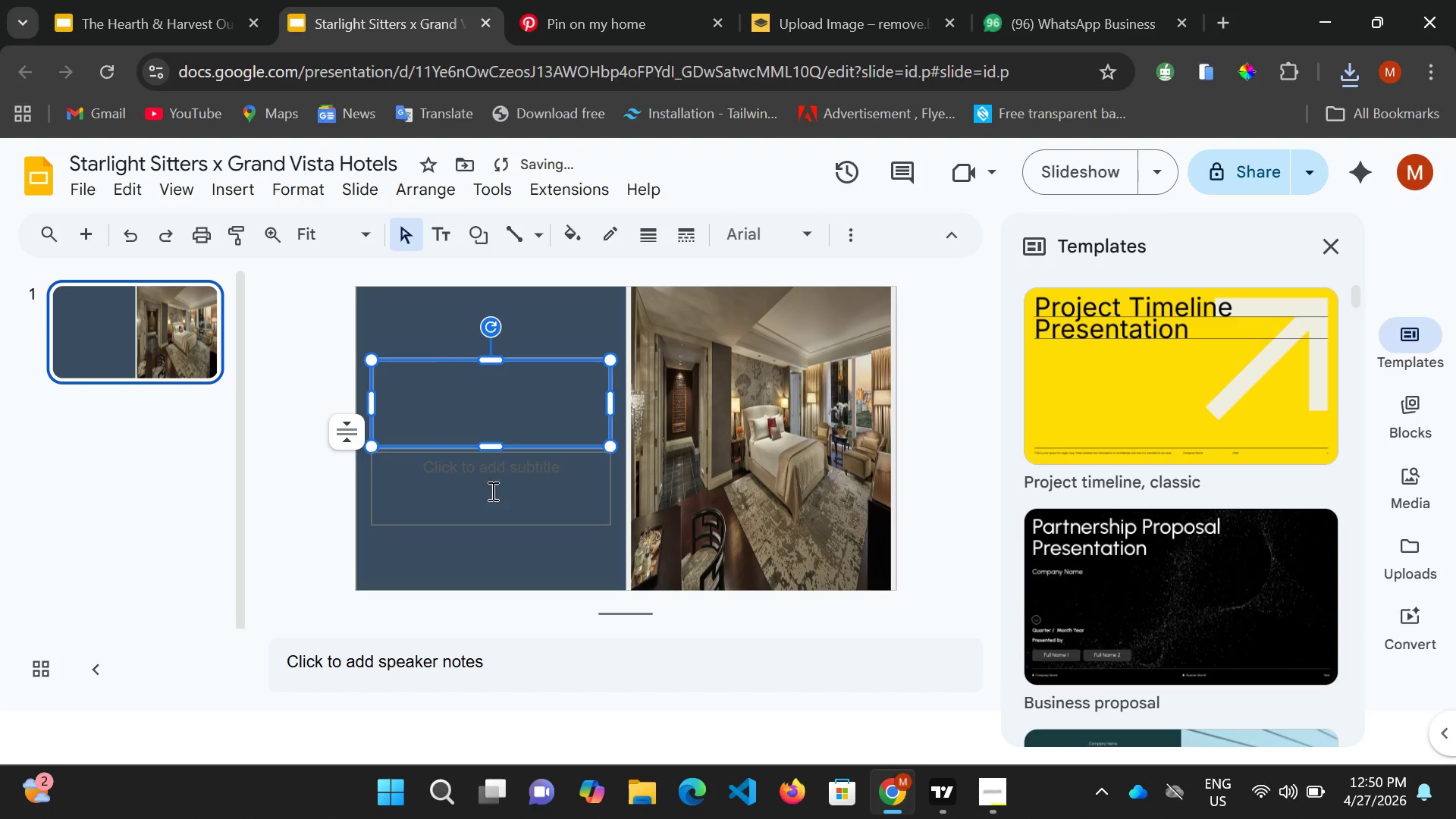 
left_click([716, 372])
 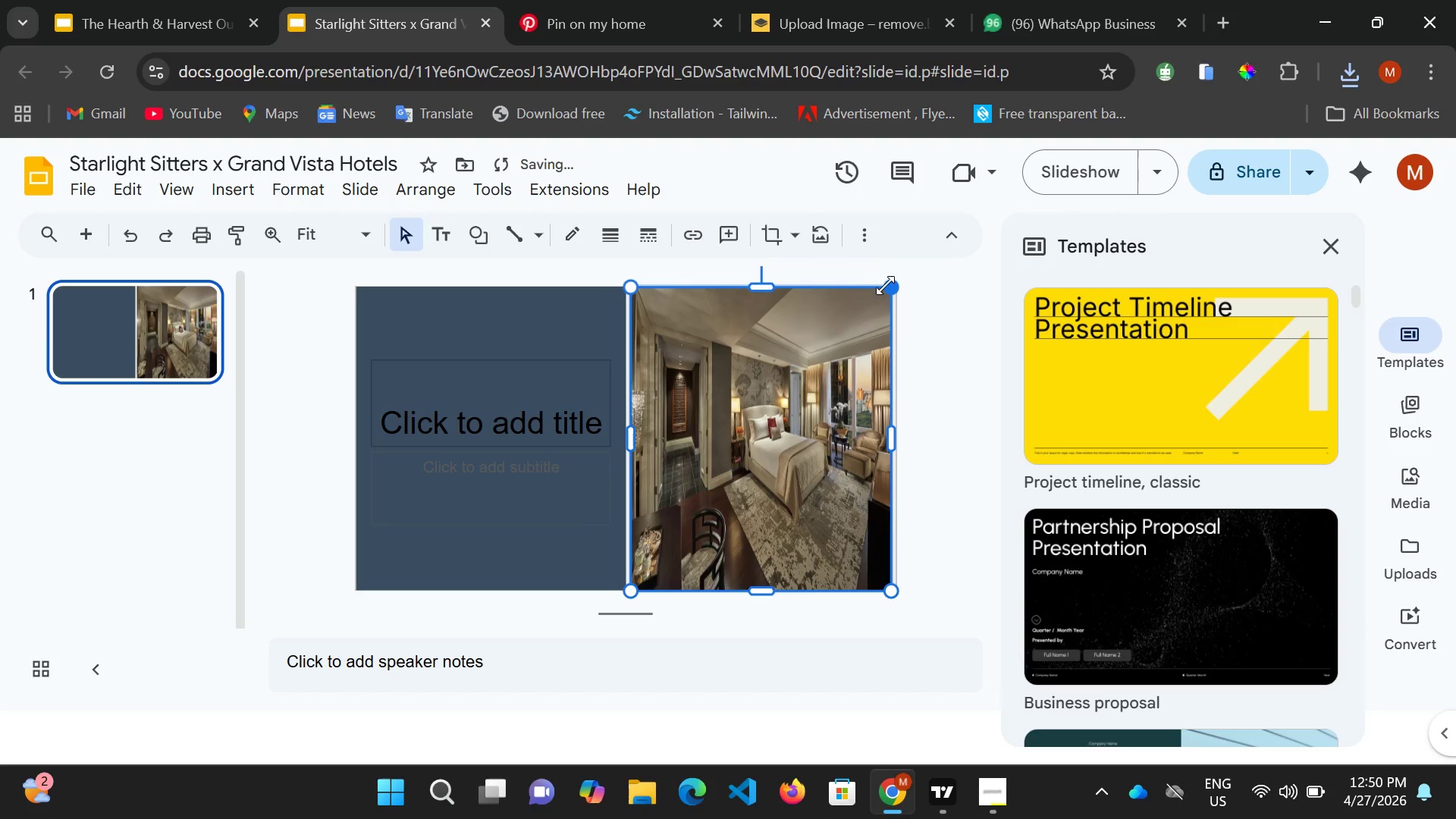 
left_click_drag(start_coordinate=[886, 284], to_coordinate=[884, 293])
 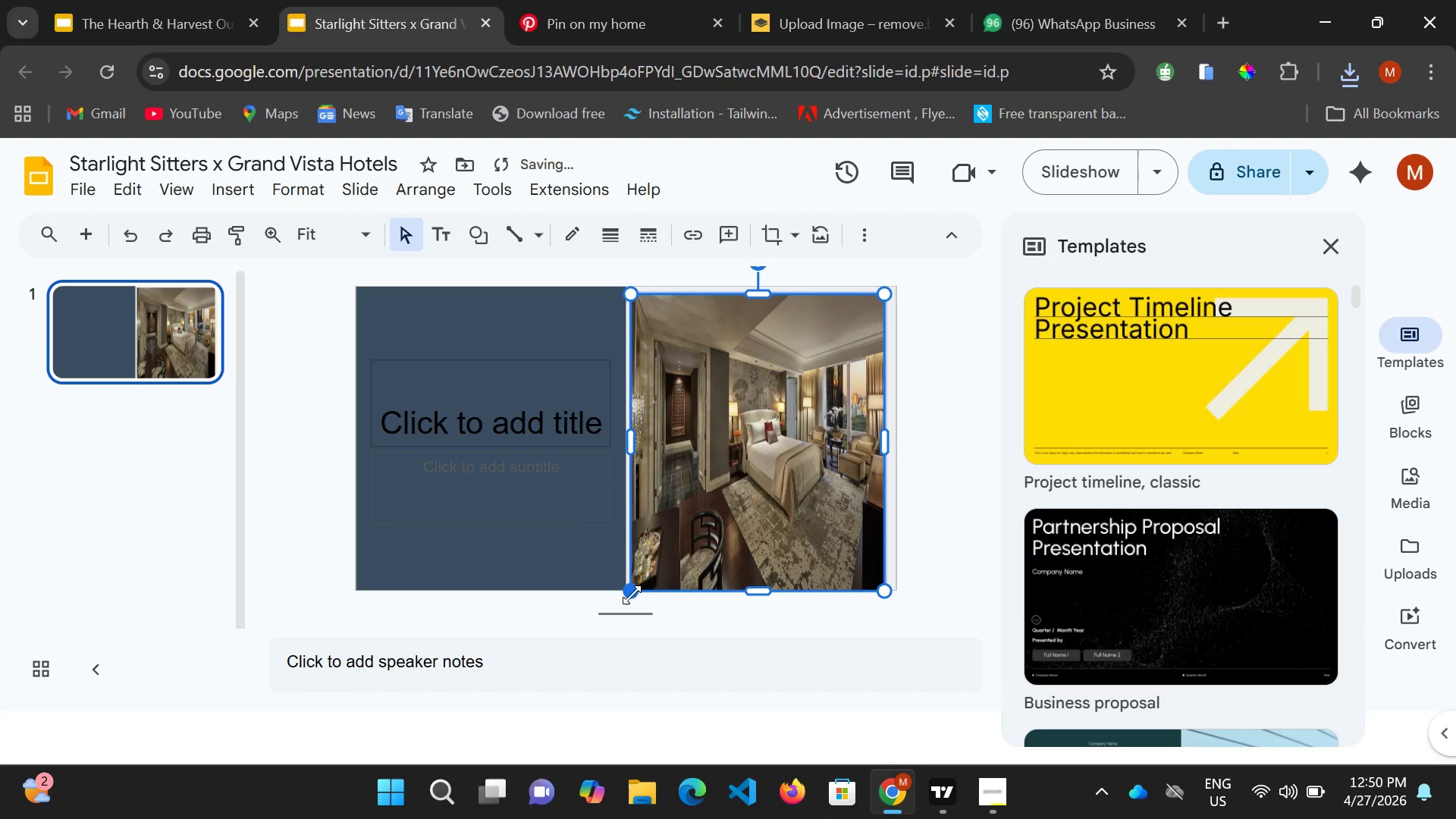 
left_click_drag(start_coordinate=[630, 594], to_coordinate=[642, 584])
 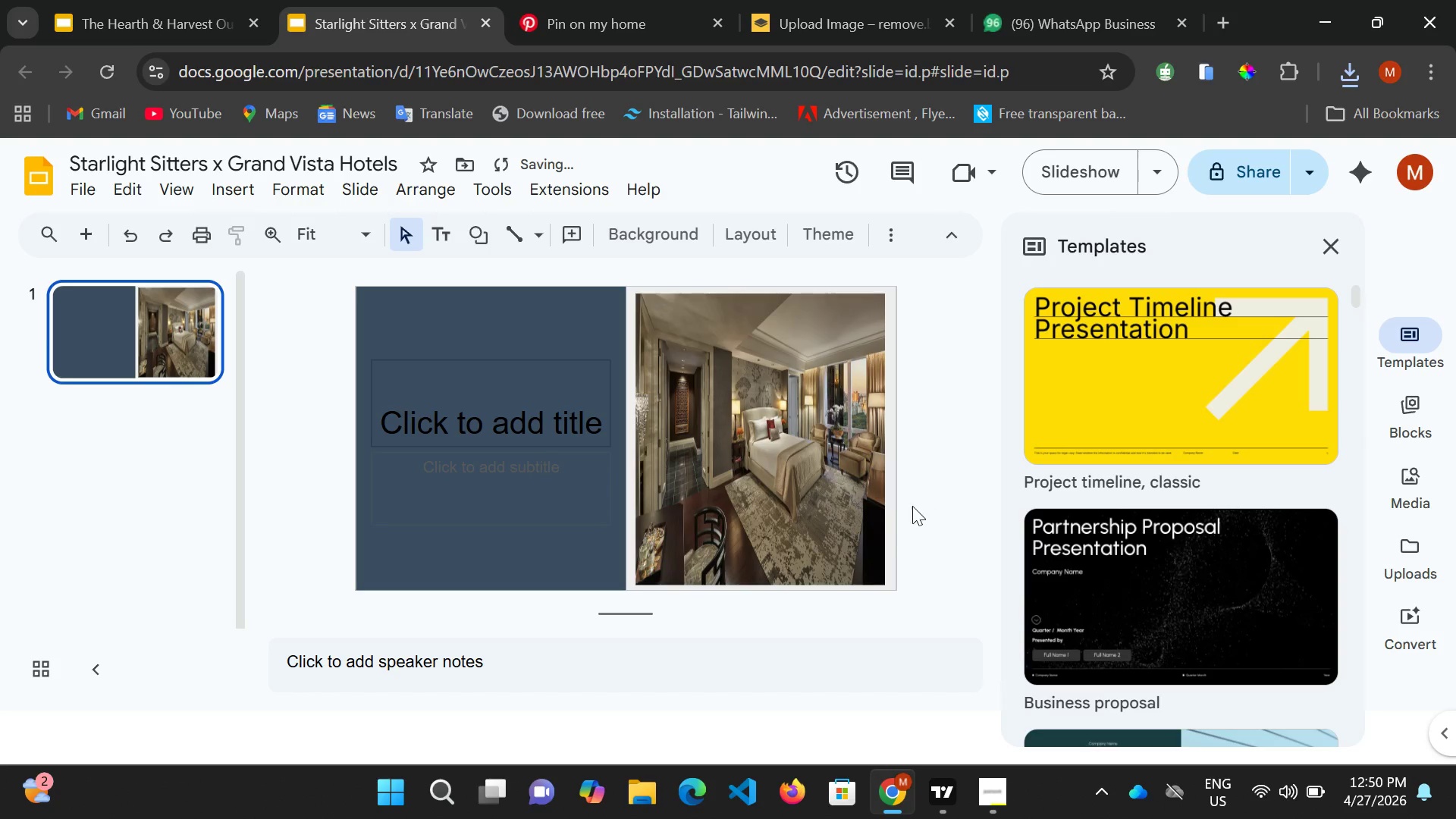 
left_click([833, 505])
 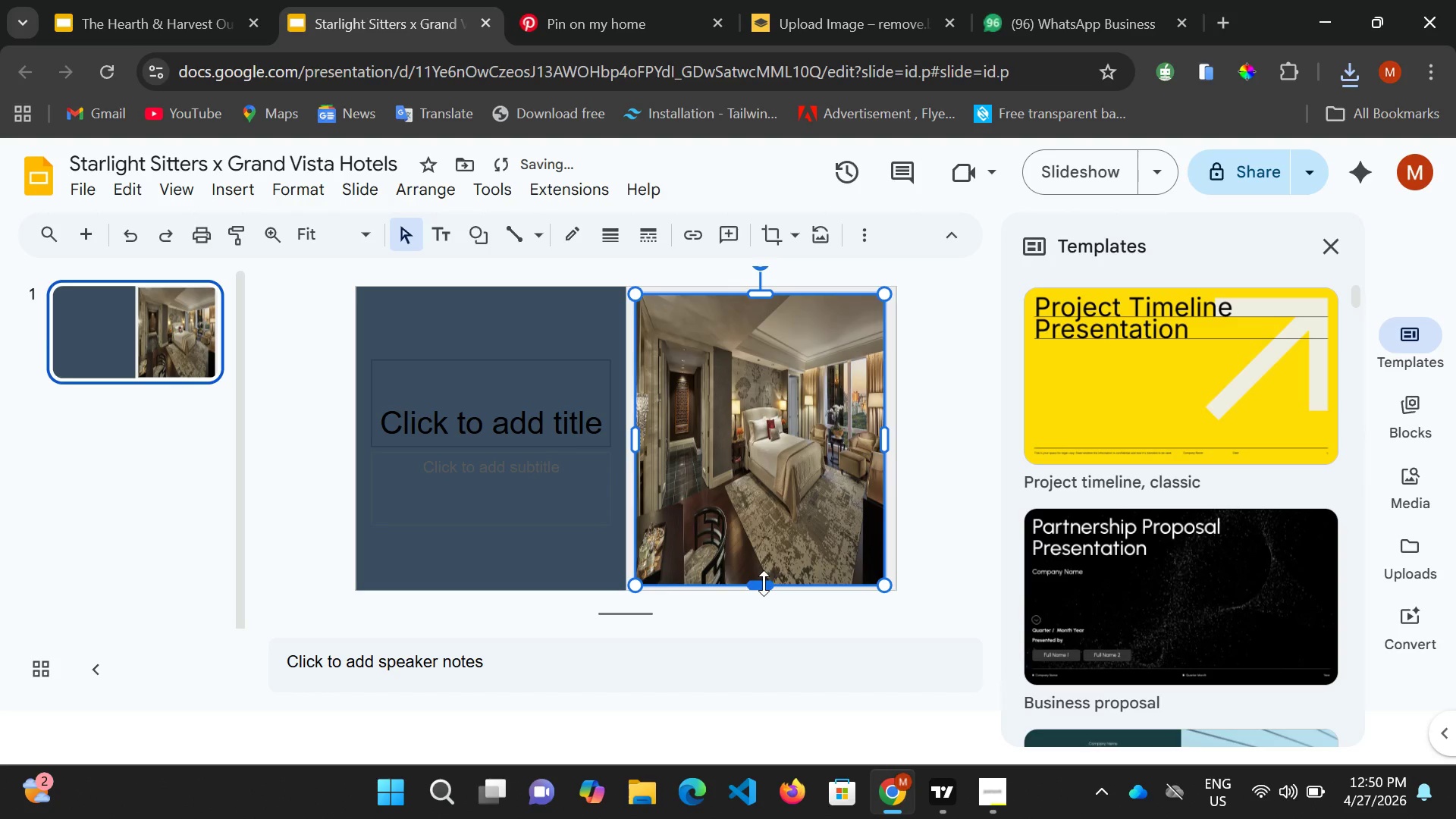 
left_click_drag(start_coordinate=[763, 583], to_coordinate=[764, 576])
 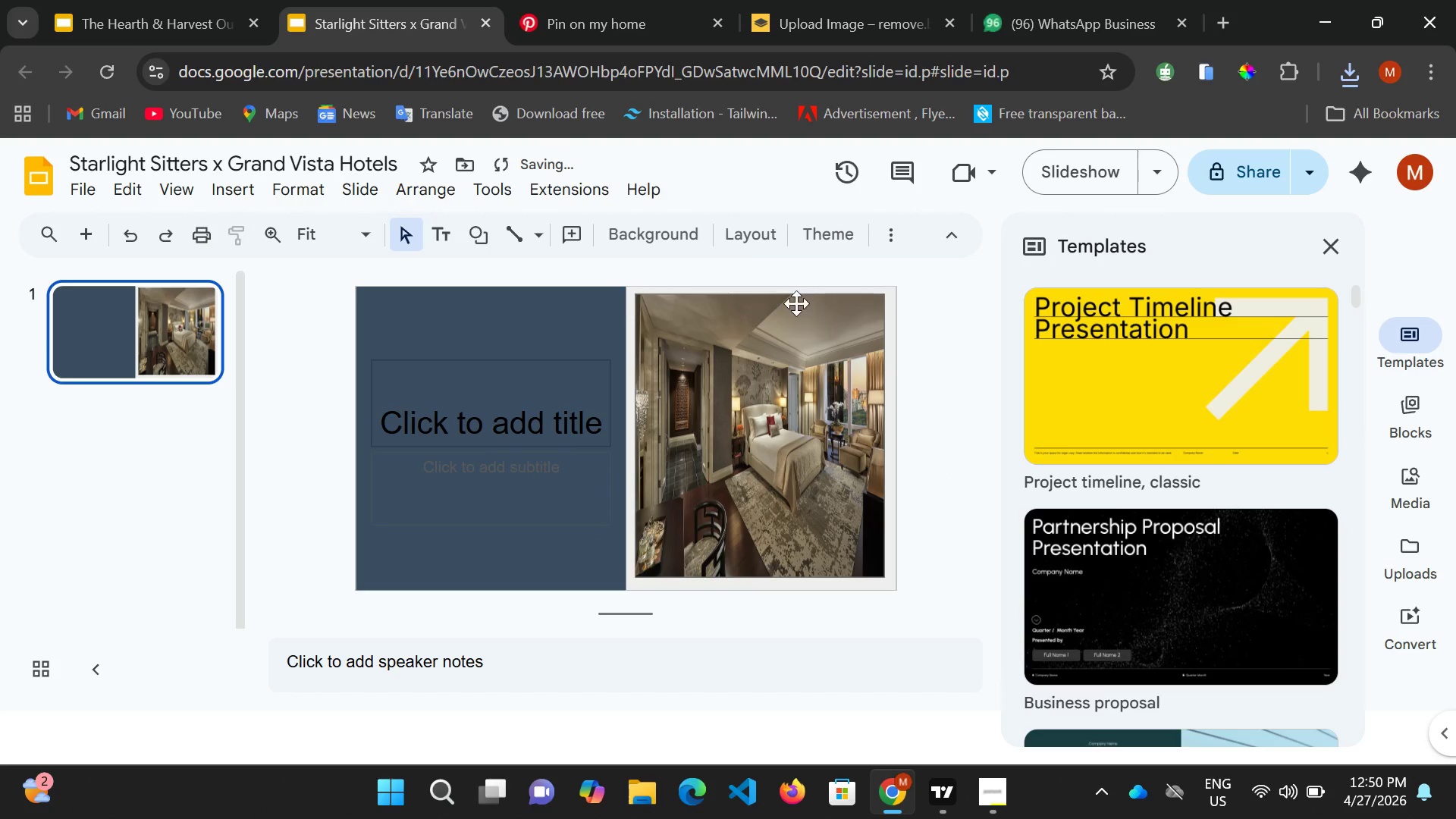 
left_click([767, 293])
 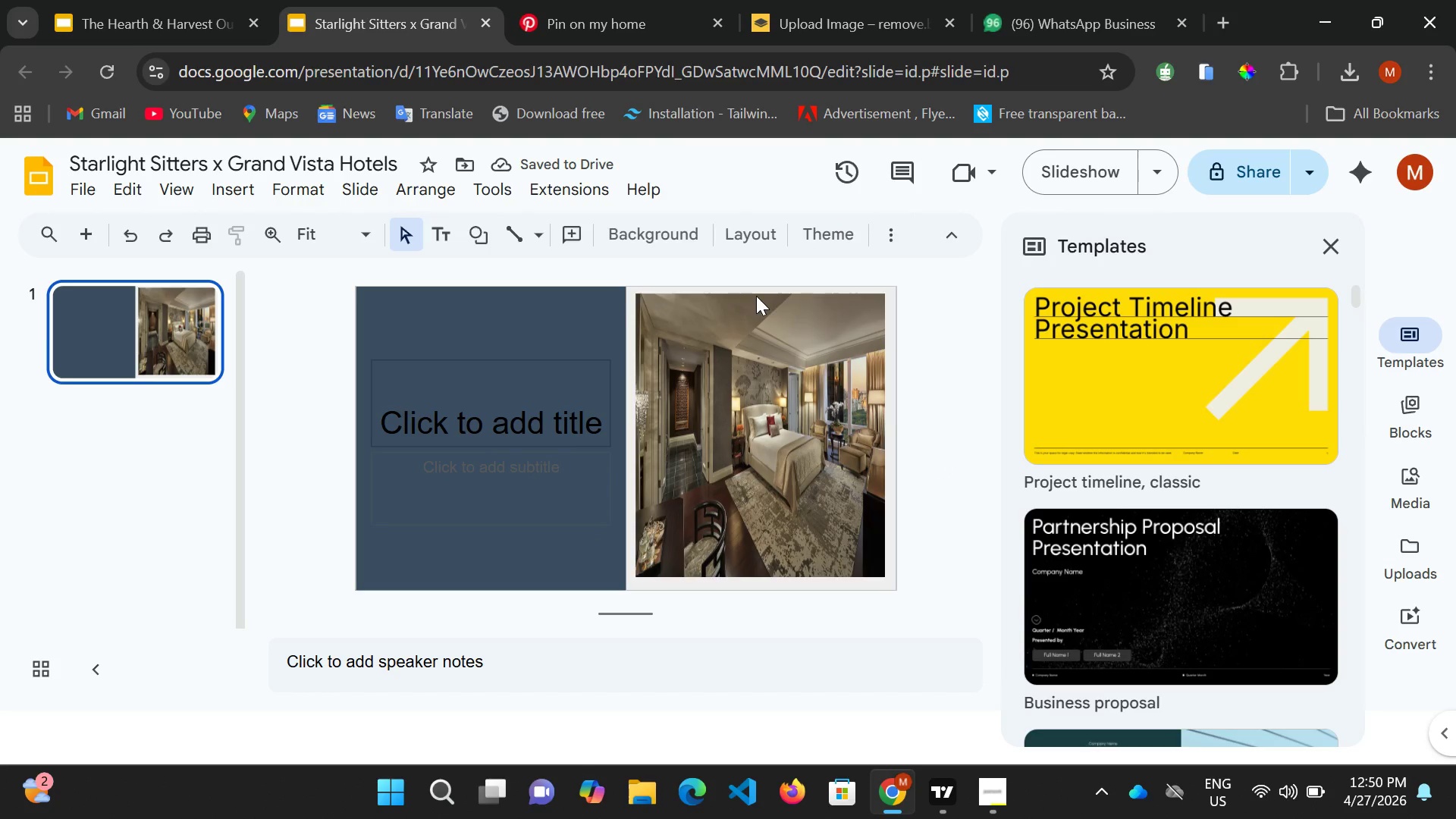 
left_click([756, 296])
 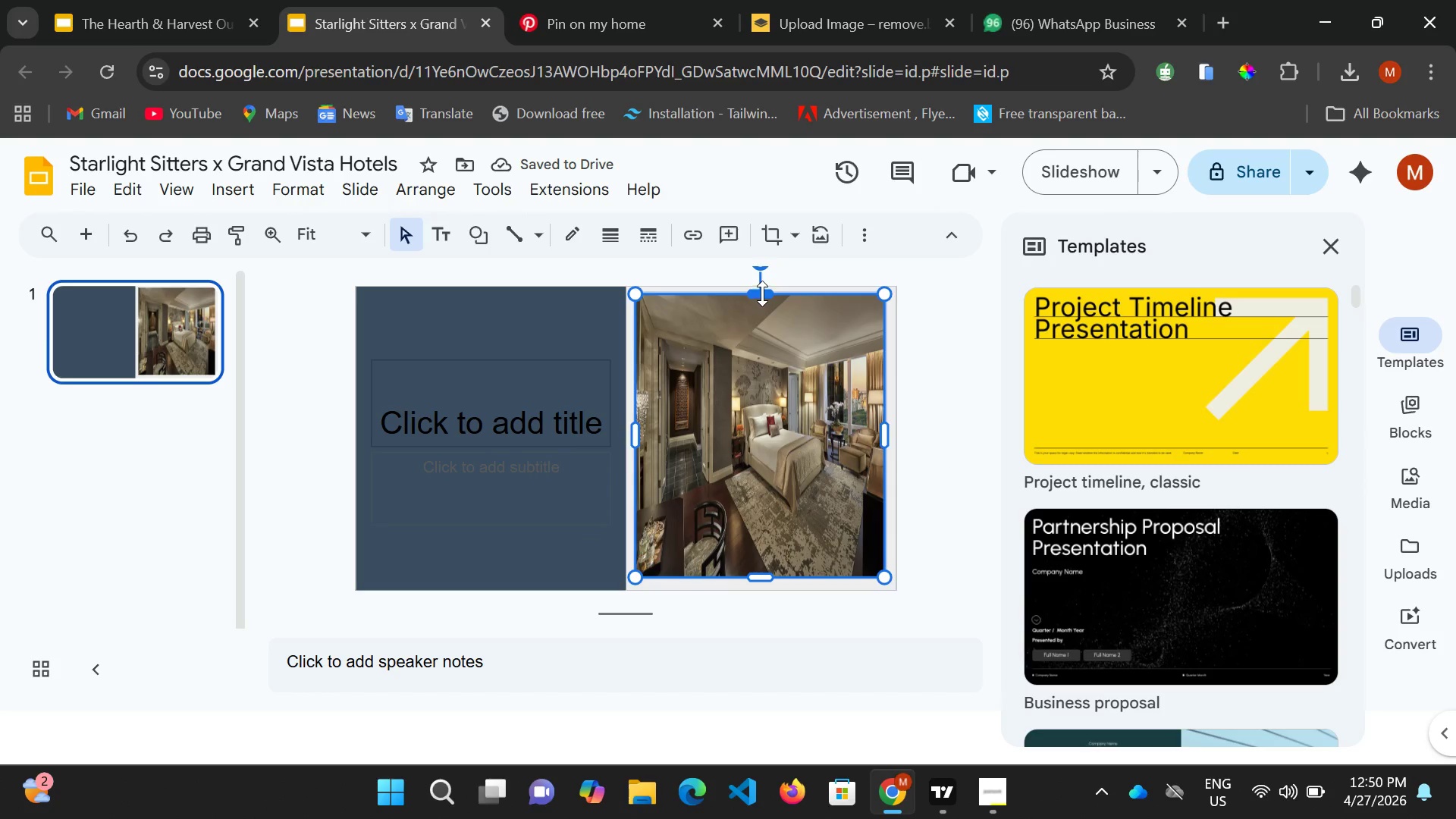 
left_click_drag(start_coordinate=[763, 293], to_coordinate=[763, 299])
 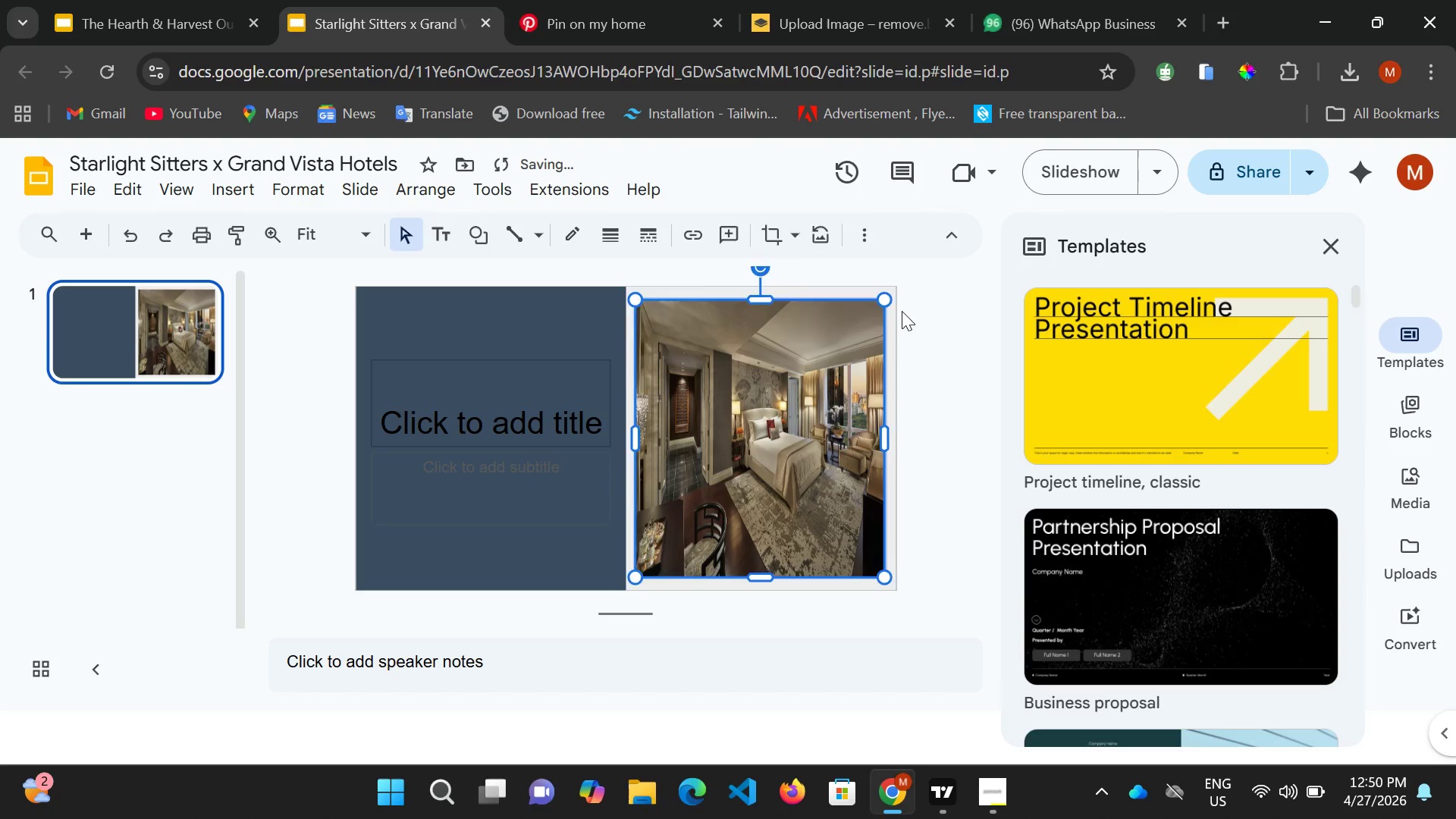 
left_click([902, 311])
 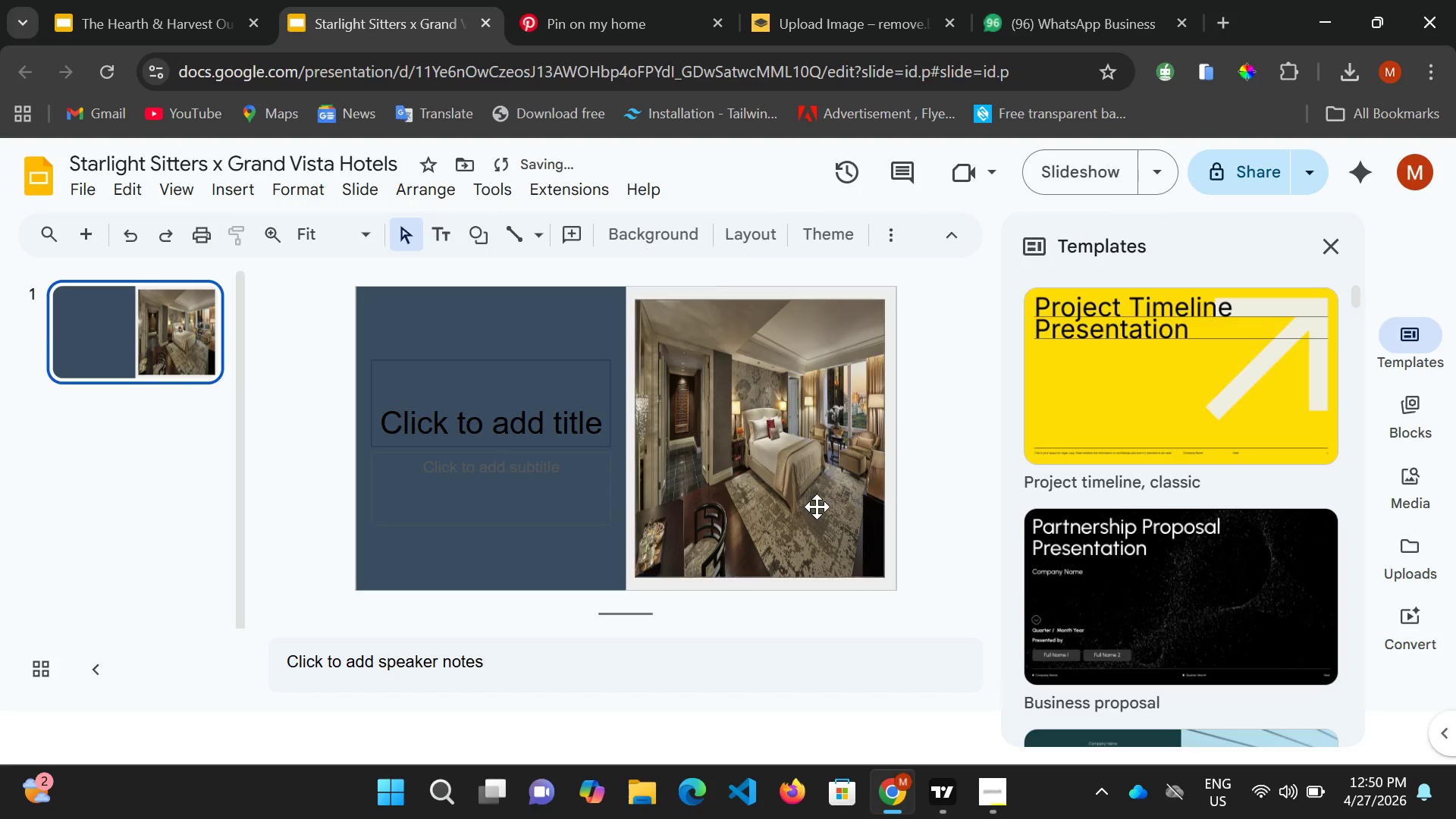 
left_click([809, 492])
 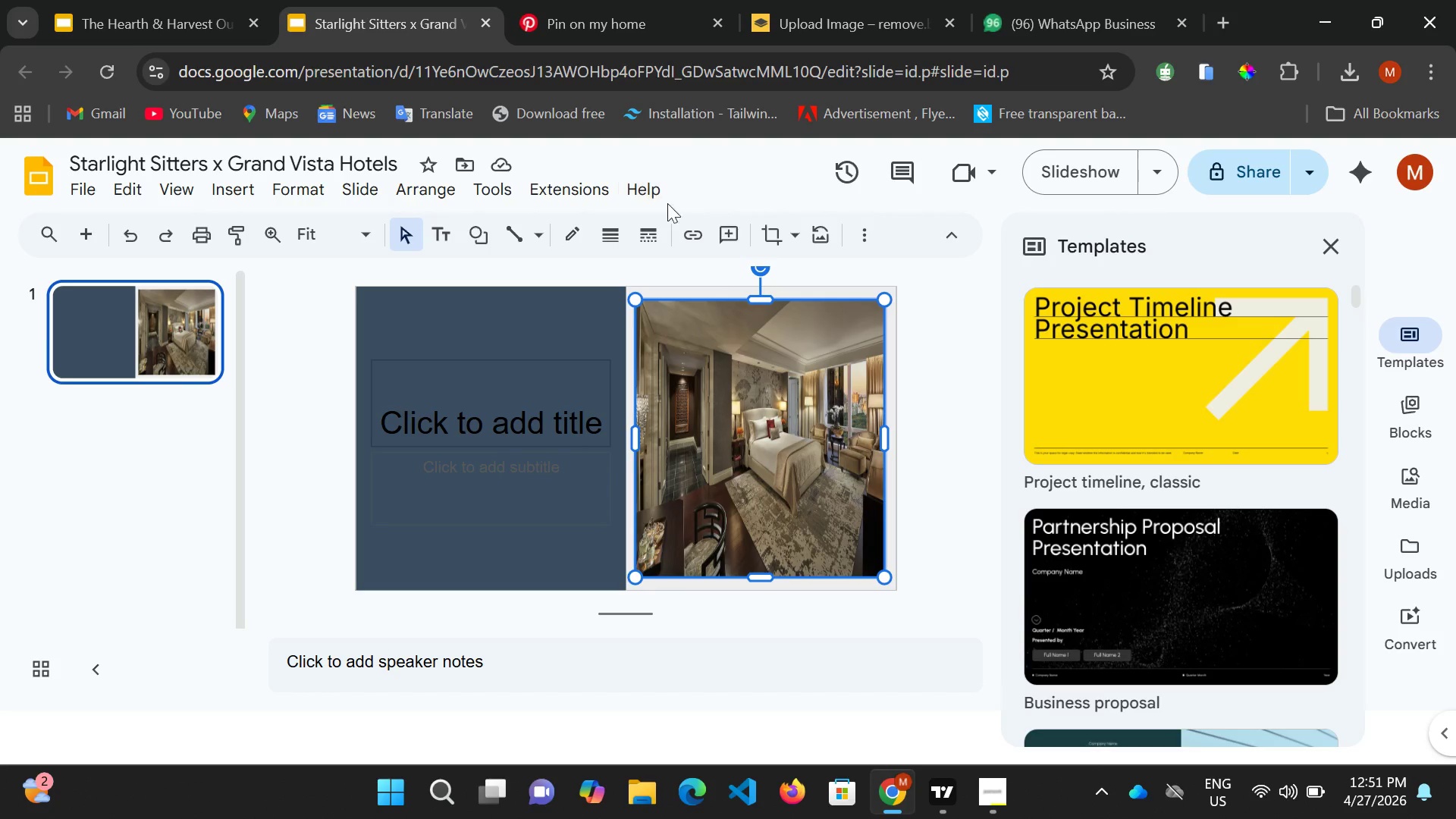 
left_click([579, 241])
 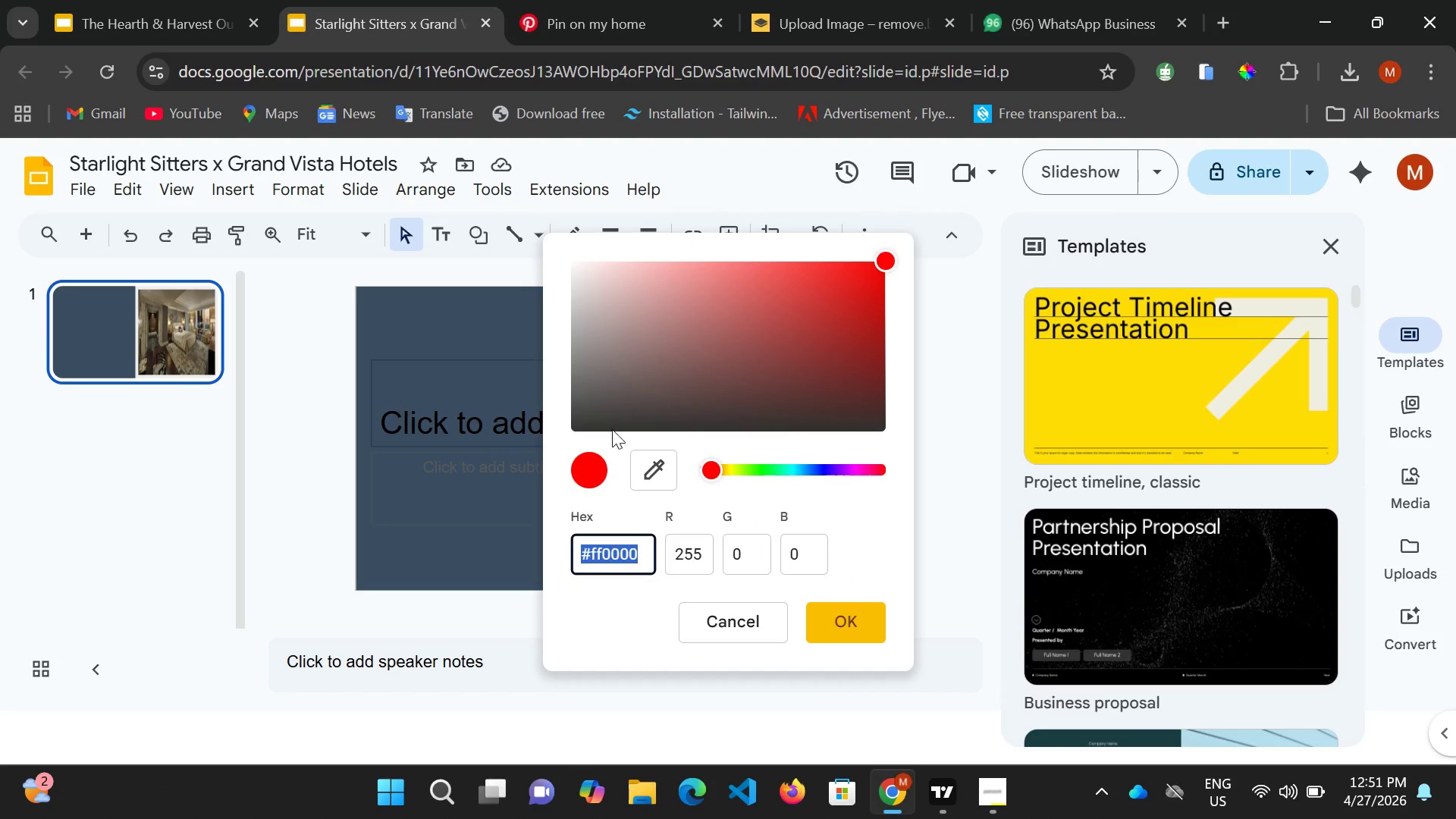 
wait(11.91)
 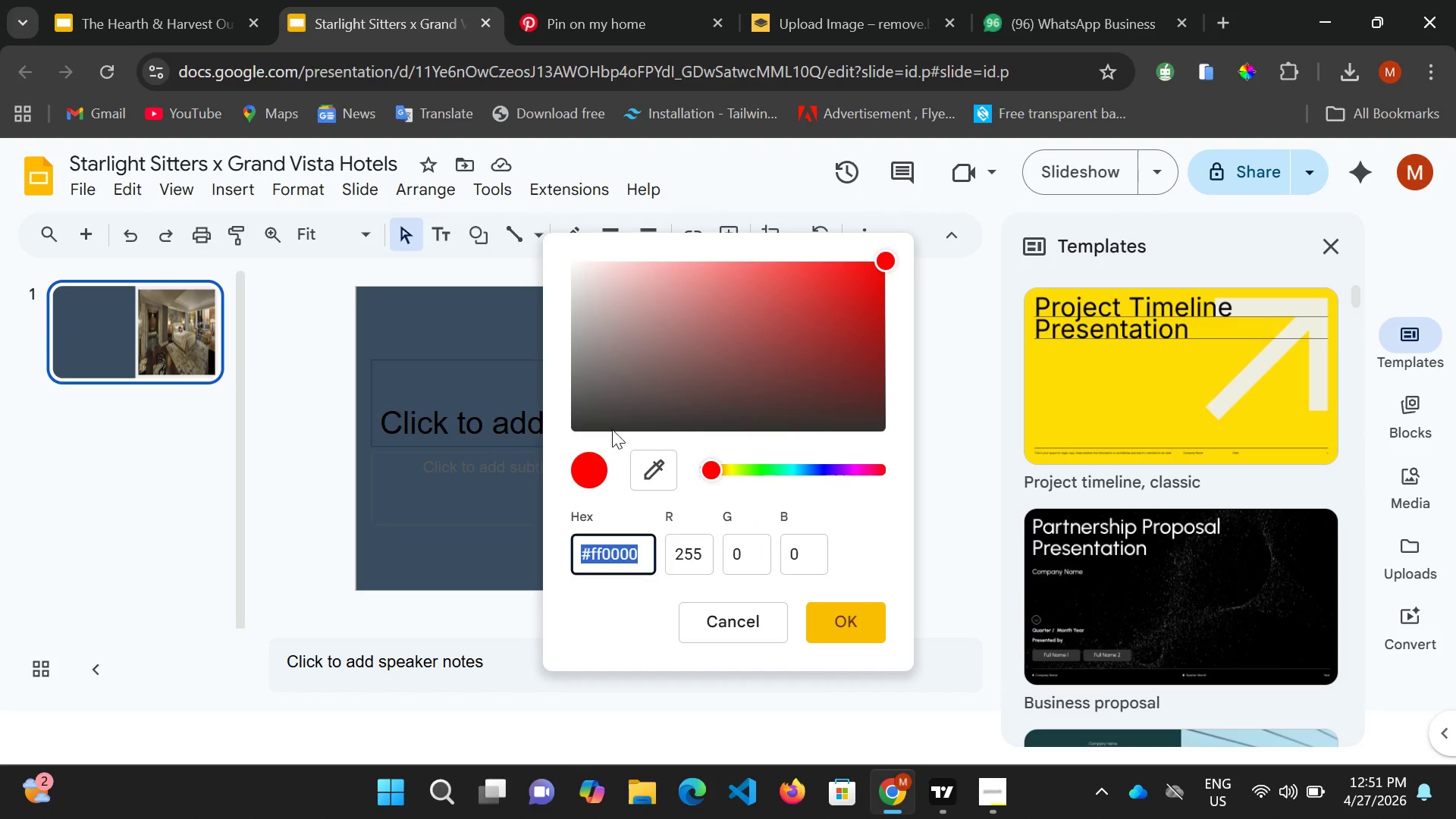 
hold_key(key=ShiftRight, duration=0.39)
 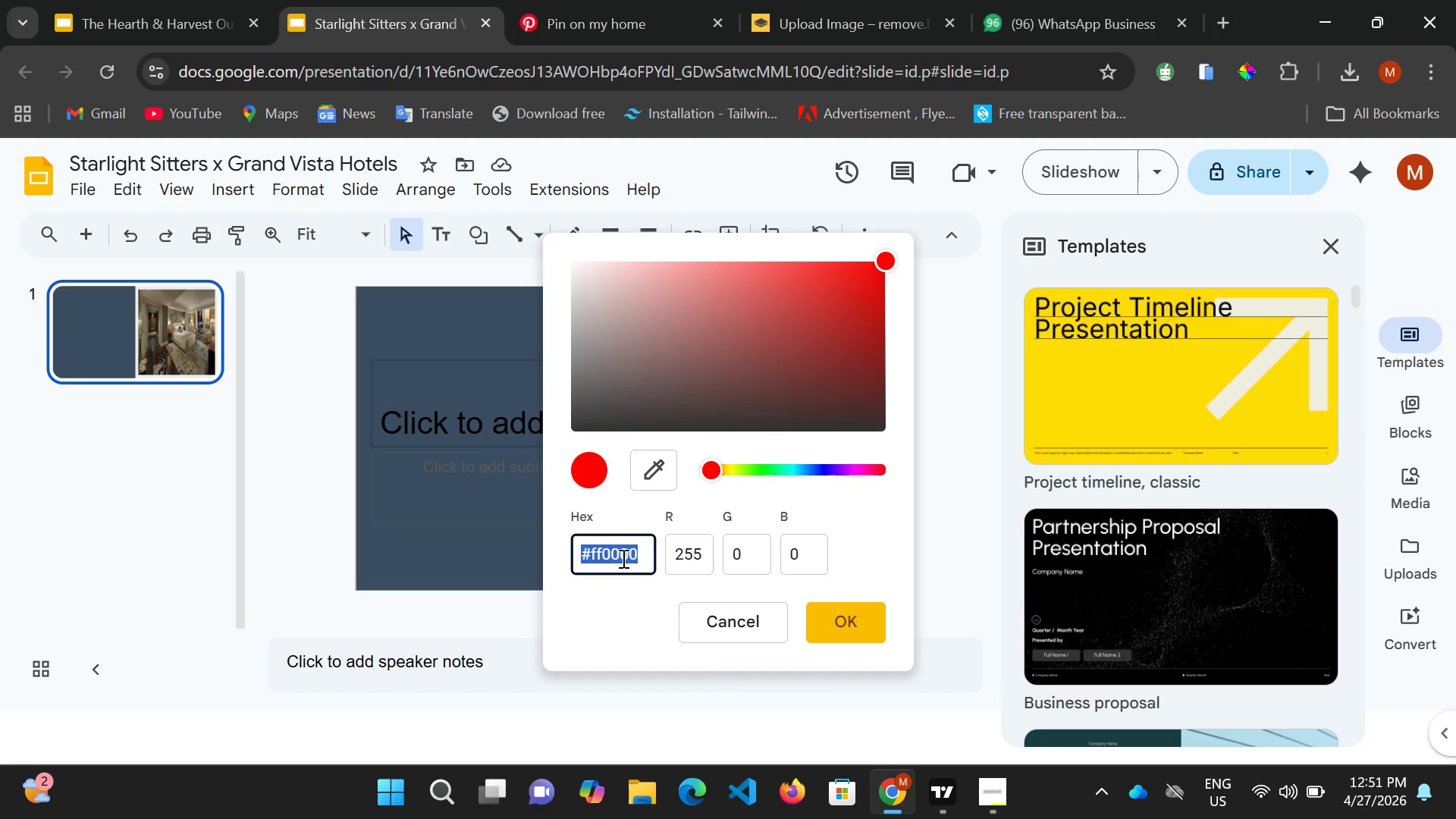 
hold_key(key=ShiftRight, duration=0.31)
 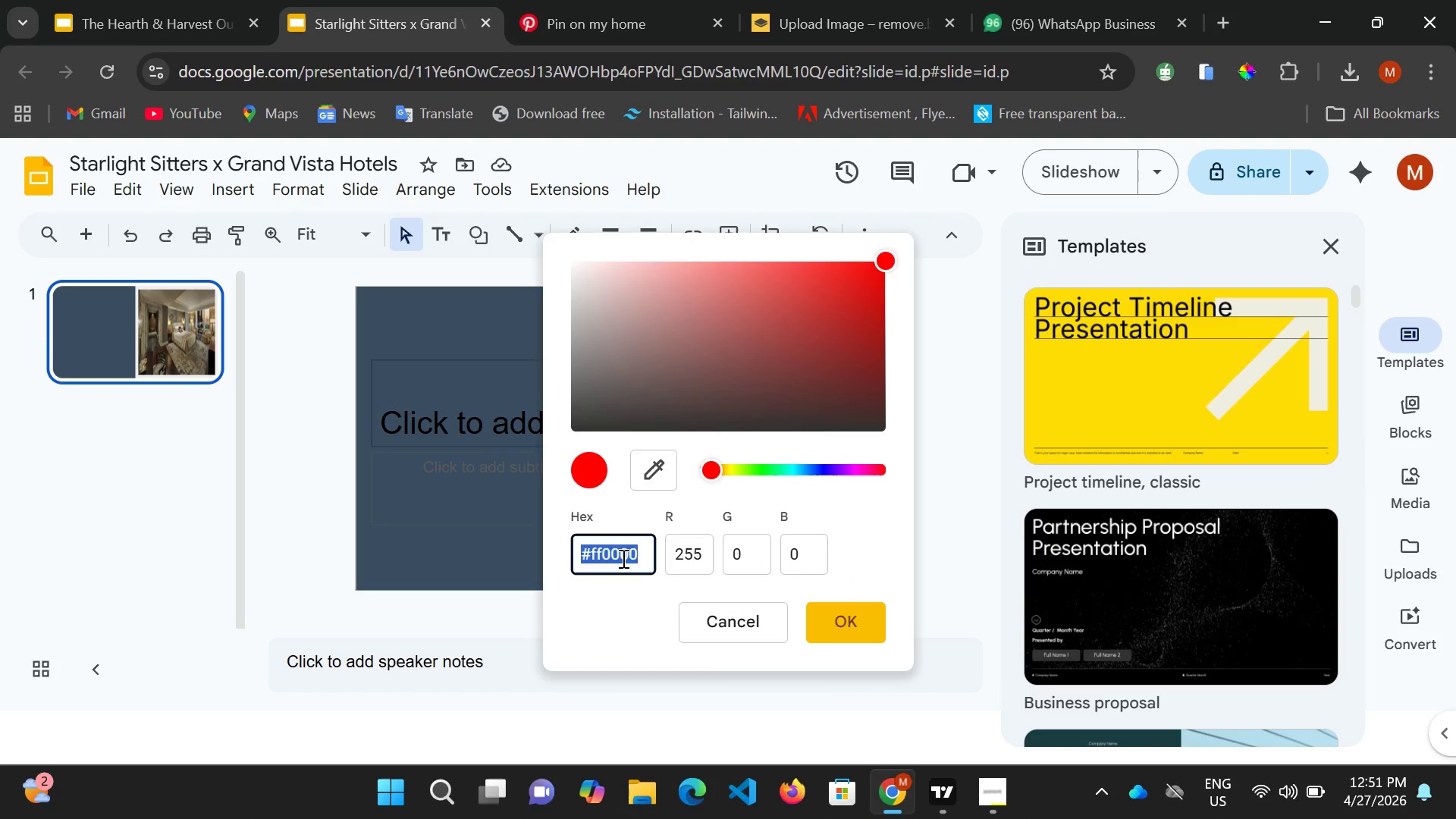 
type(#F5F2eD)
key(Backspace)
type(D)
 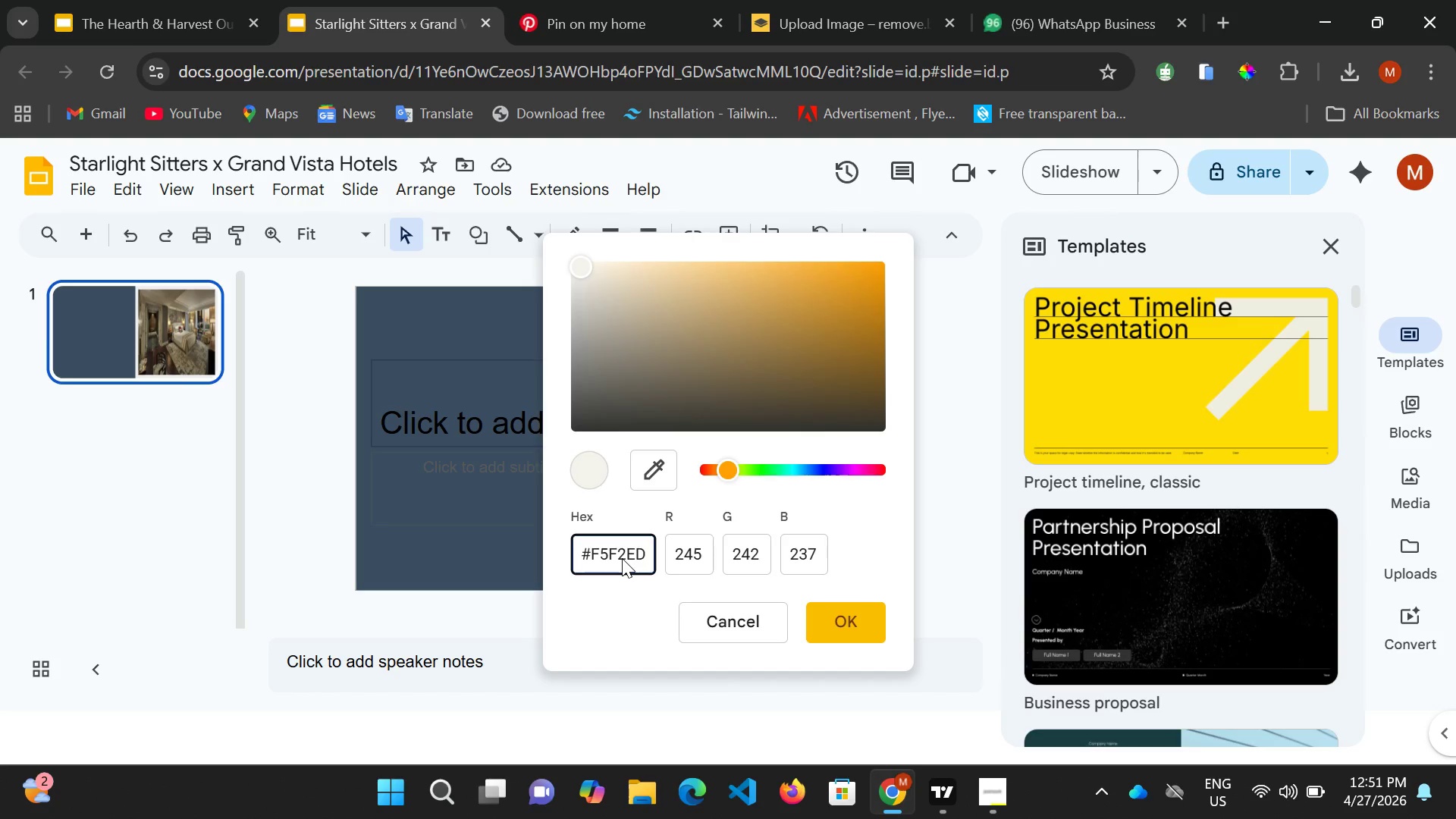 
wait(7.14)
 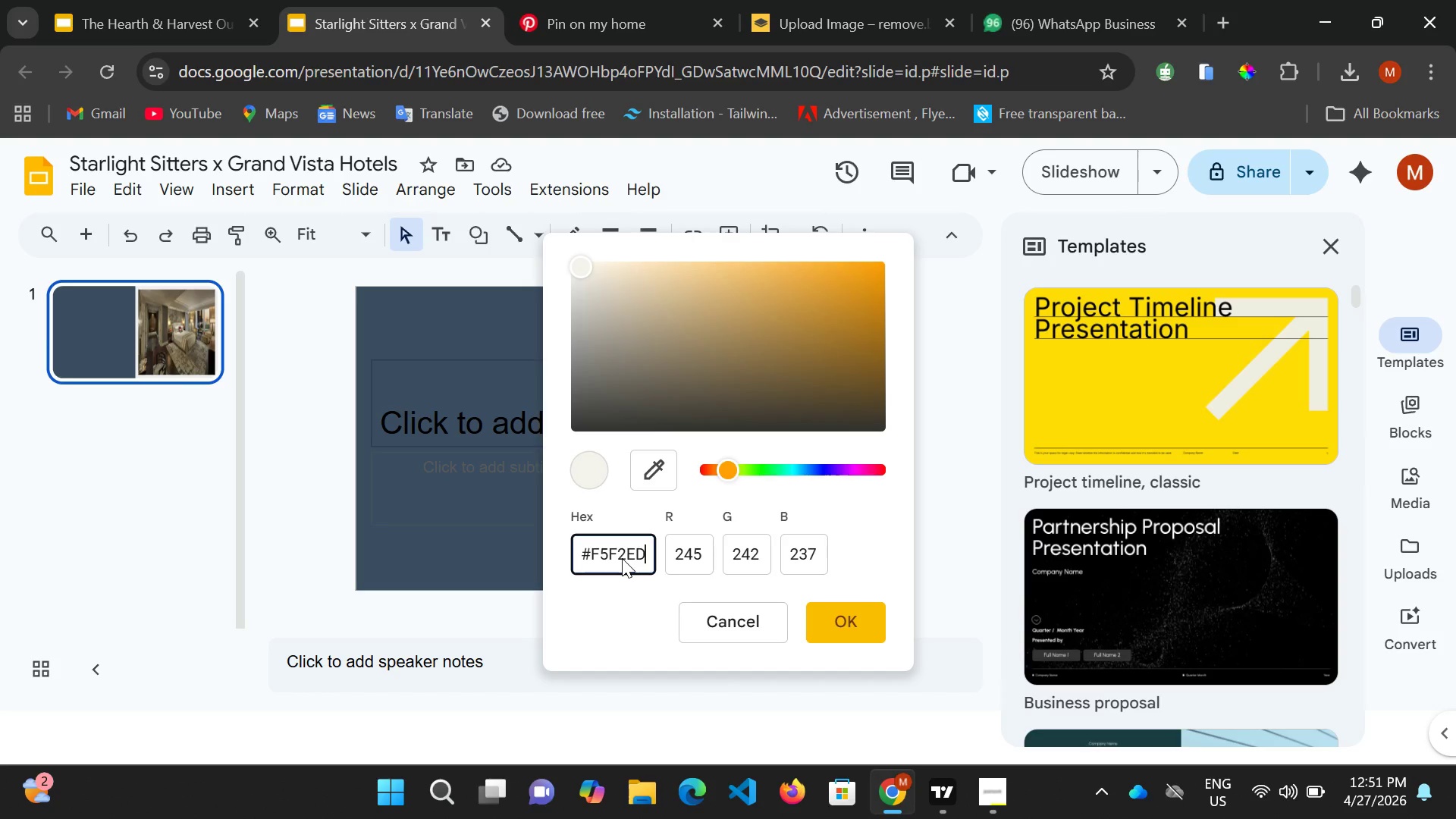 
left_click([573, 242])
 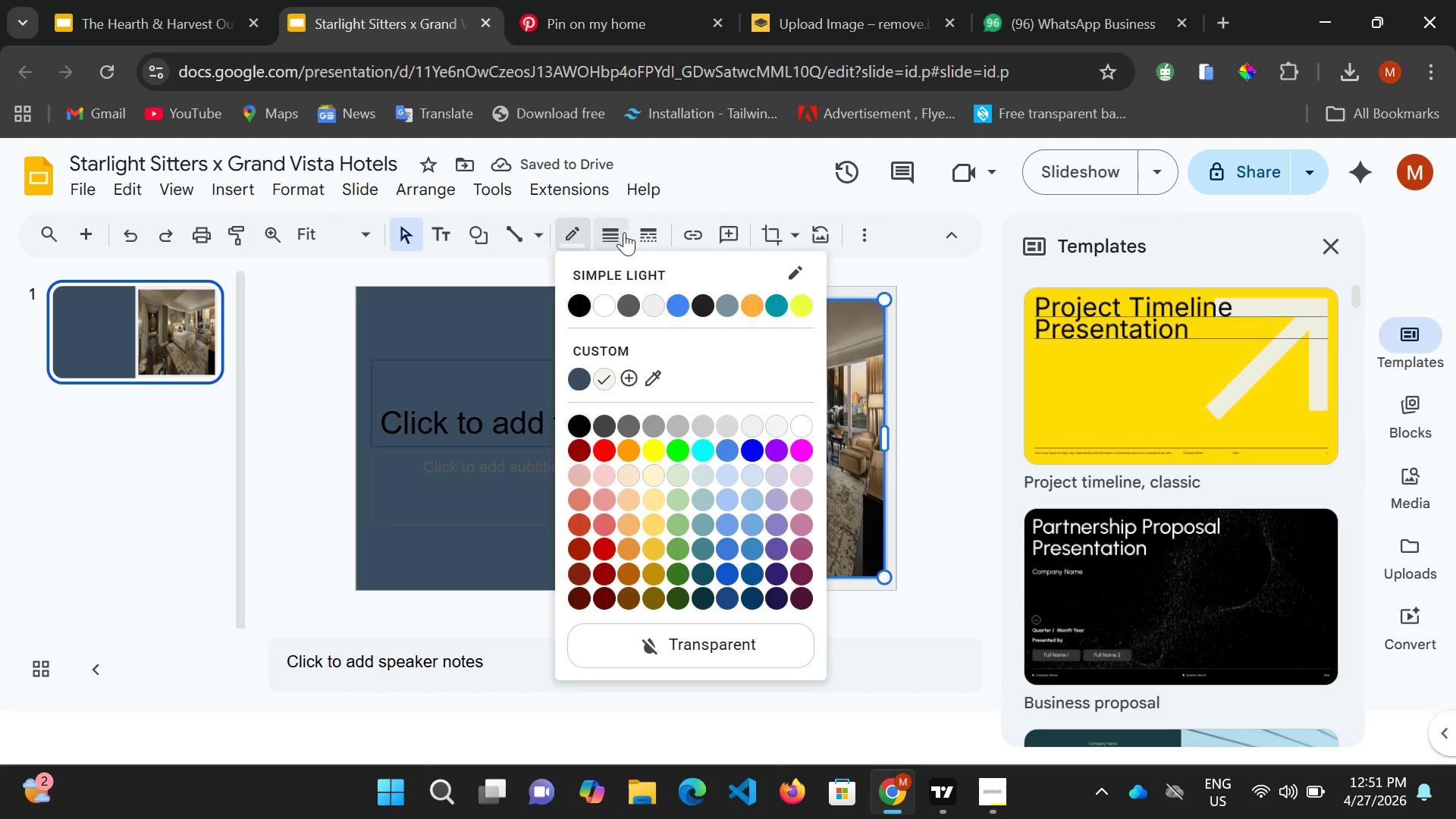 
left_click([612, 237])
 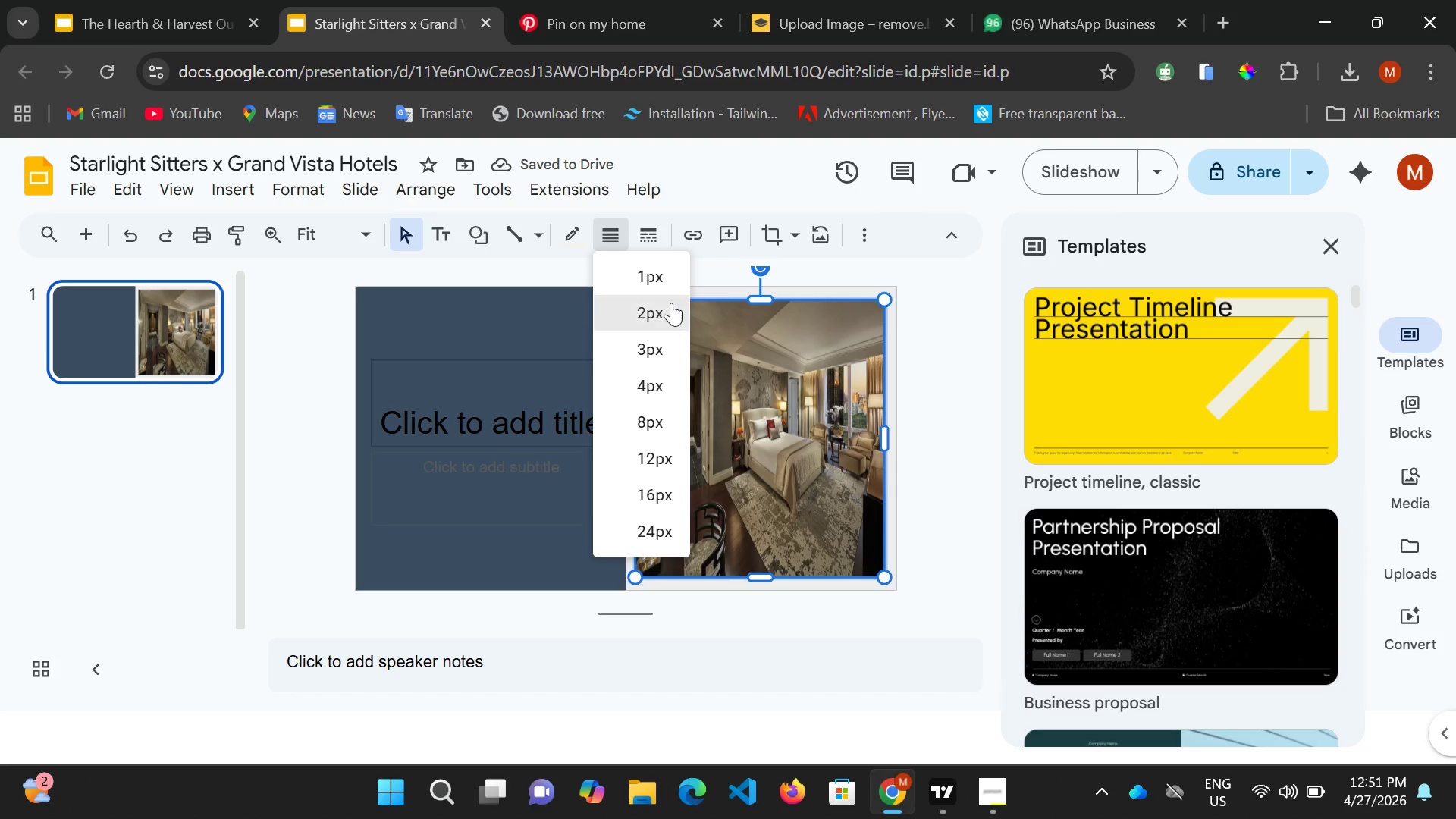 
mouse_move([686, 314])
 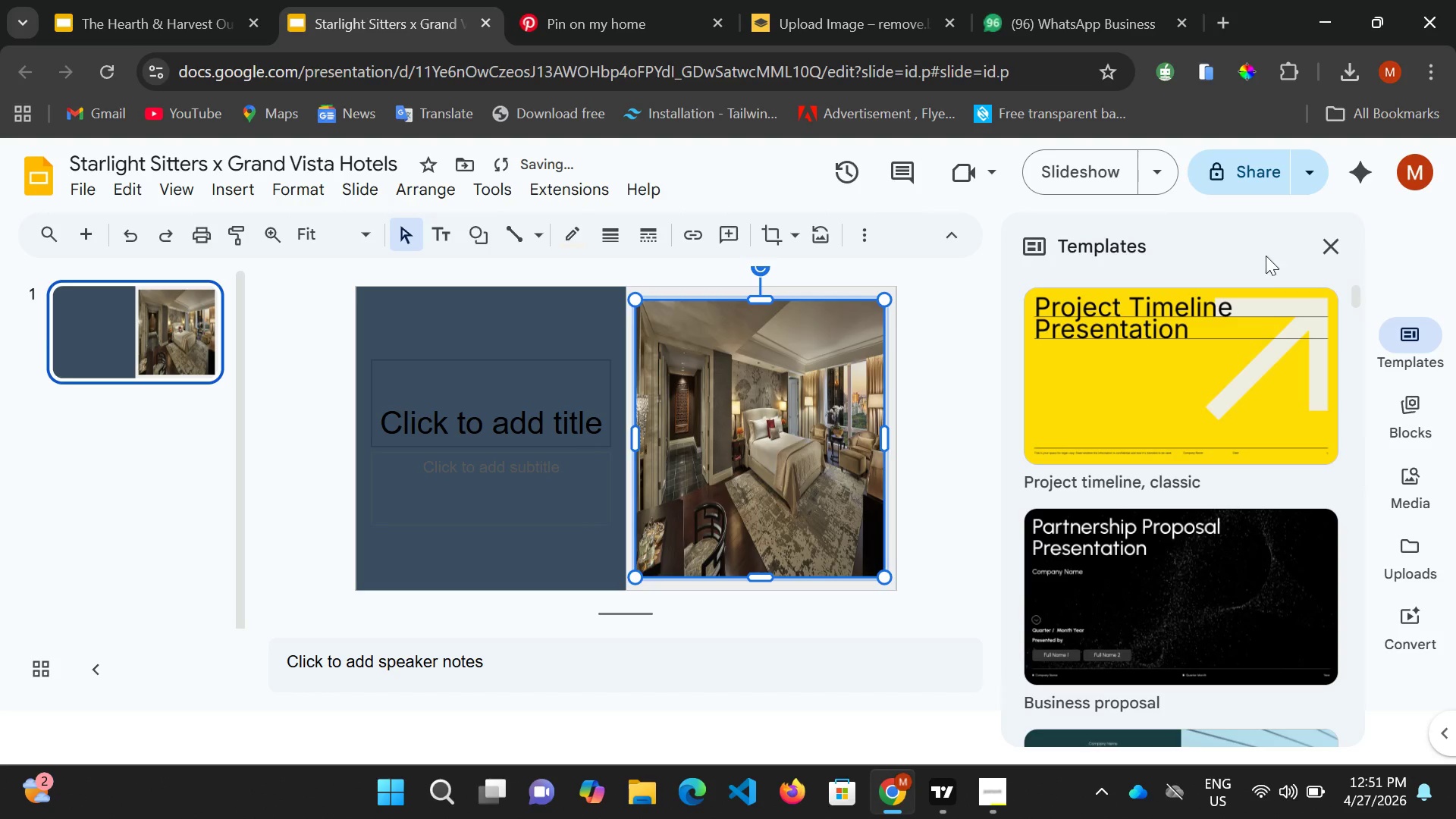 
left_click([1325, 245])
 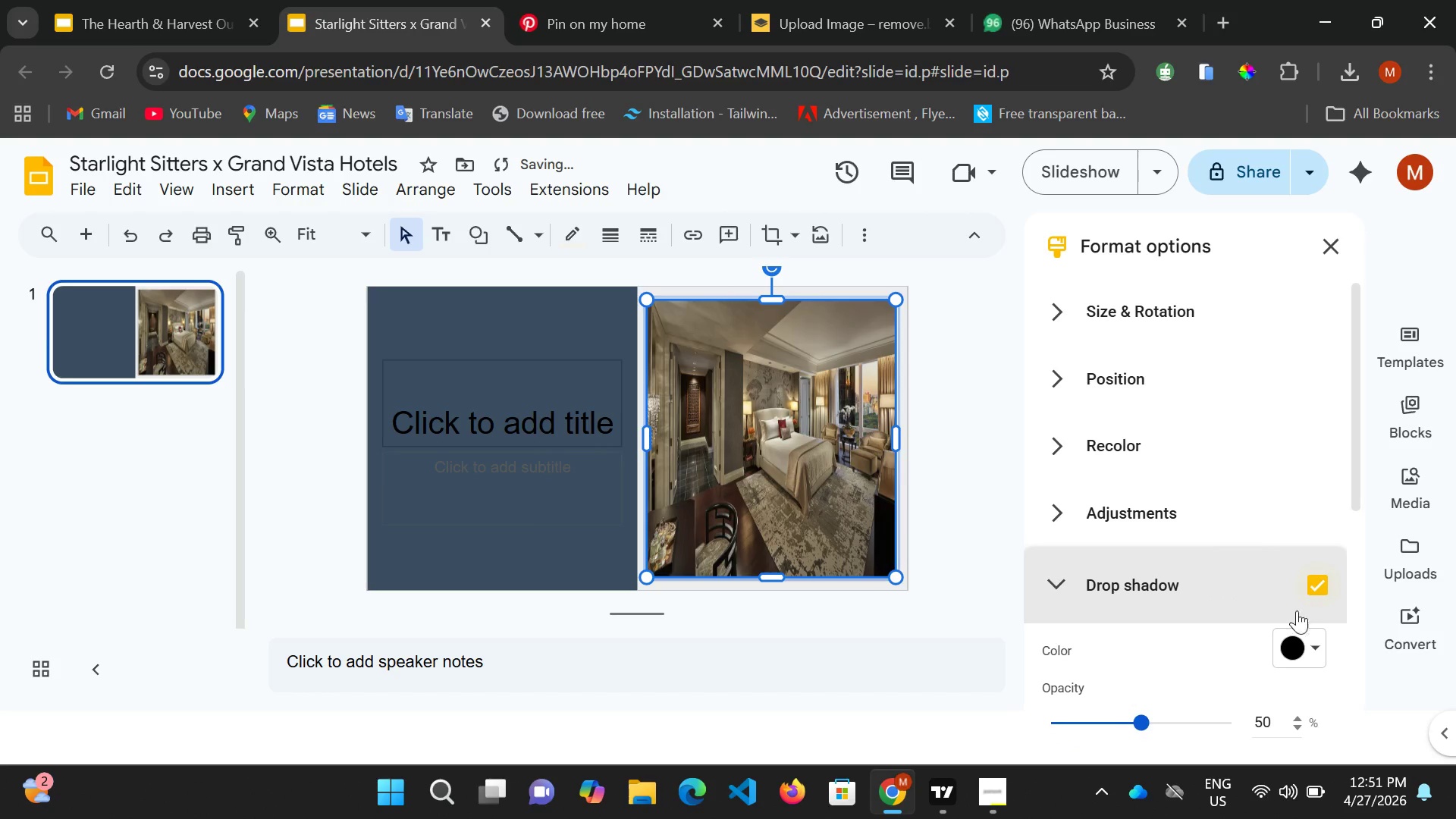 
wait(6.23)
 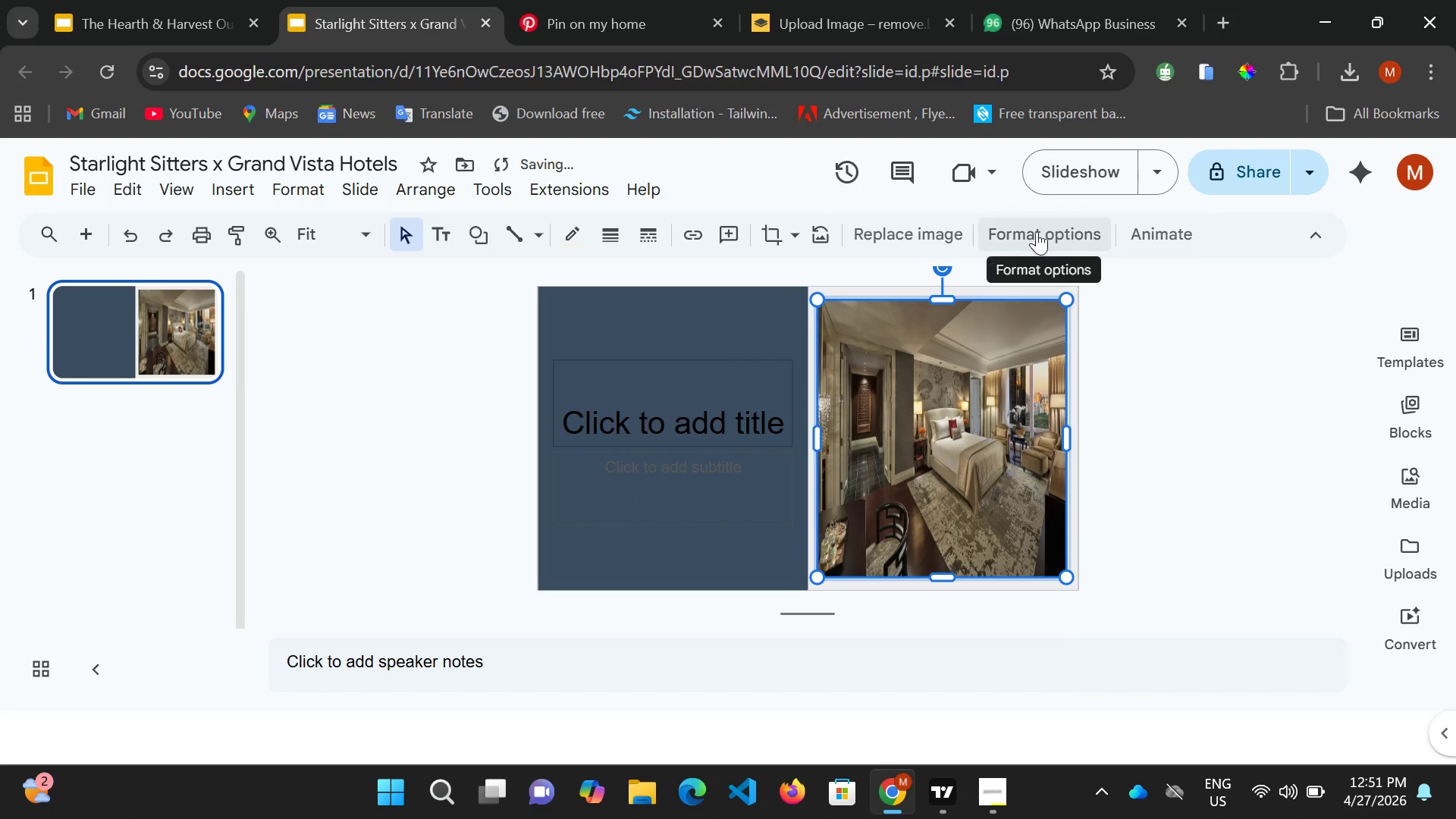 
scroll: coordinate [1202, 629], scroll_direction: down, amount: 3.0
 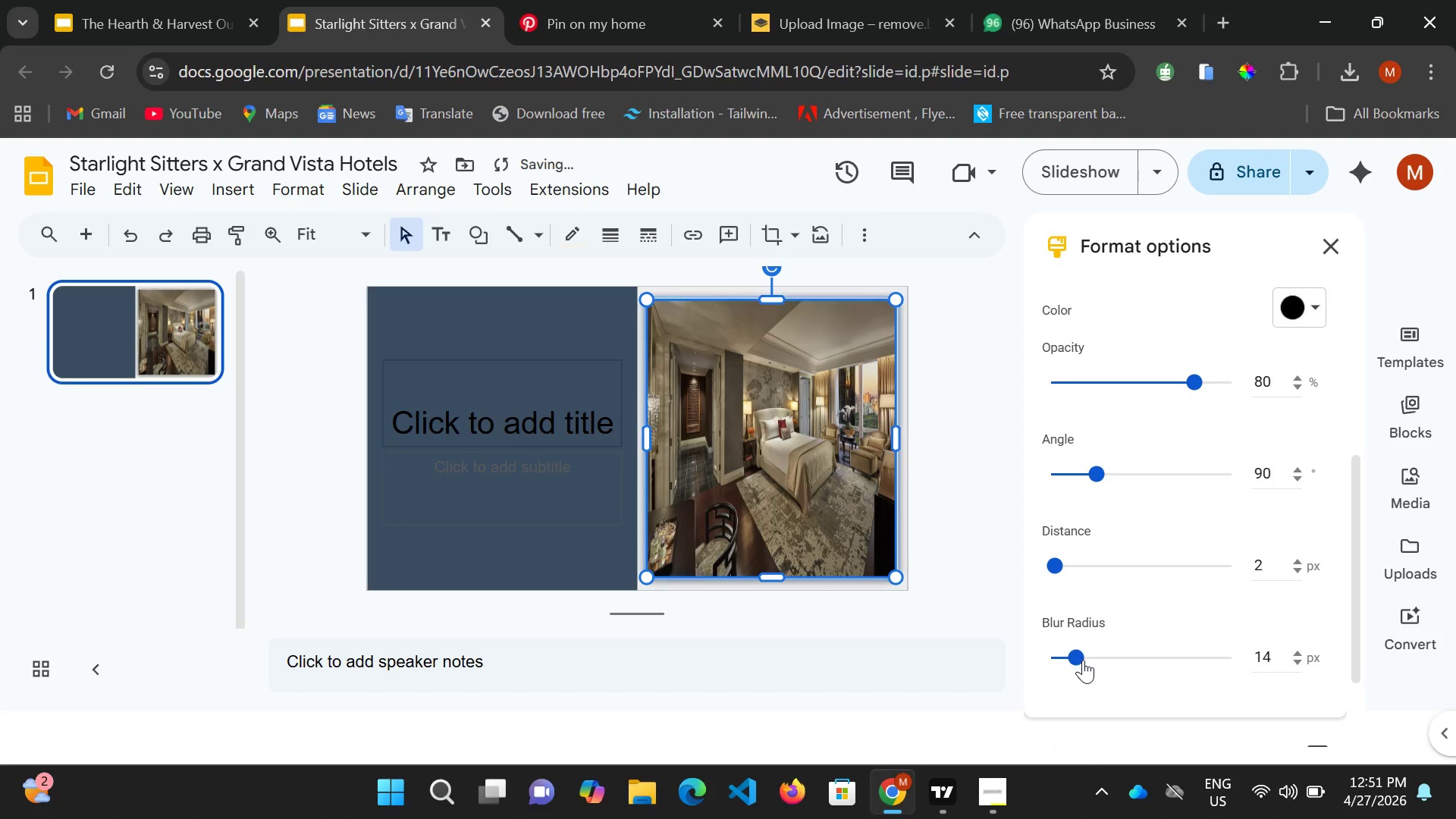 
left_click([946, 482])
 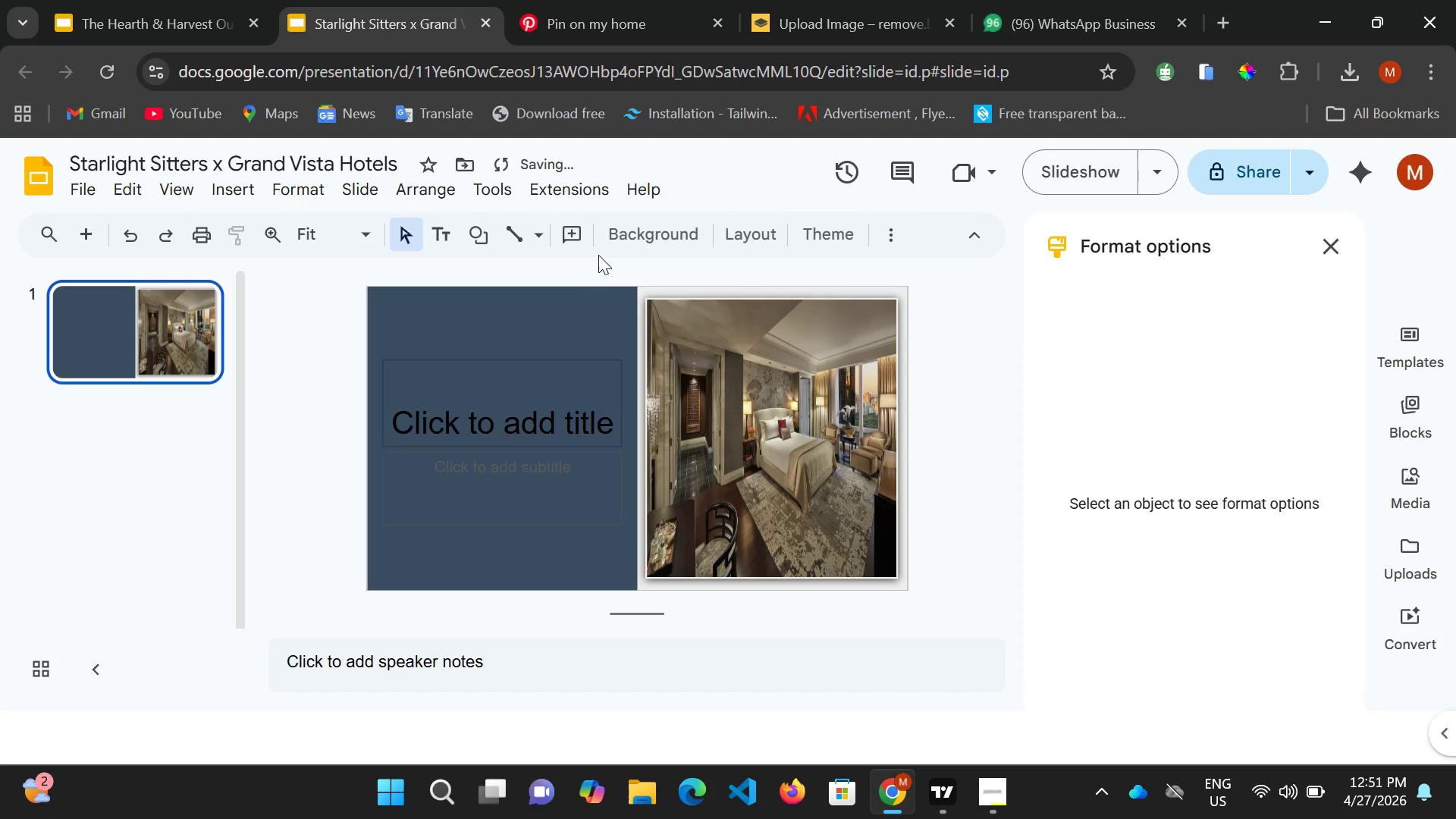 
wait(6.89)
 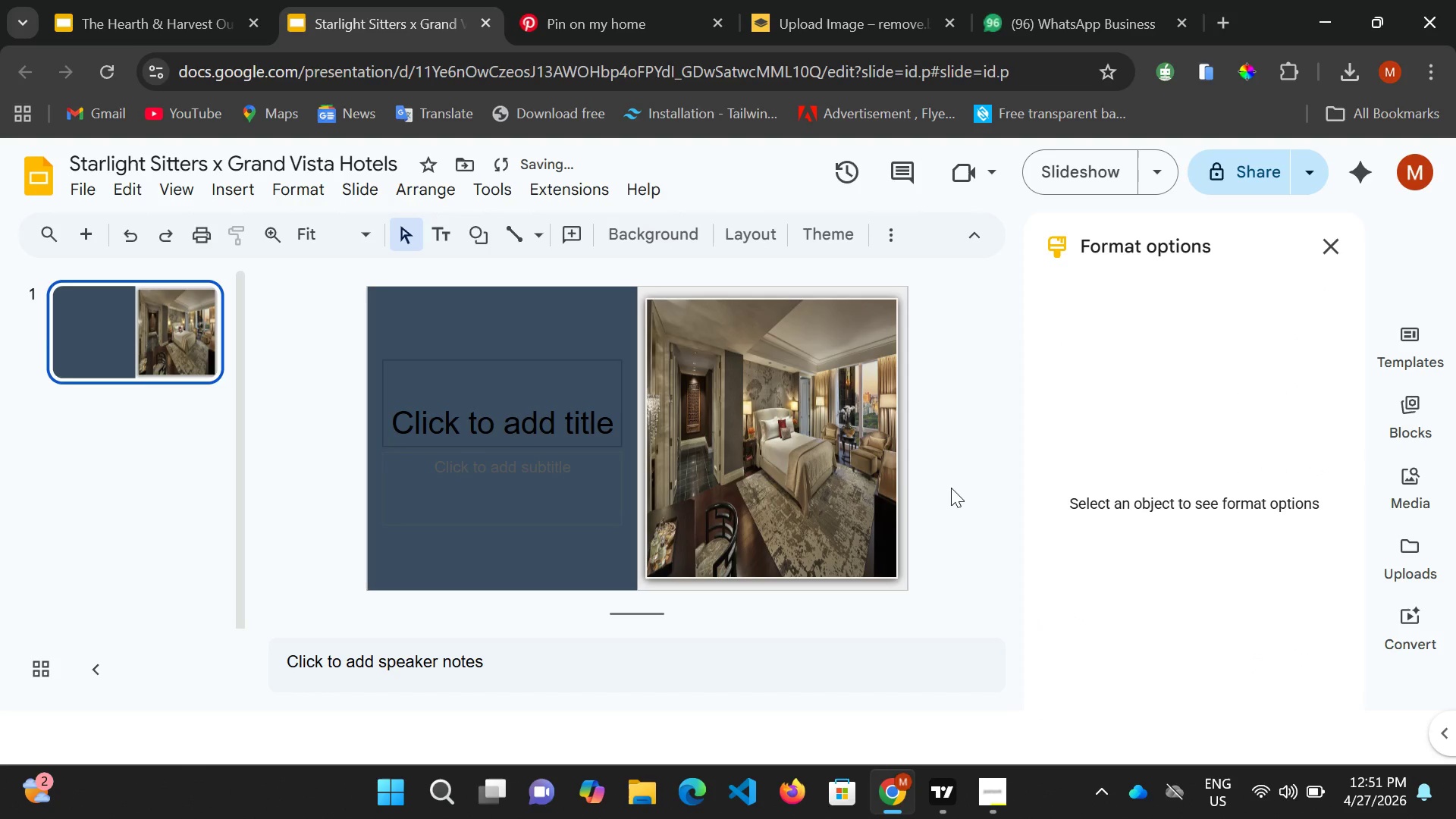 
left_click([691, 310])
 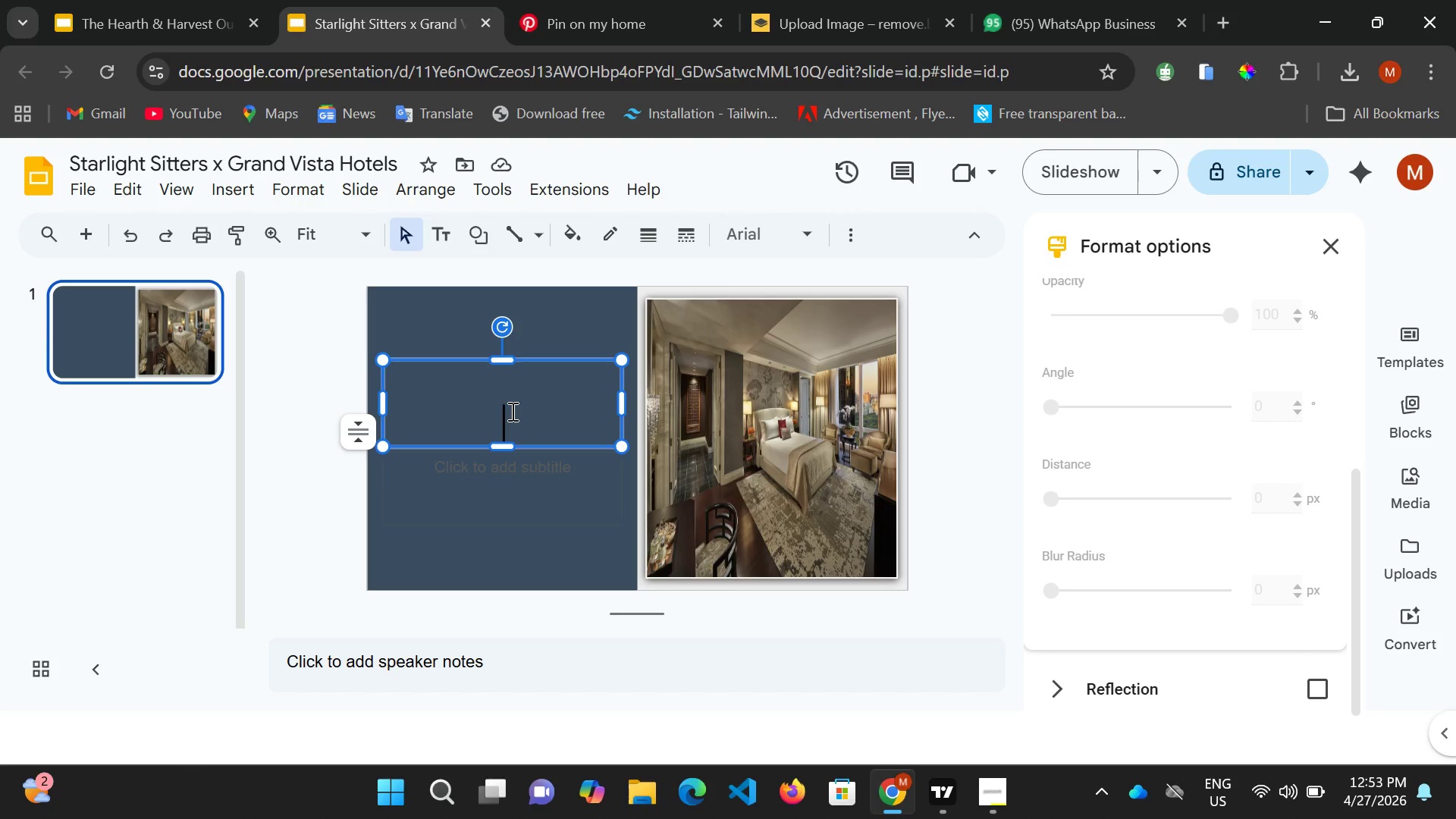 
wait(112.09)
 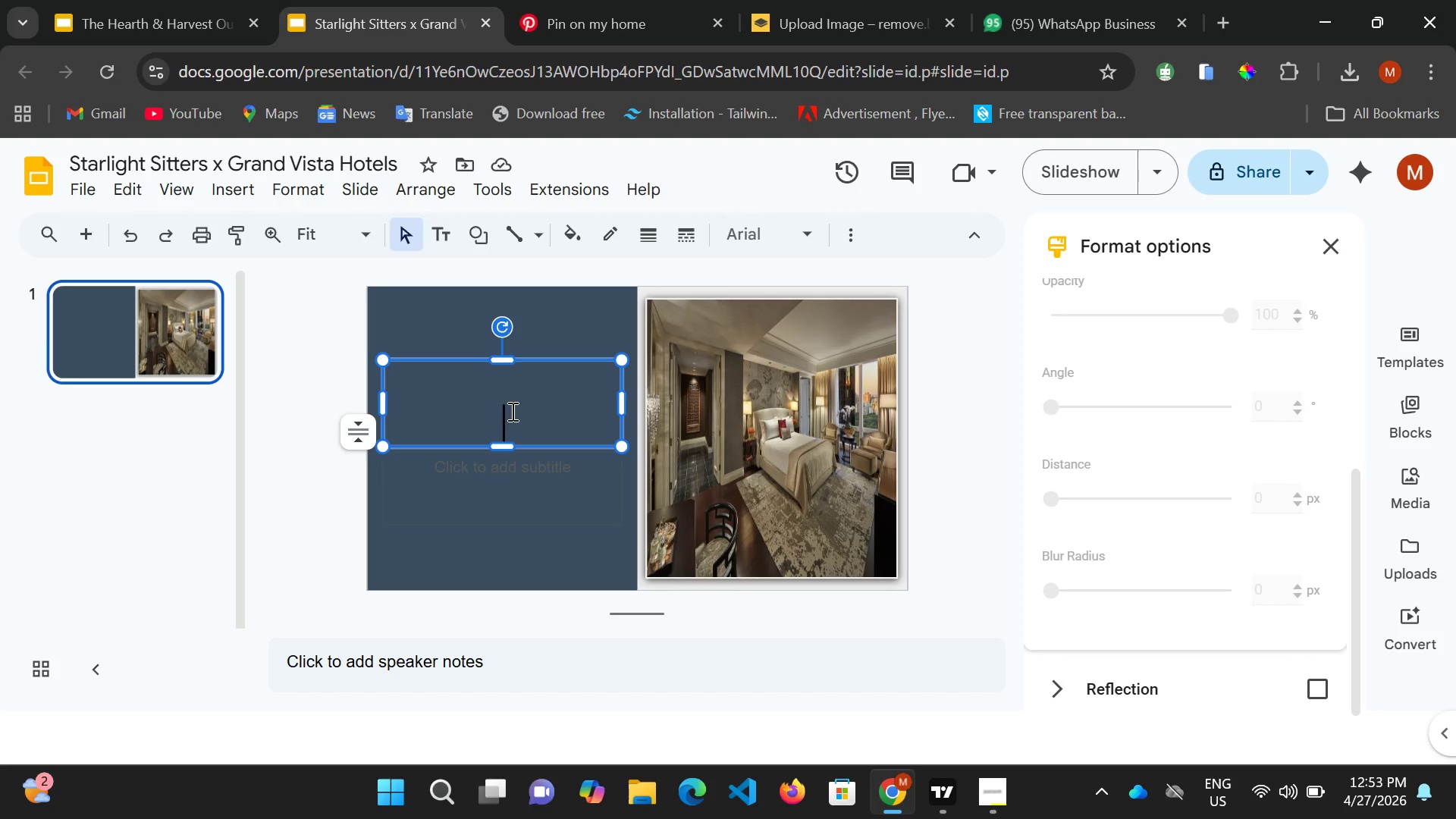 
left_click([511, 411])
 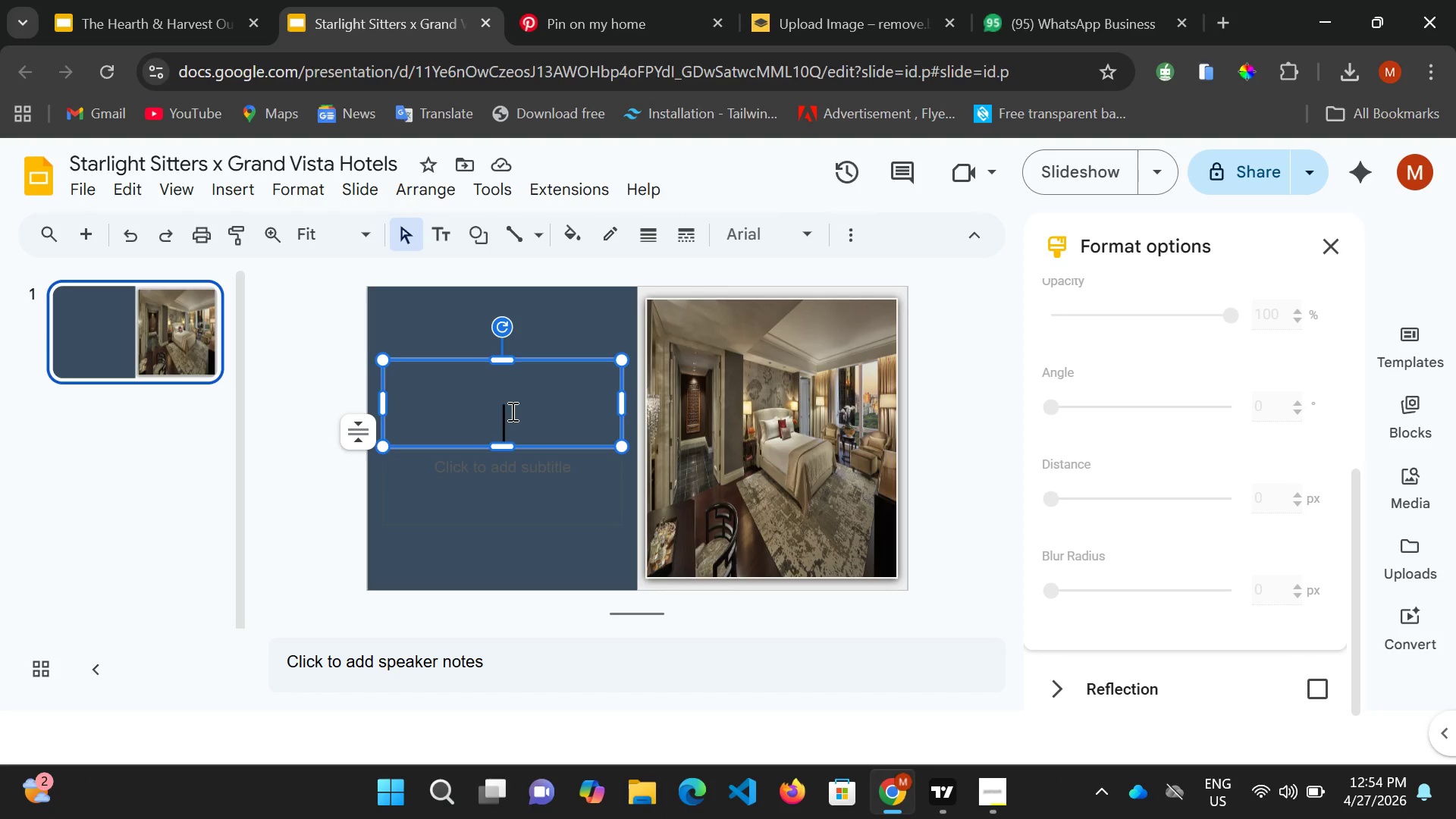 
wait(34.2)
 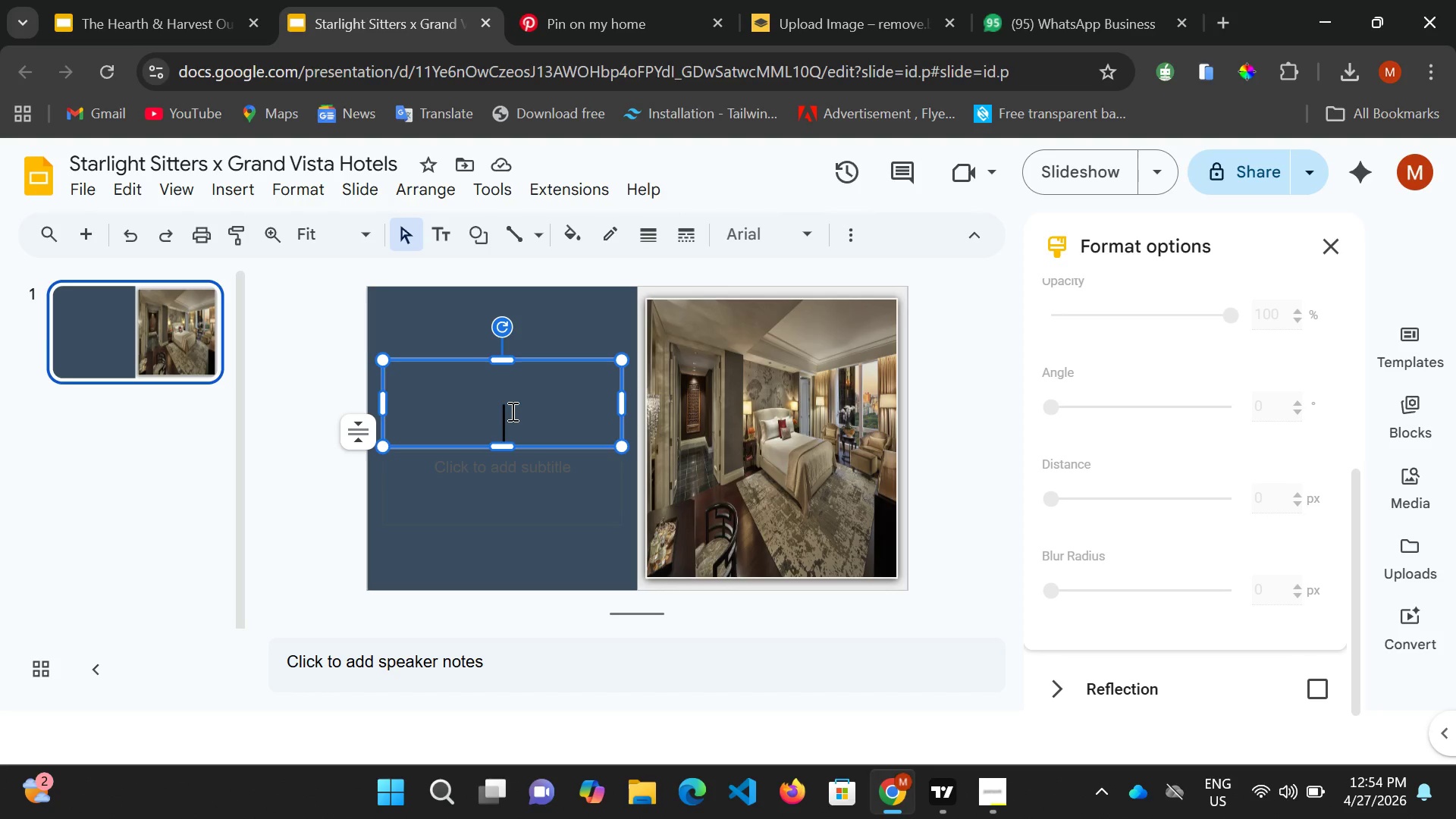 
scroll: coordinate [520, 397], scroll_direction: down, amount: 1.0
 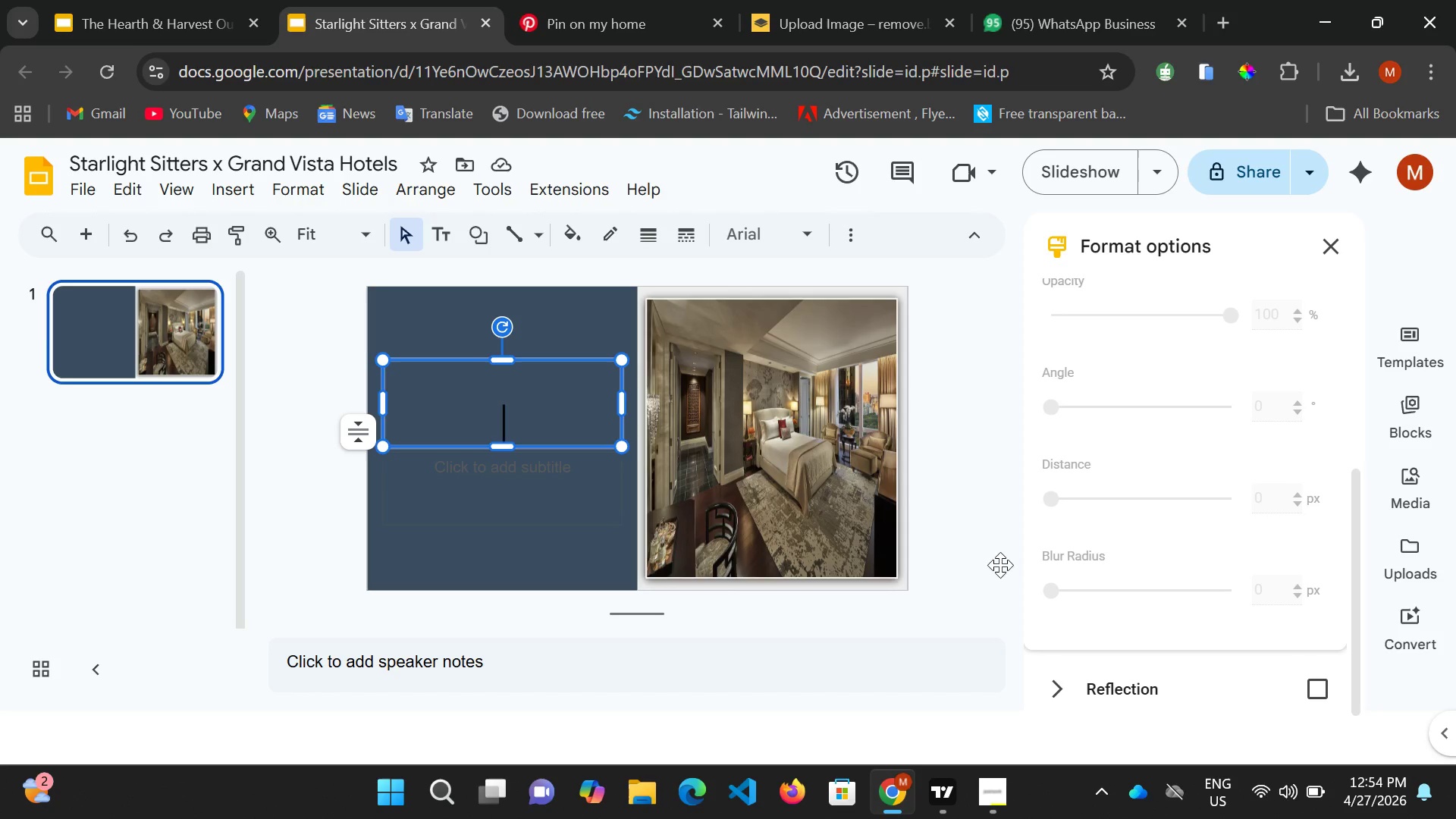 
mouse_move([1306, 796])
 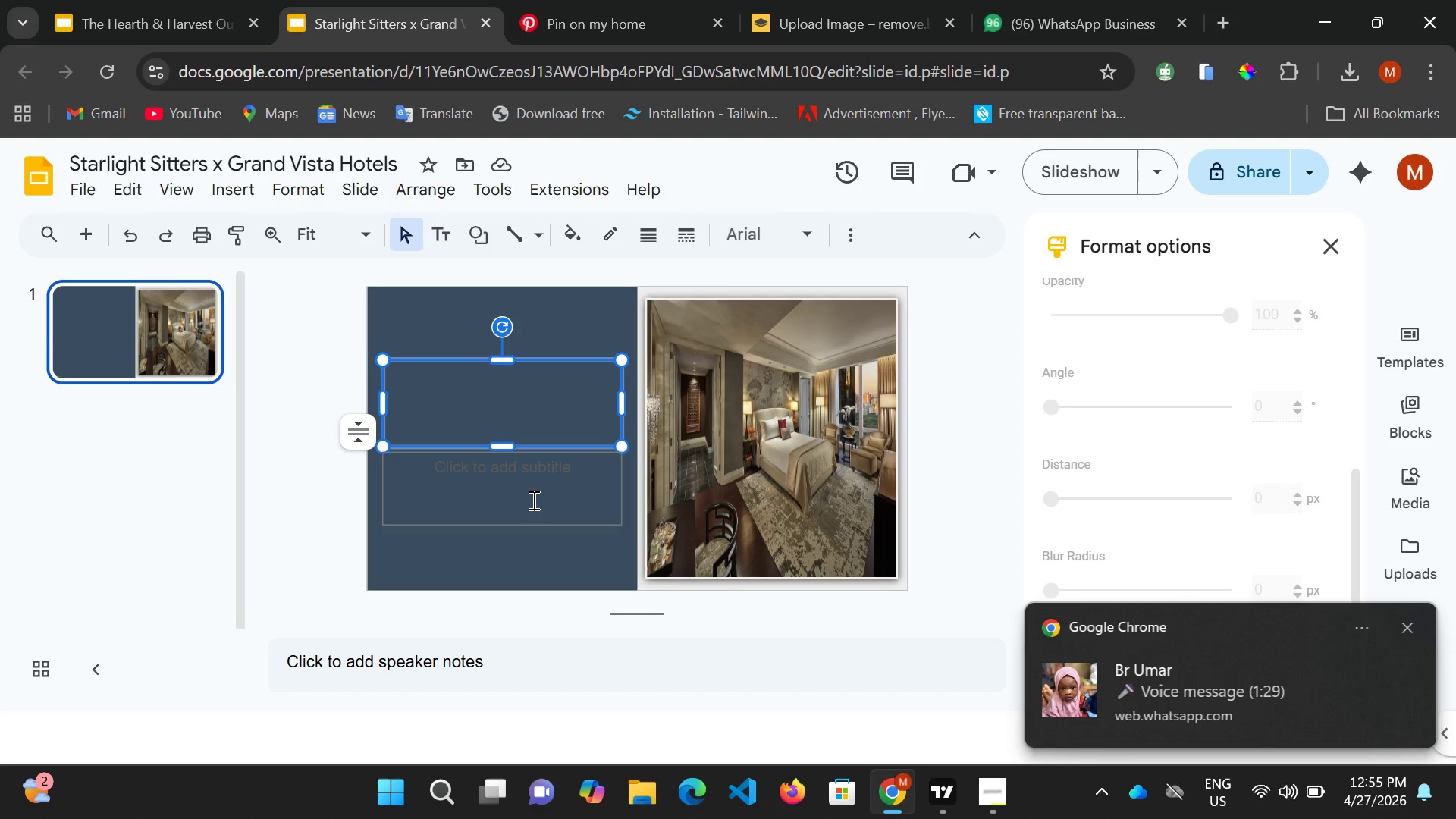 
wait(34.15)
 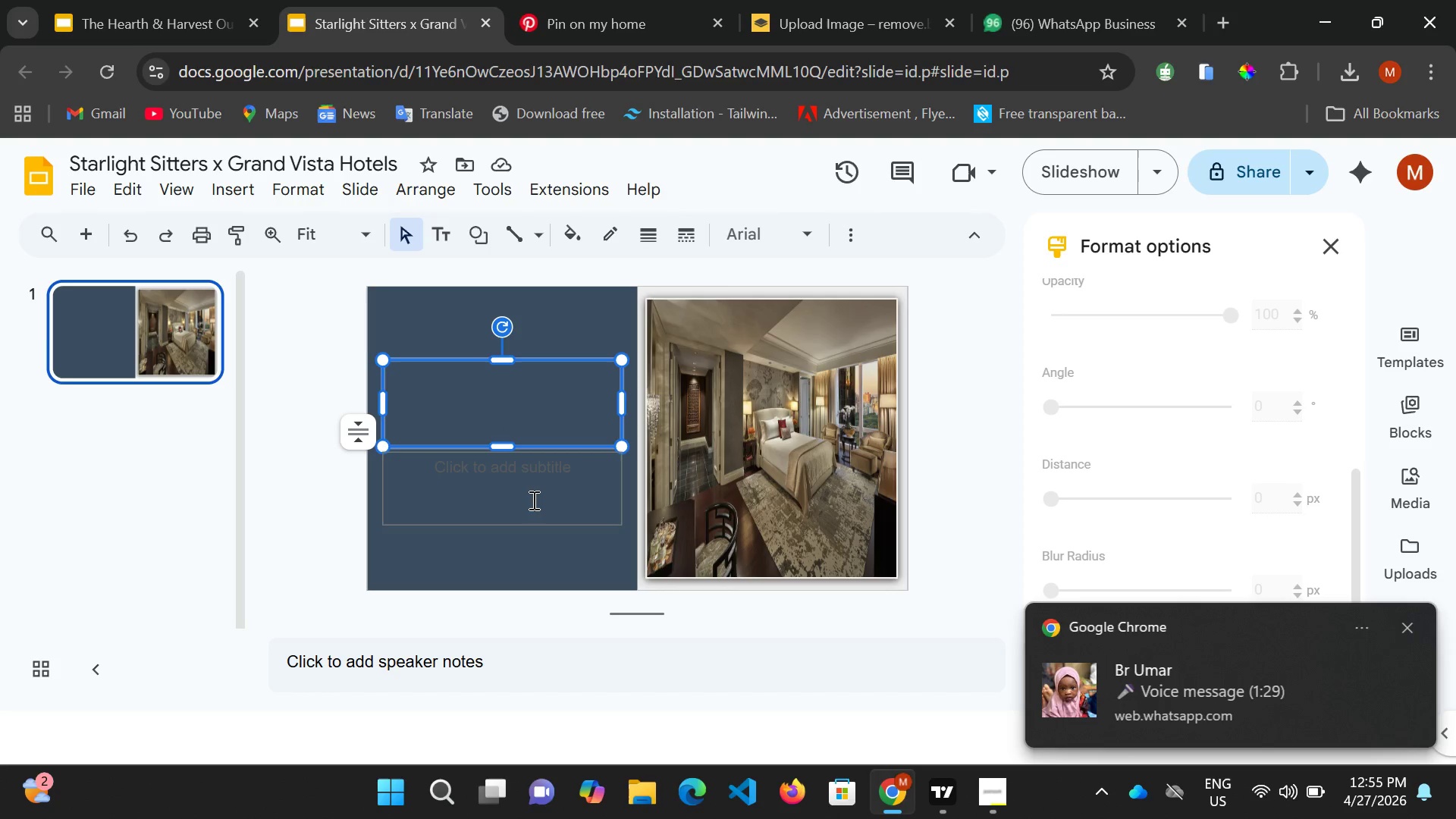 
type(ELEVATING  THE FAMILY)
 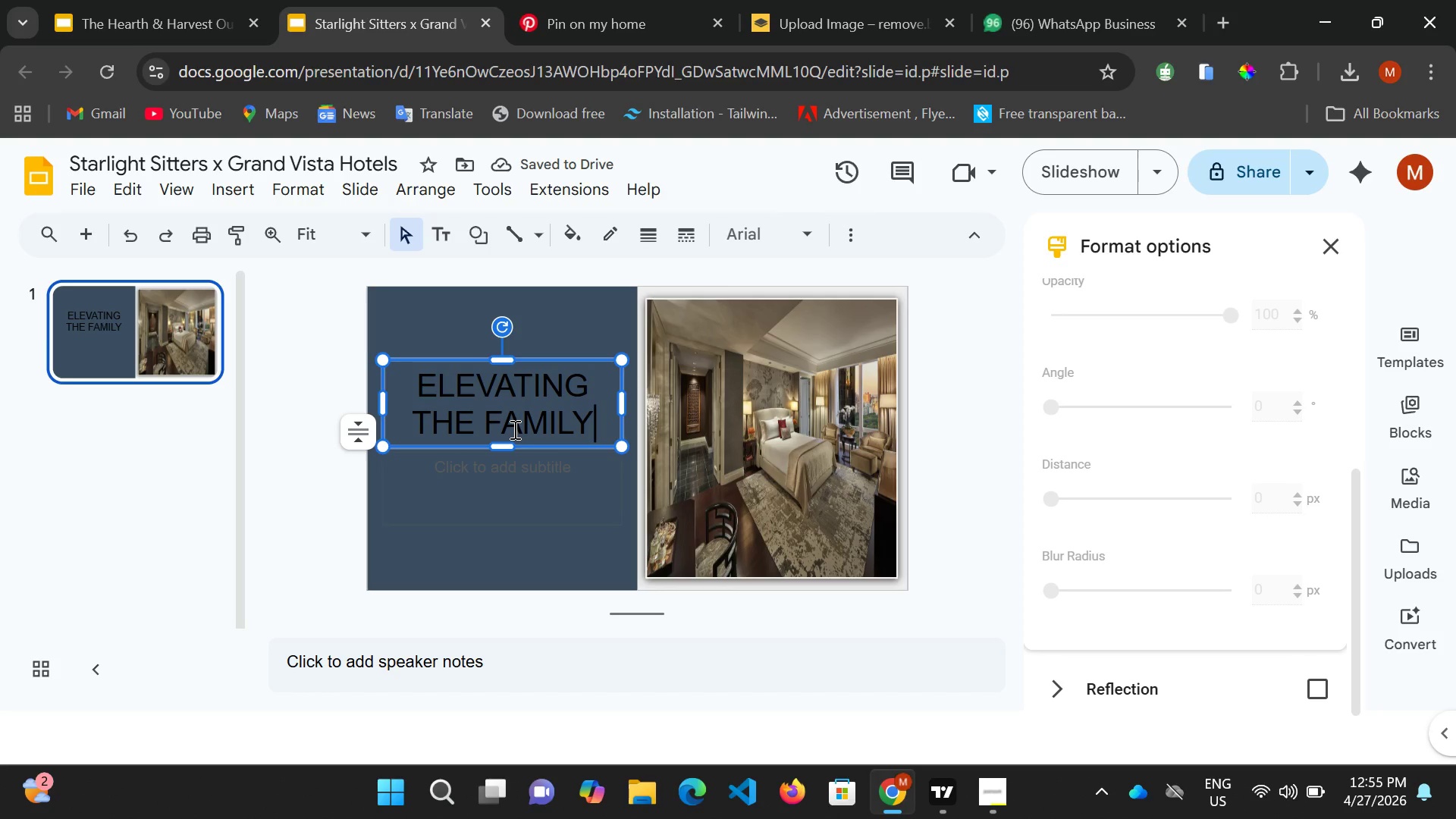 
wait(5.44)
 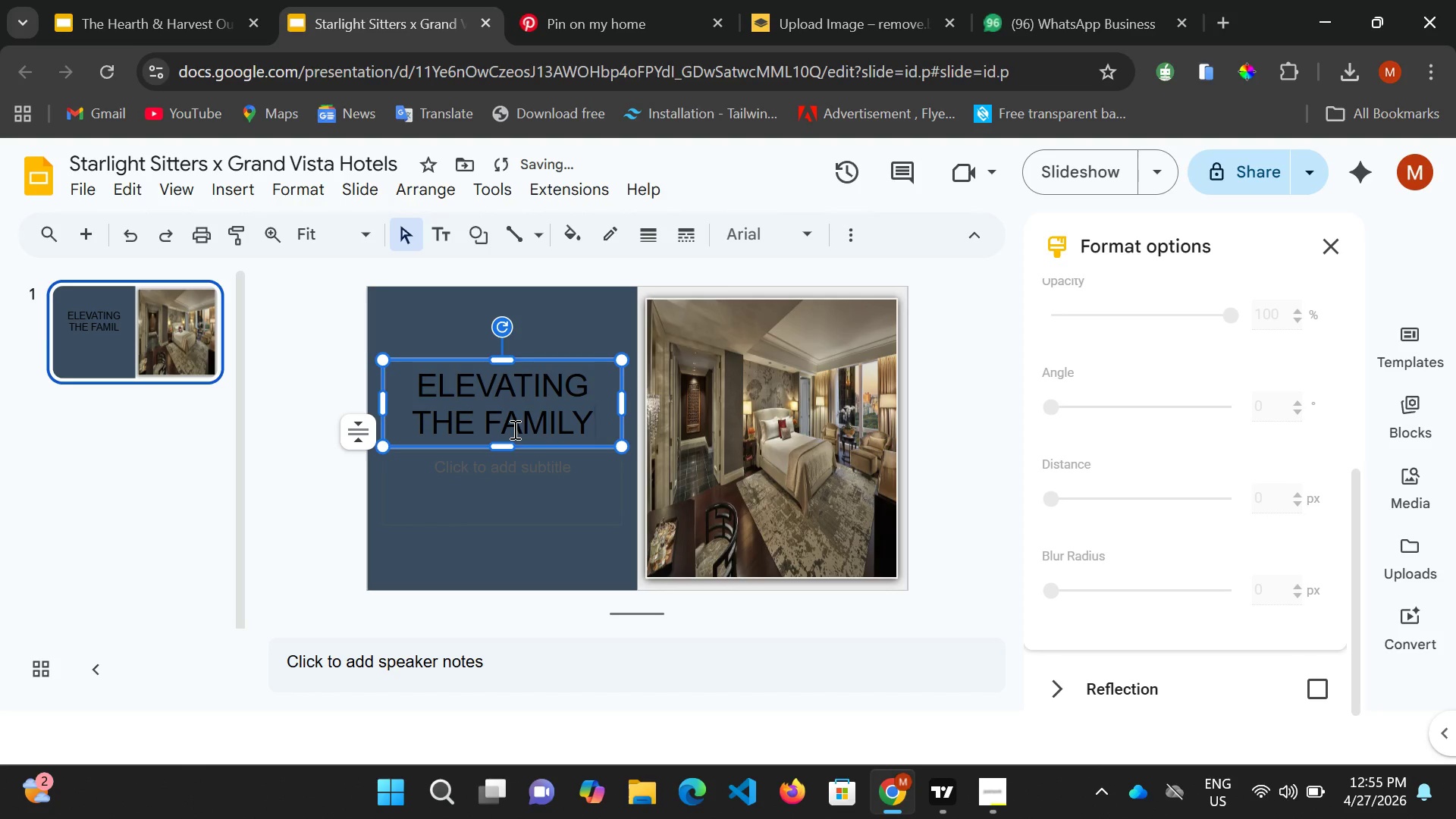 
type( TRAVEL FA)
 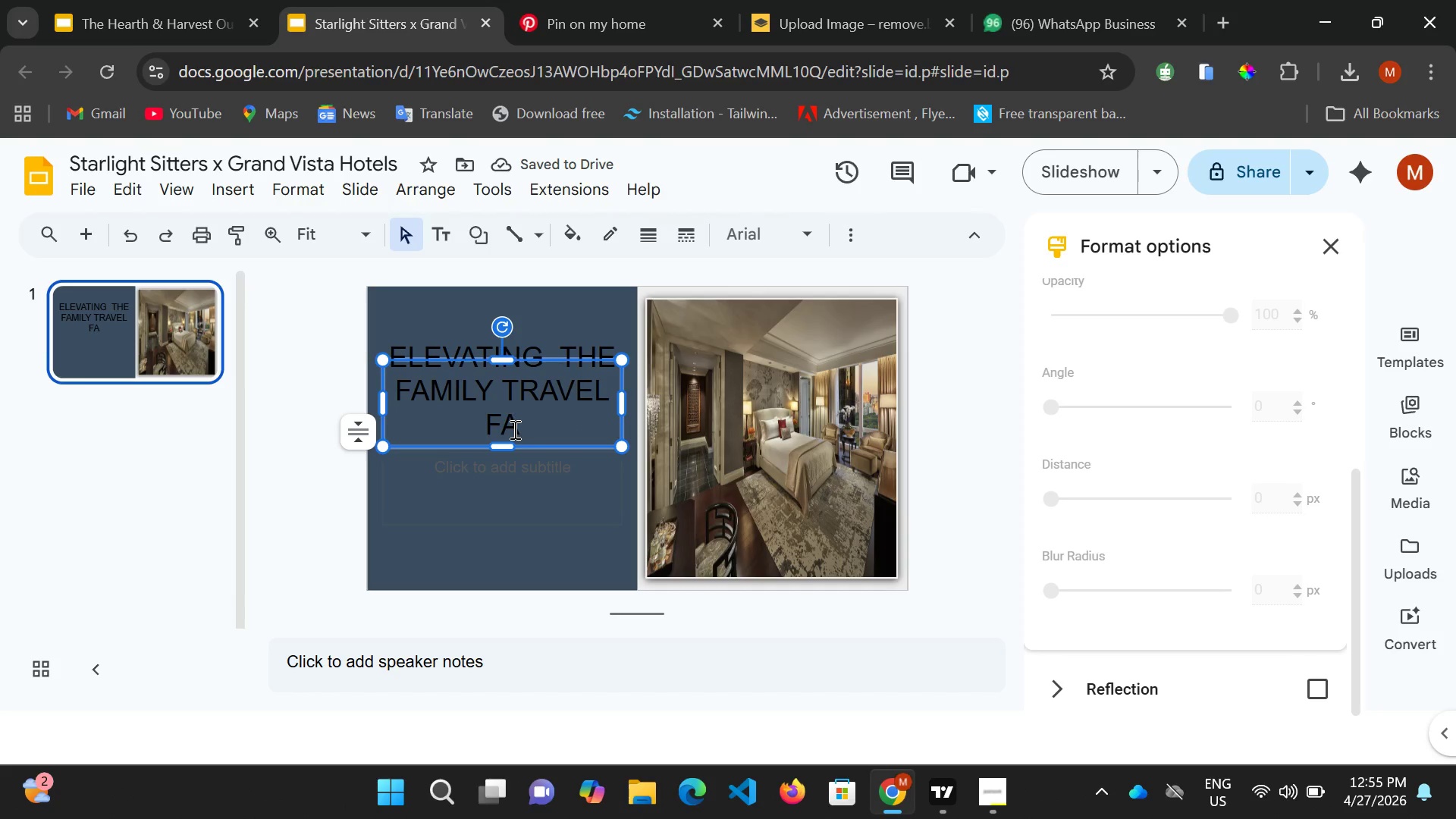 
key(Backspace)
key(Backspace)
type(EXPERIENCE )
 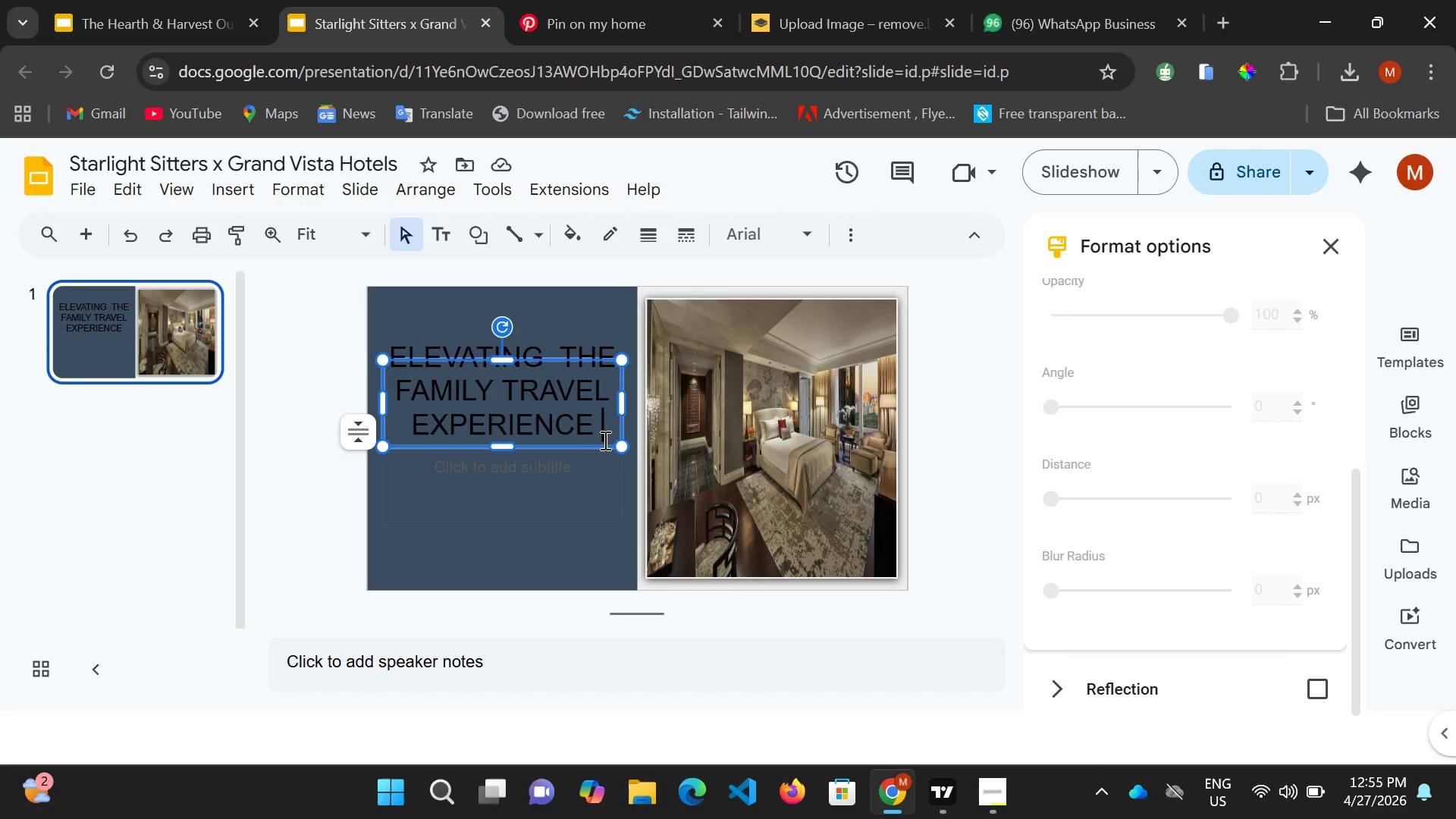 
wait(12.34)
 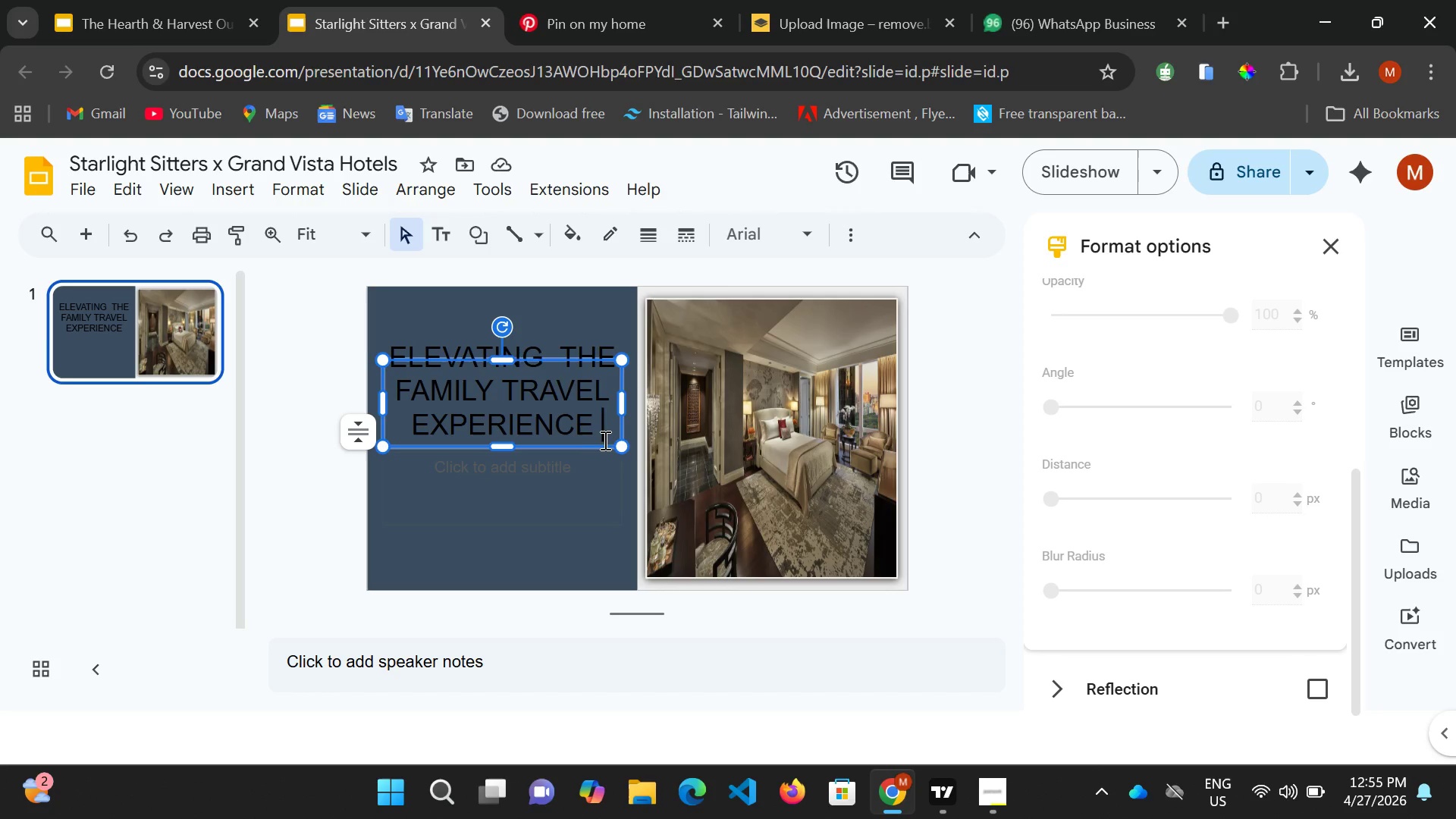 
left_click_drag(start_coordinate=[502, 359], to_coordinate=[510, 334])
 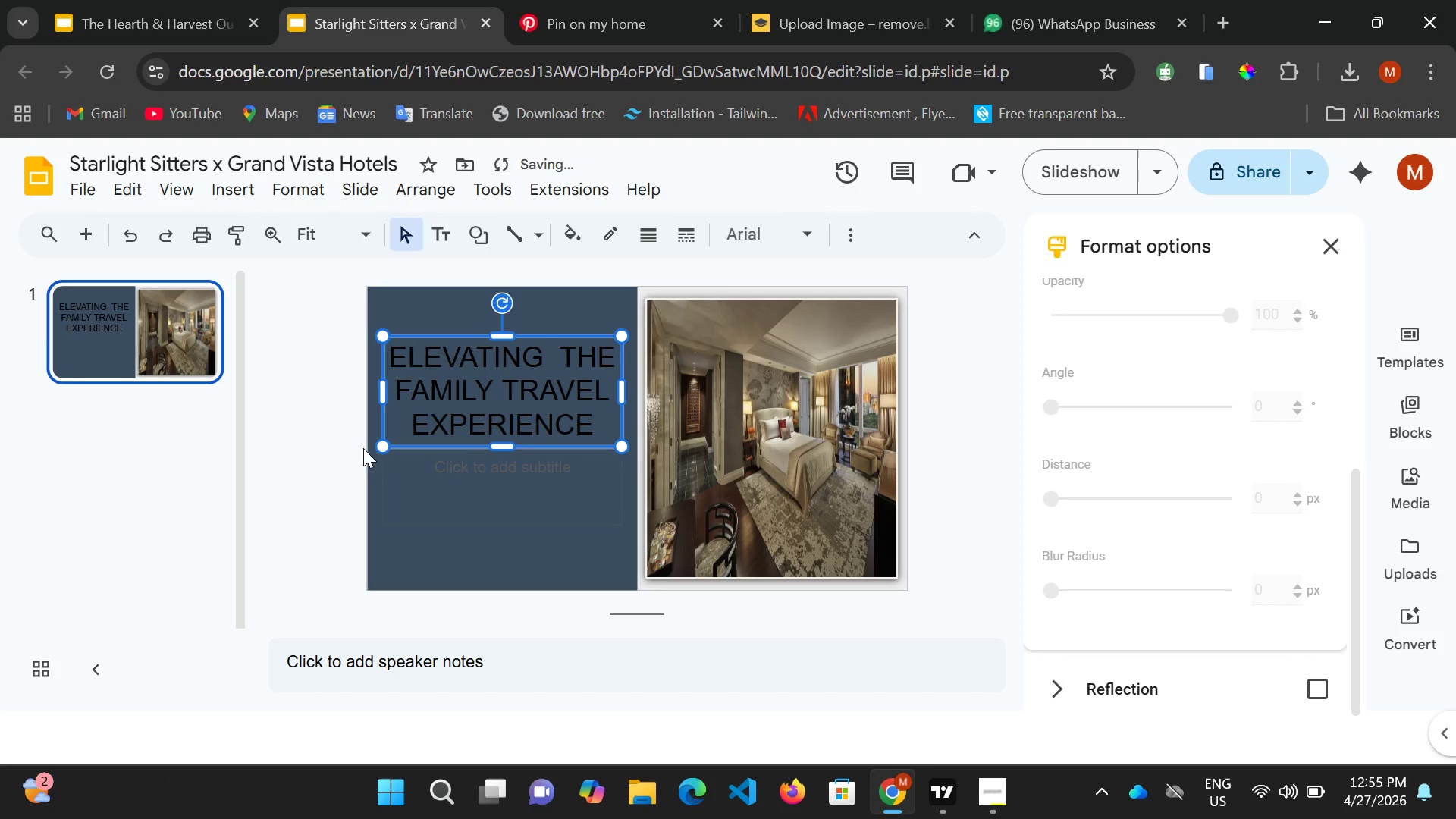 
left_click([359, 446])
 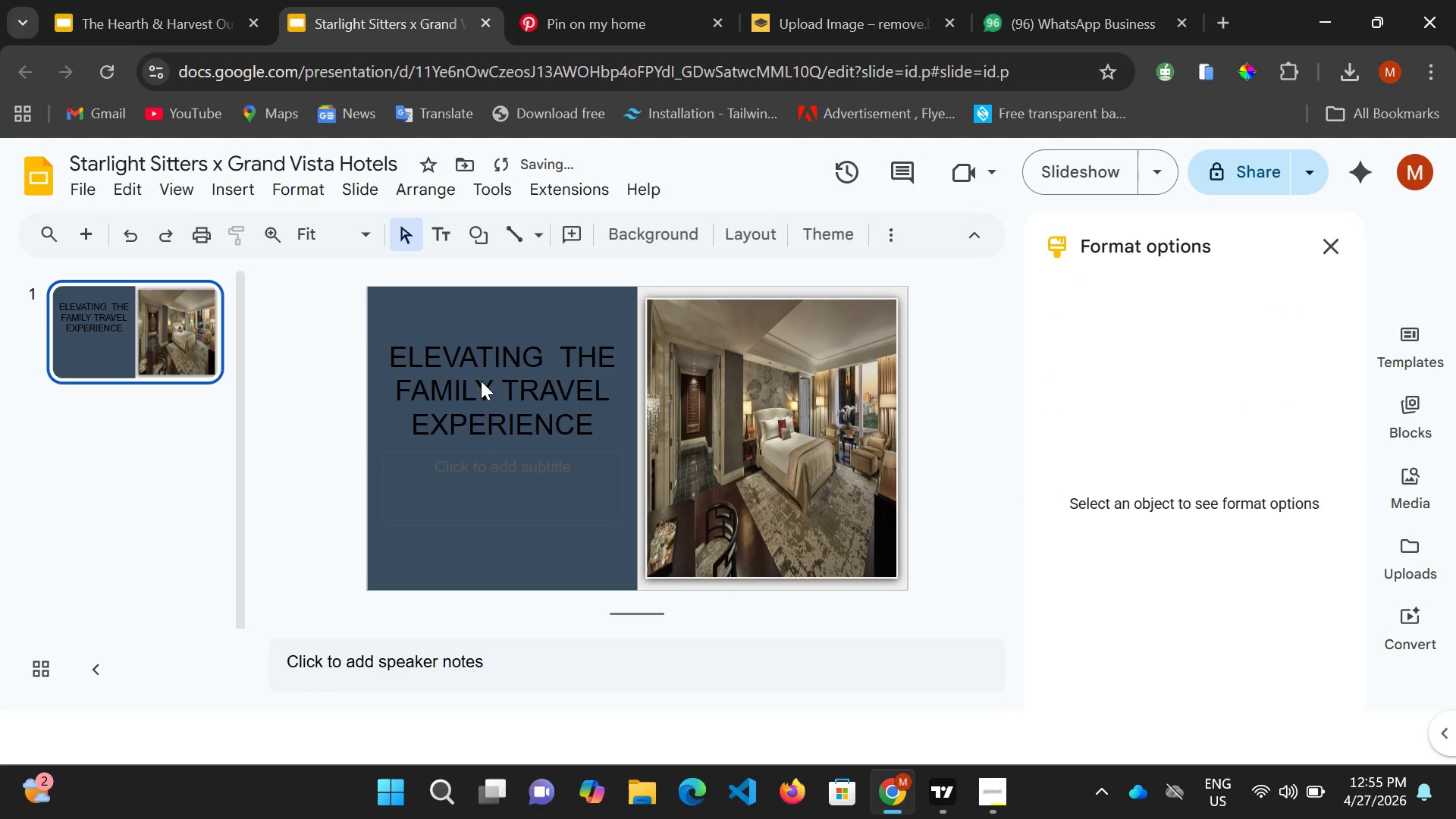 
left_click([481, 381])
 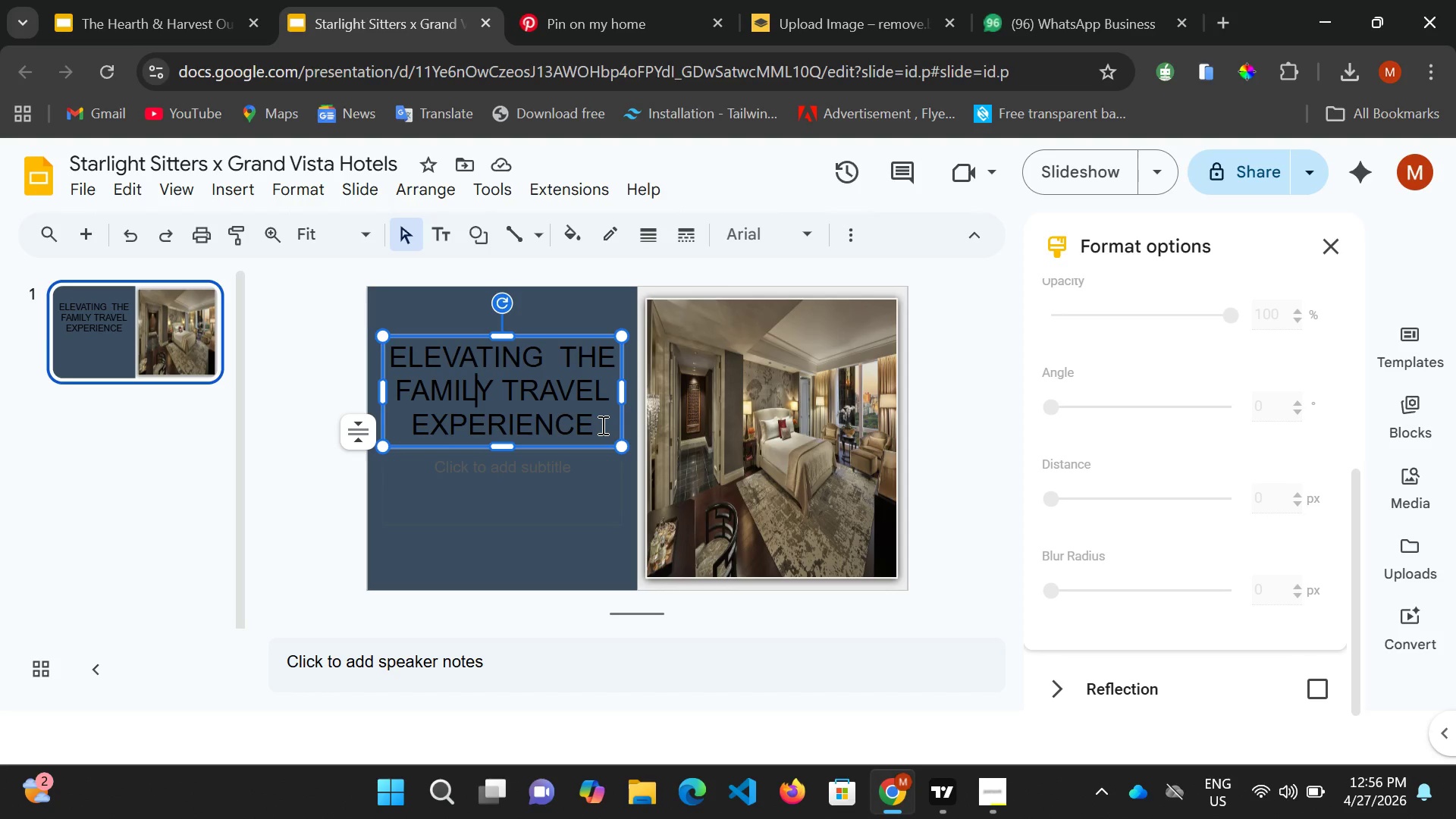 
wait(17.34)
 